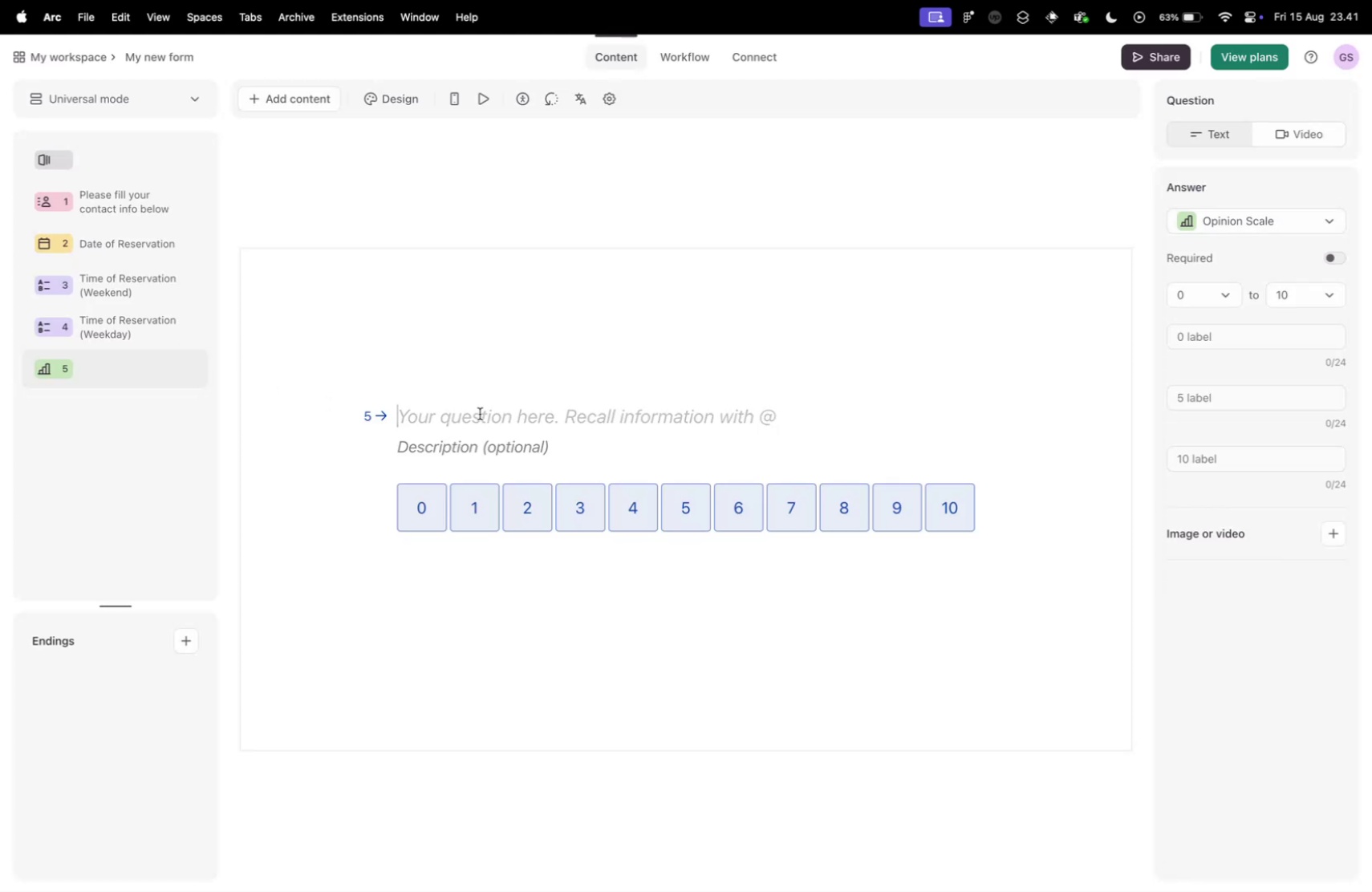 
key(Meta+CommandLeft)
 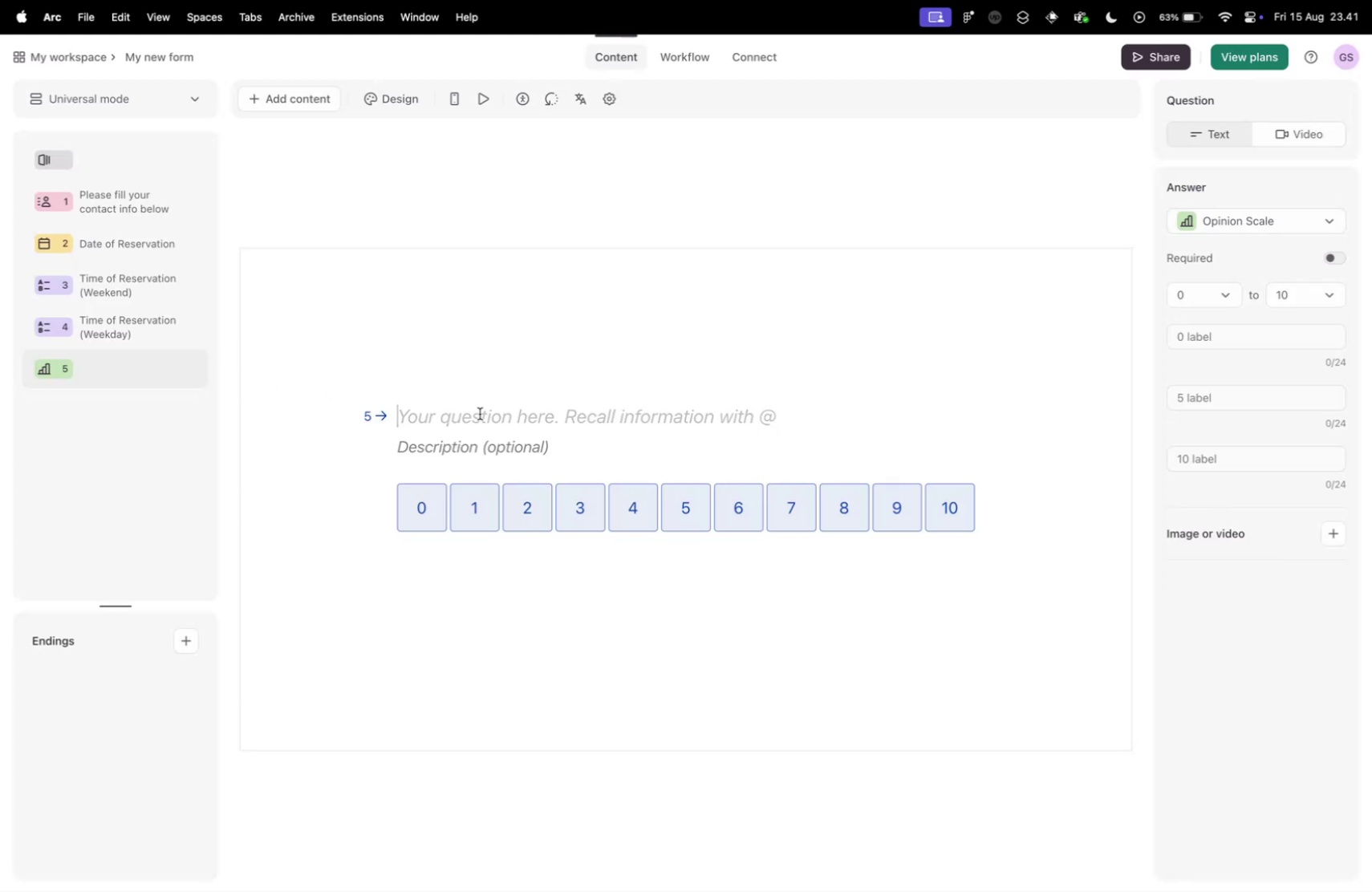 
key(Meta+V)
 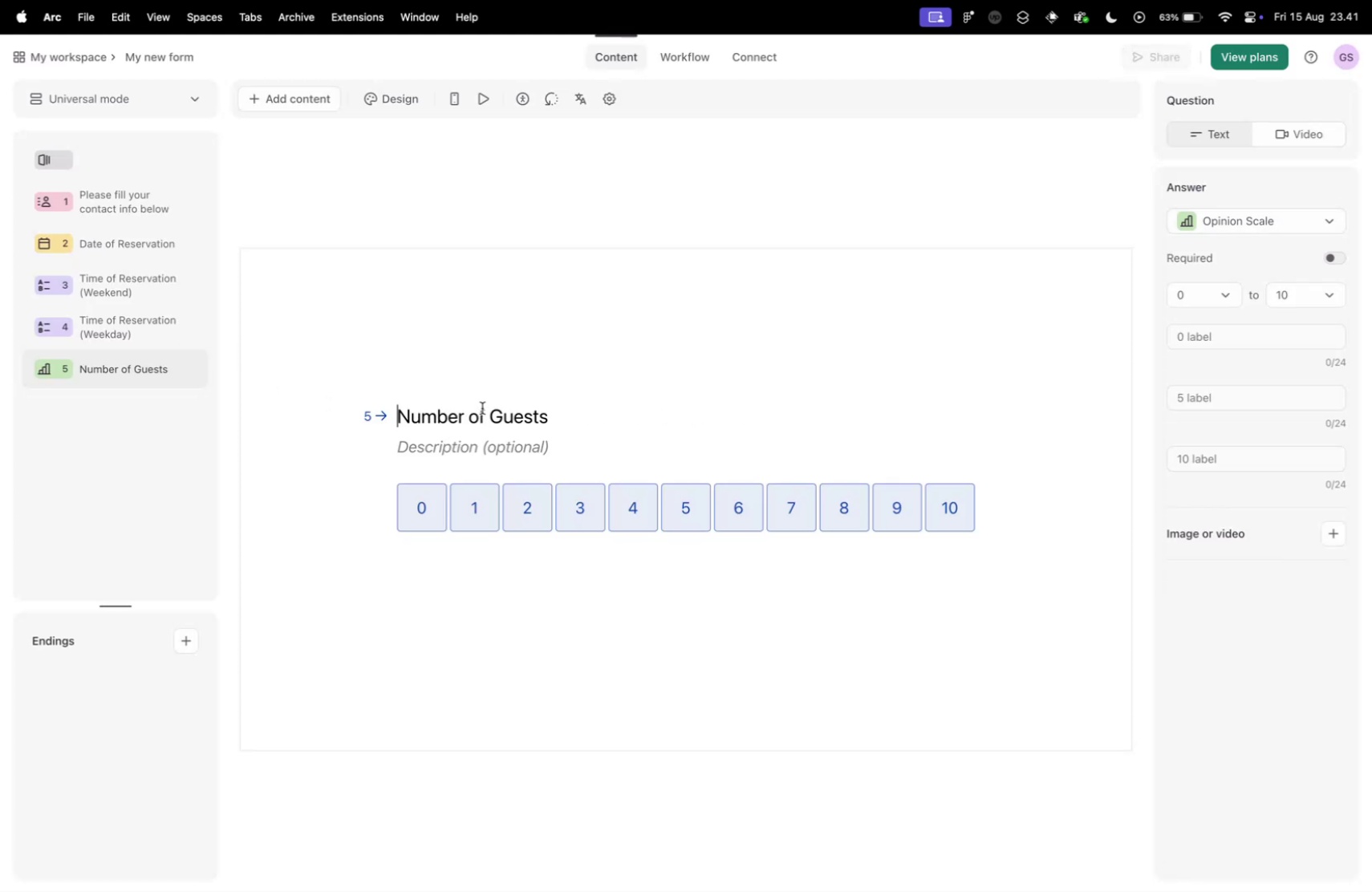 
key(Control+ControlLeft)
 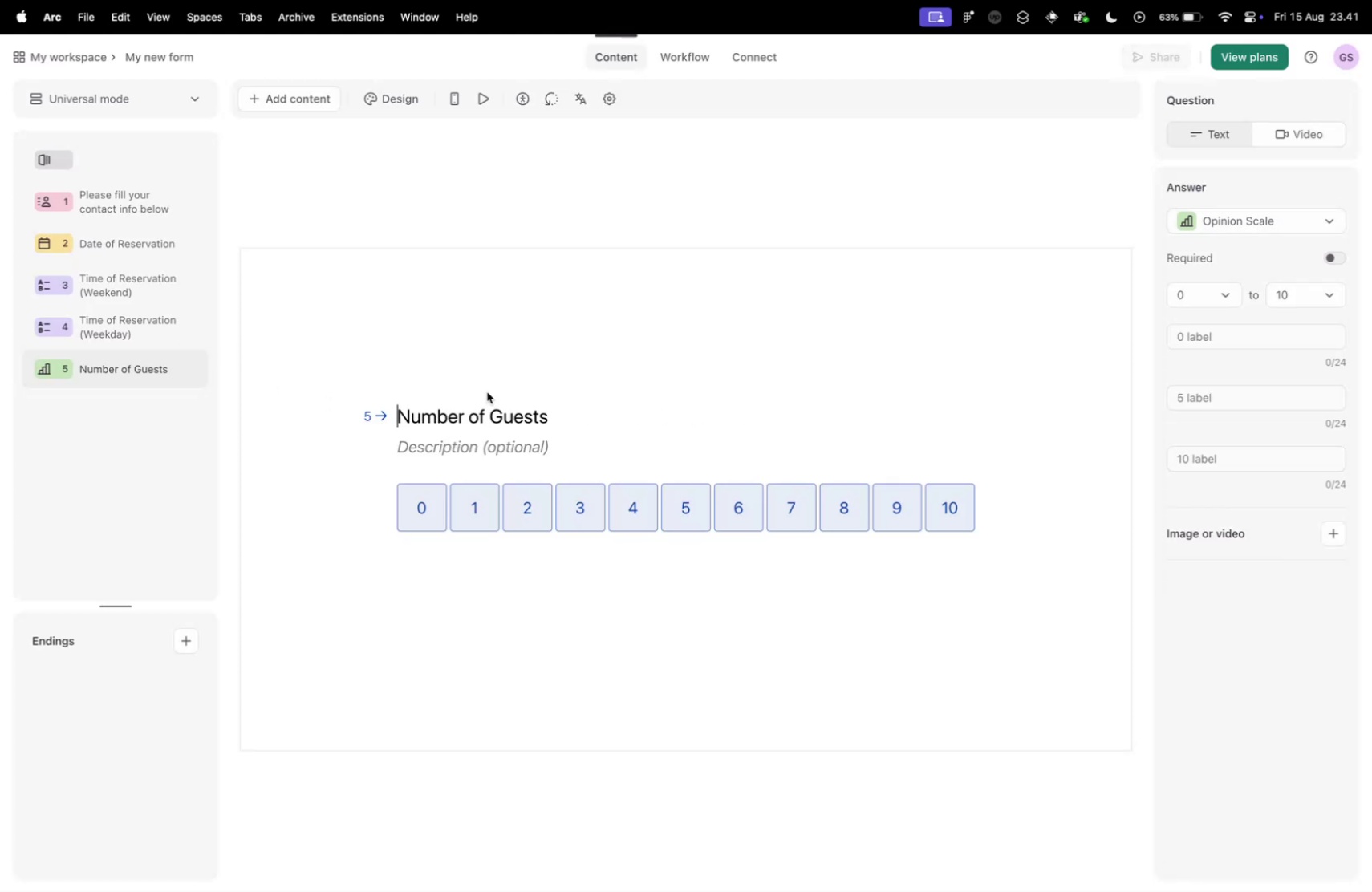 
key(Control+Tab)
 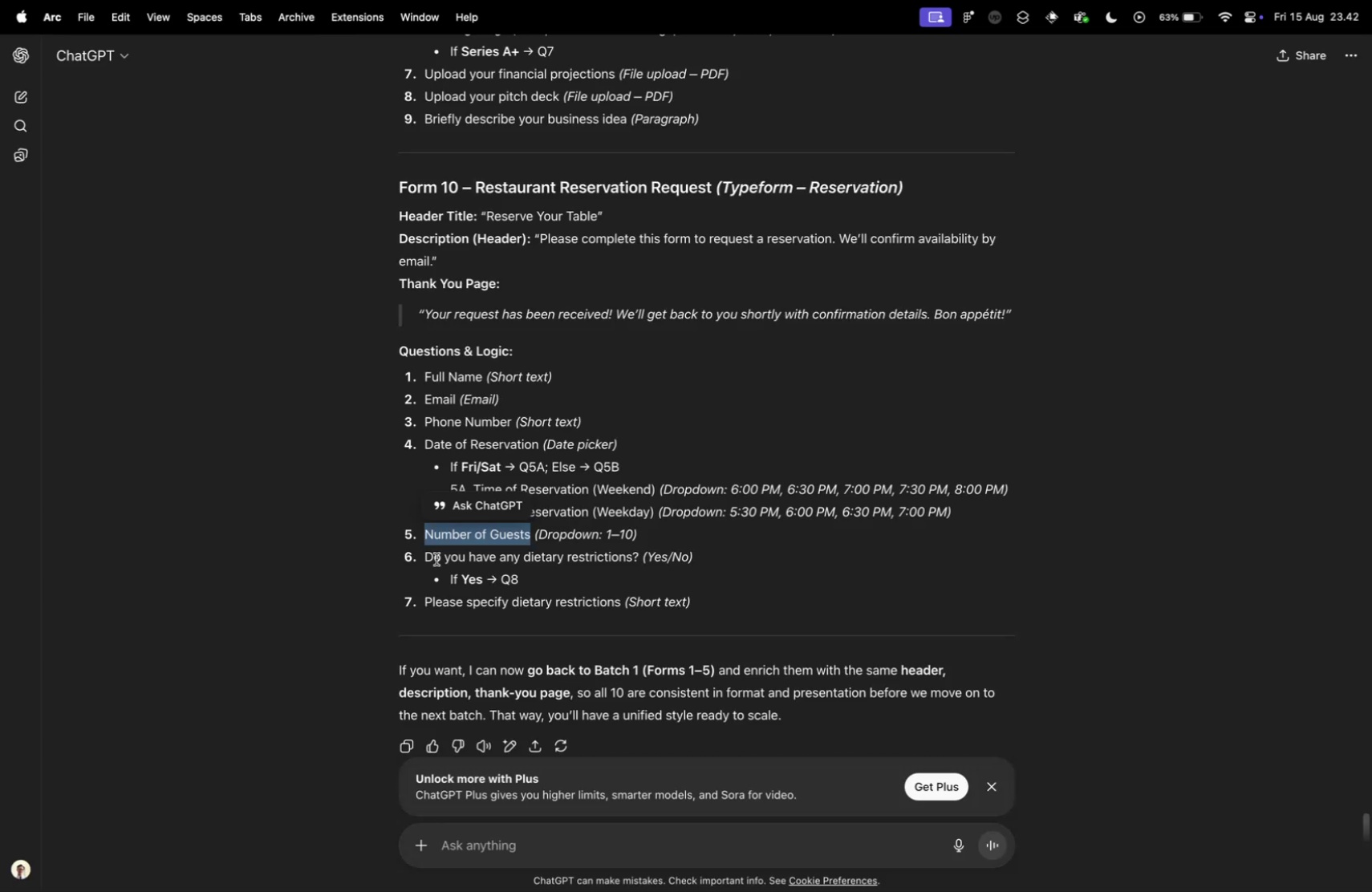 
left_click_drag(start_coordinate=[424, 556], to_coordinate=[637, 556])
 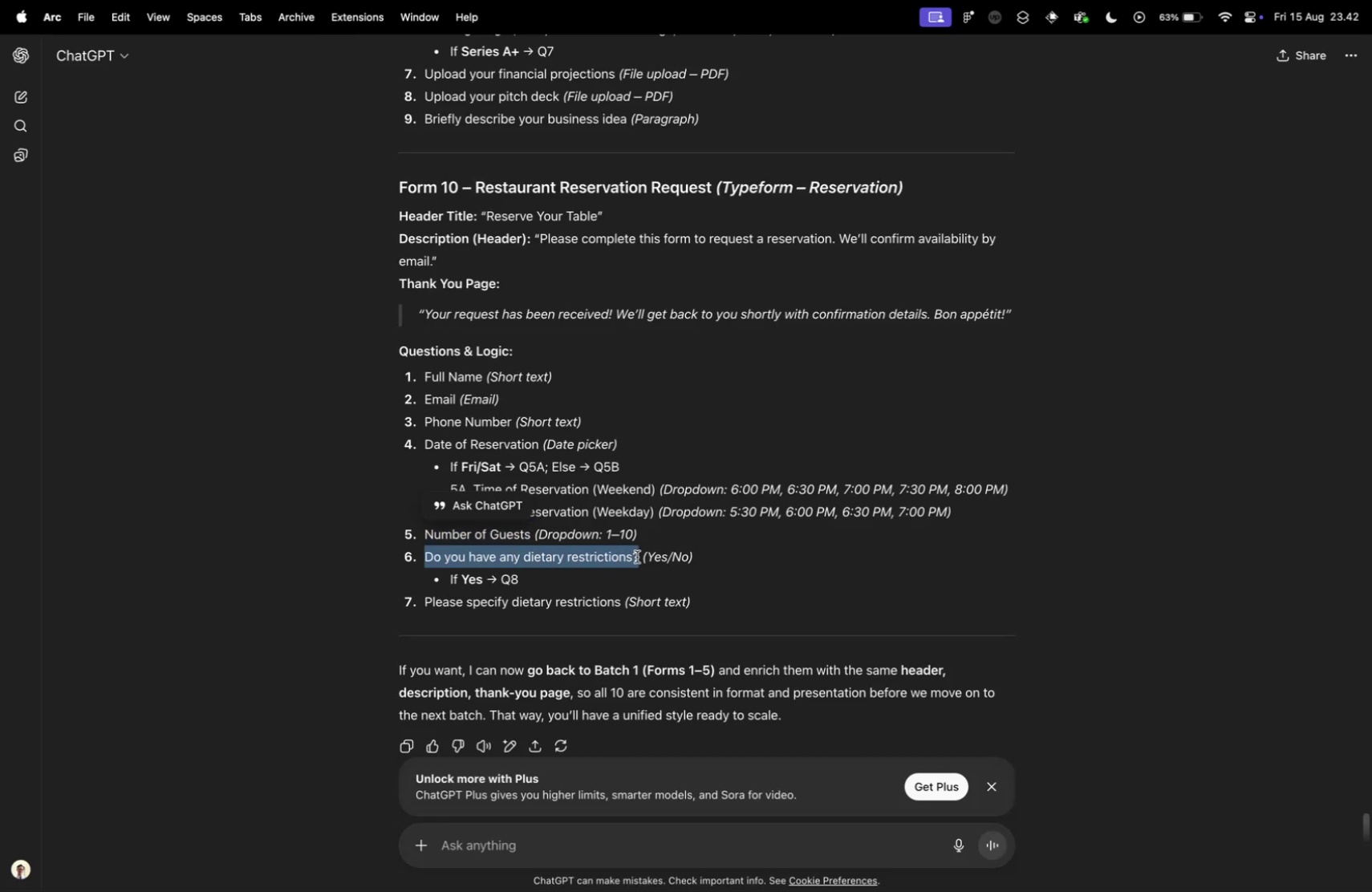 
key(Meta+CommandLeft)
 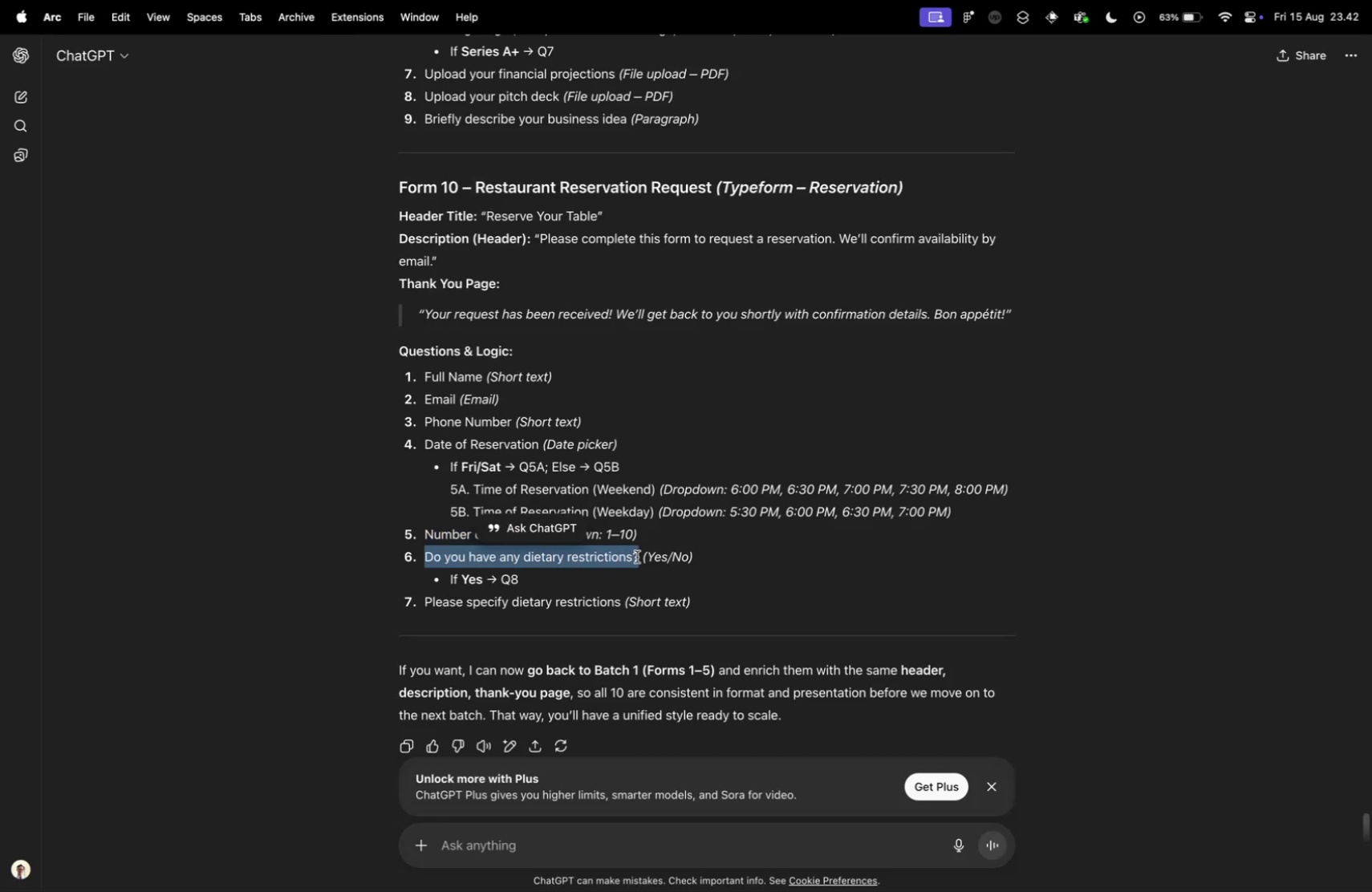 
key(Meta+C)
 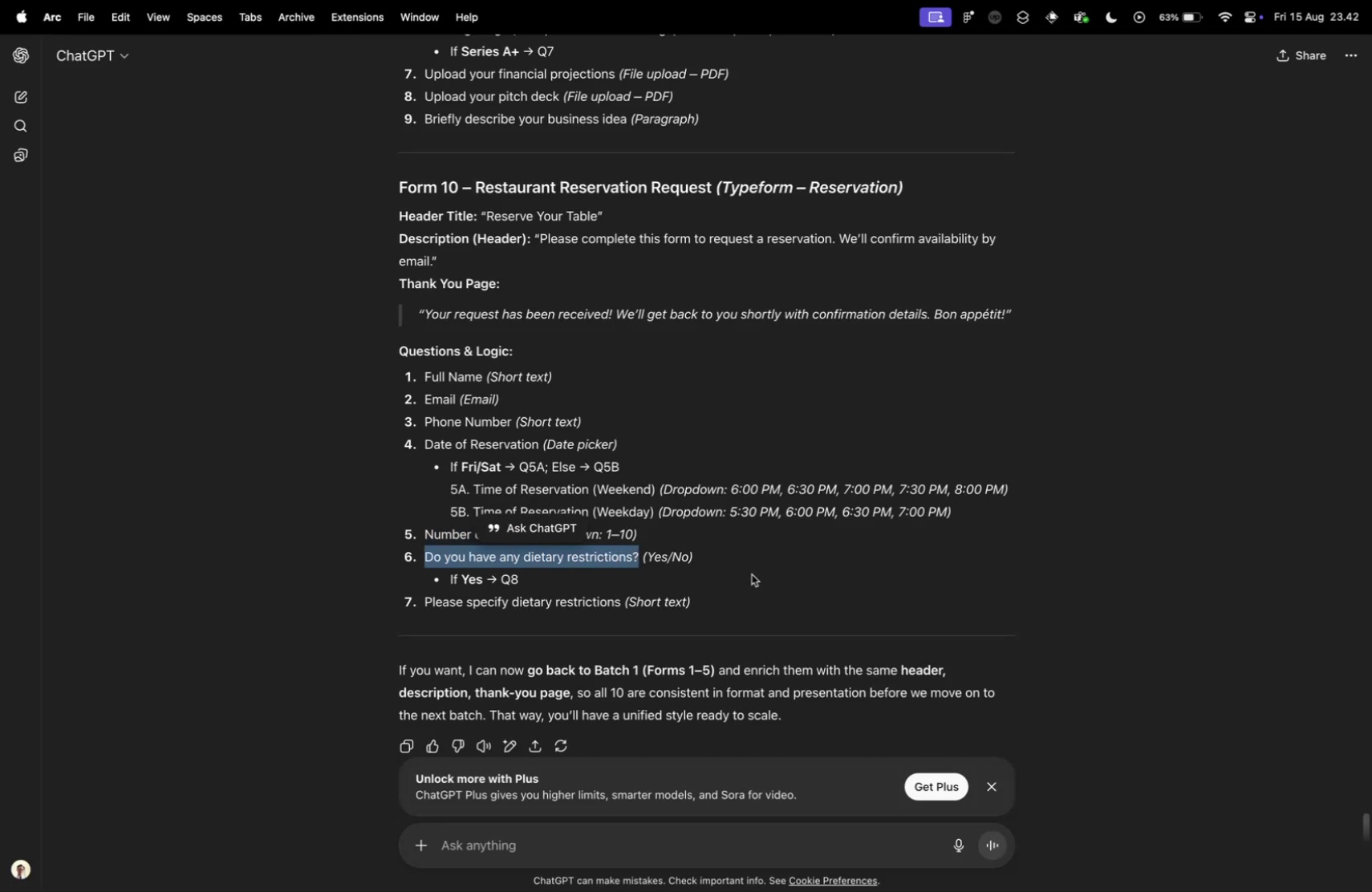 
key(Control+ControlLeft)
 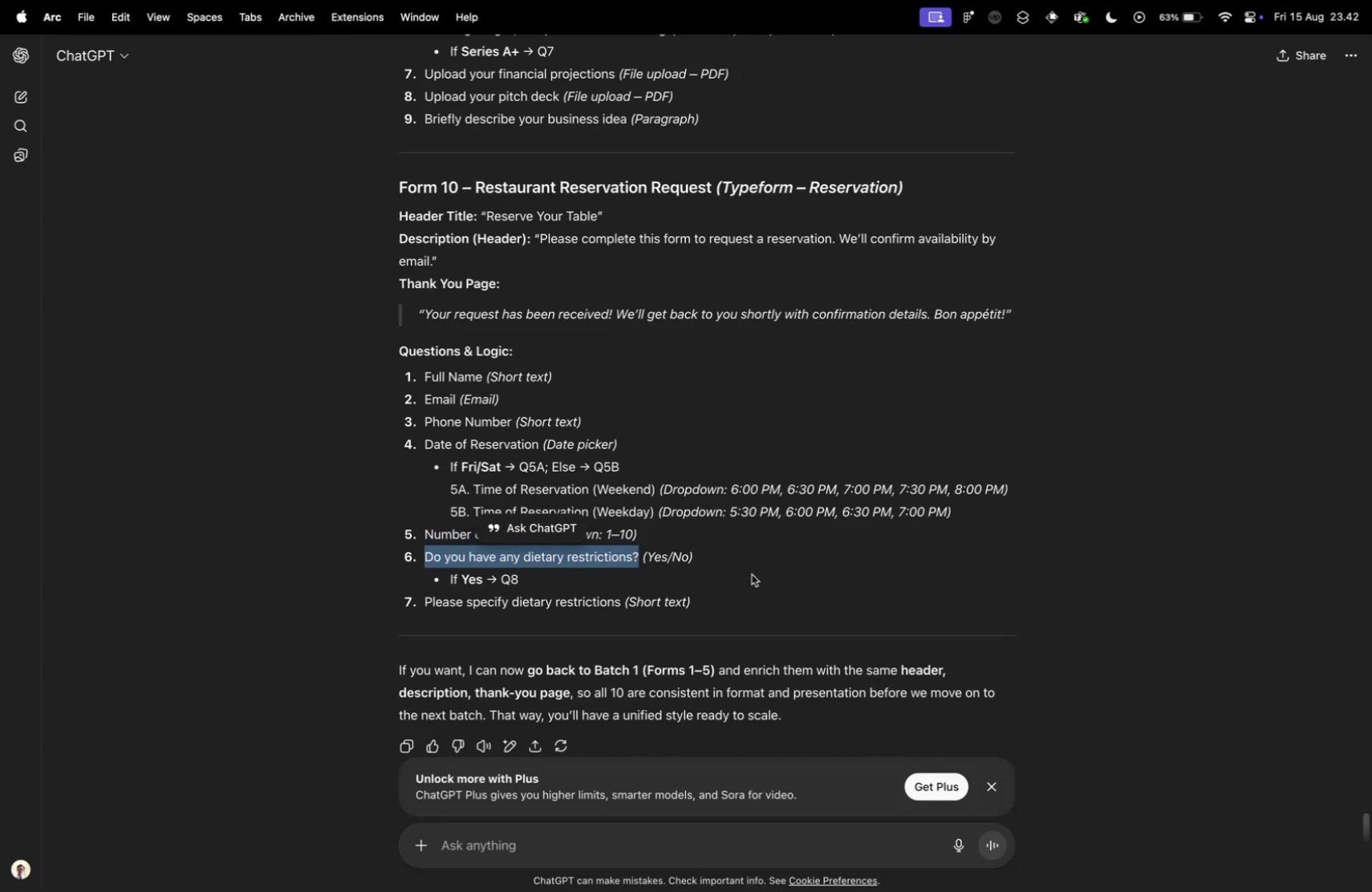 
key(Control+Tab)
 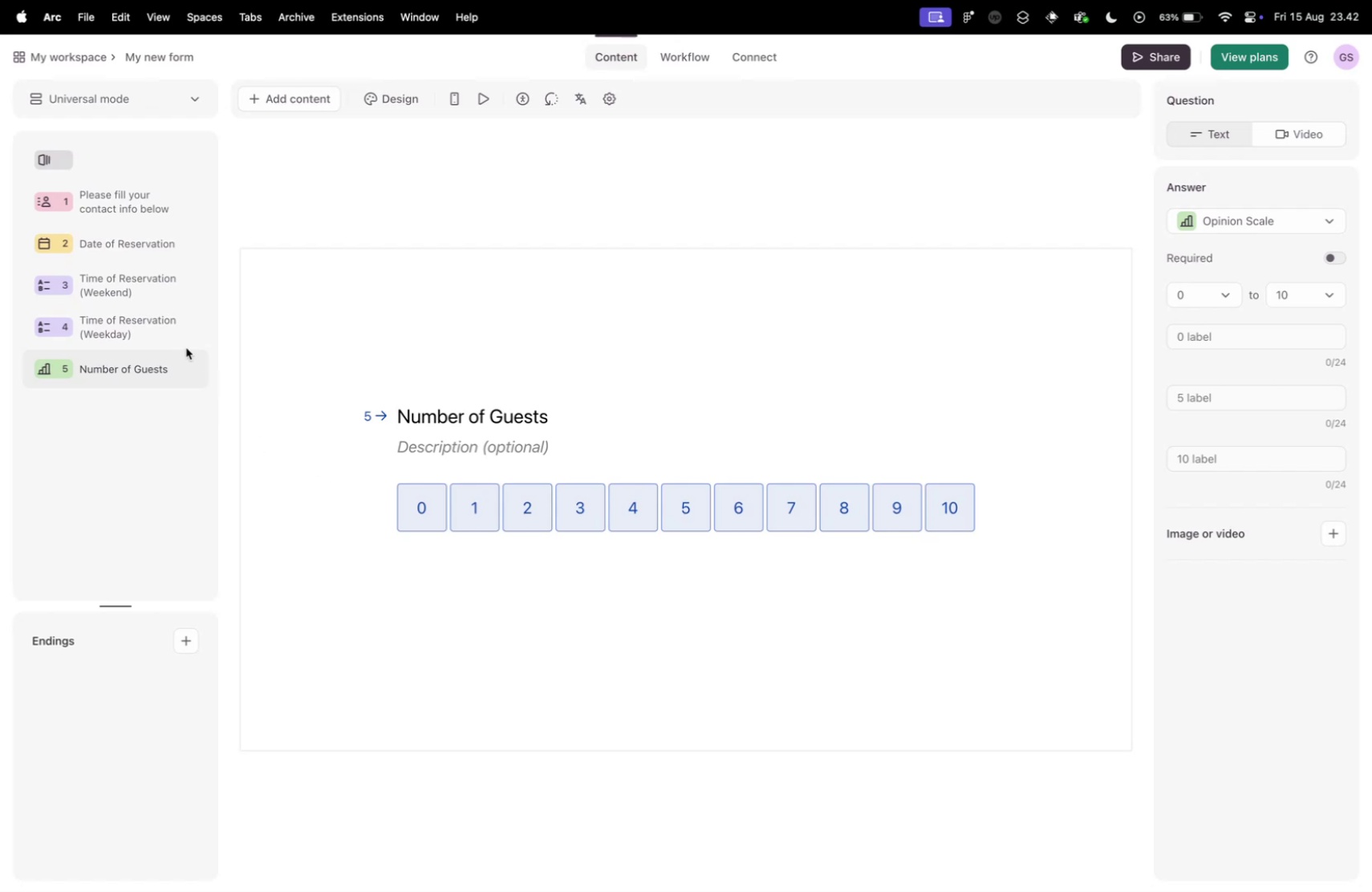 
key(Control+ControlLeft)
 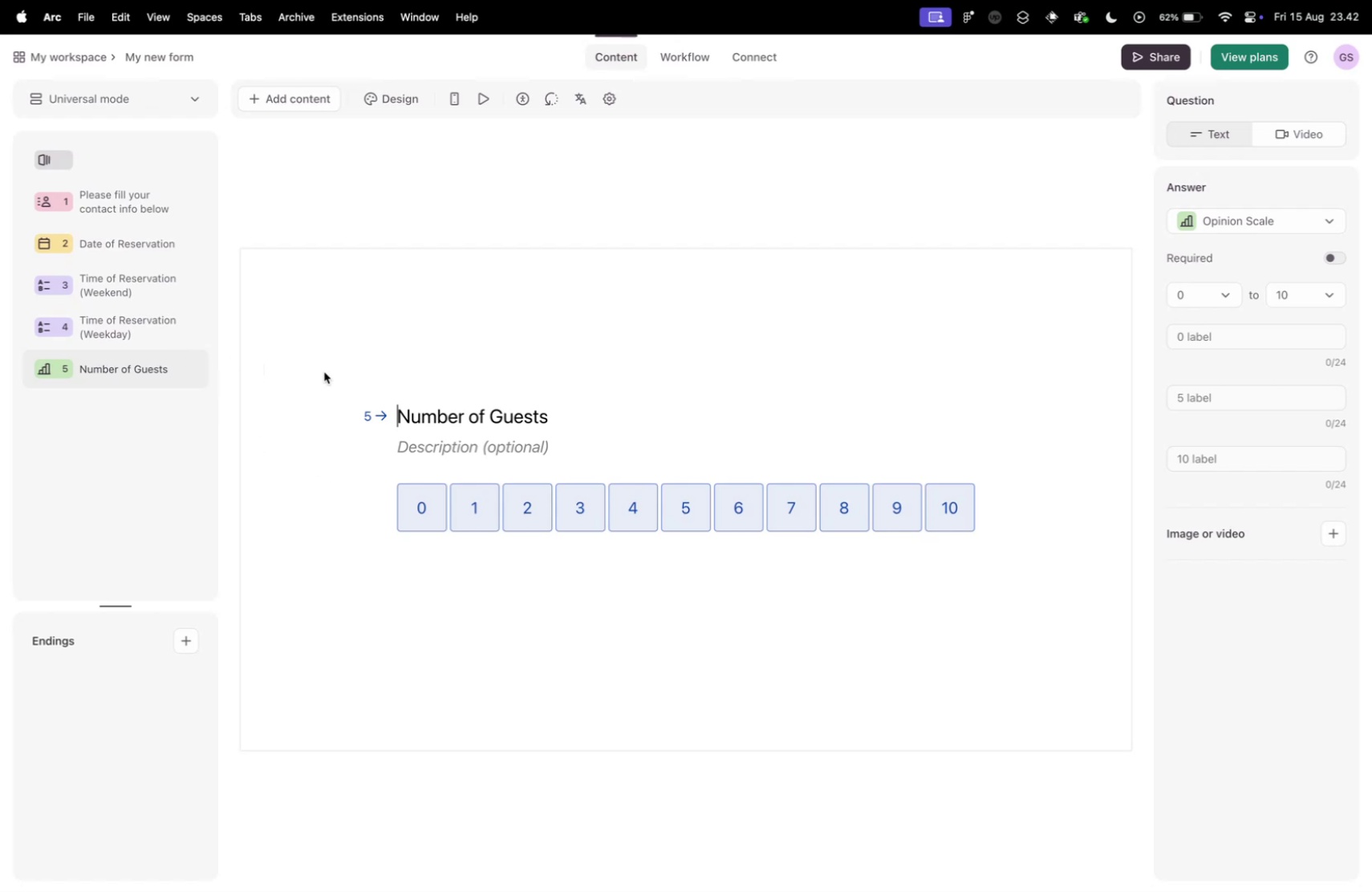 
key(Control+Tab)
 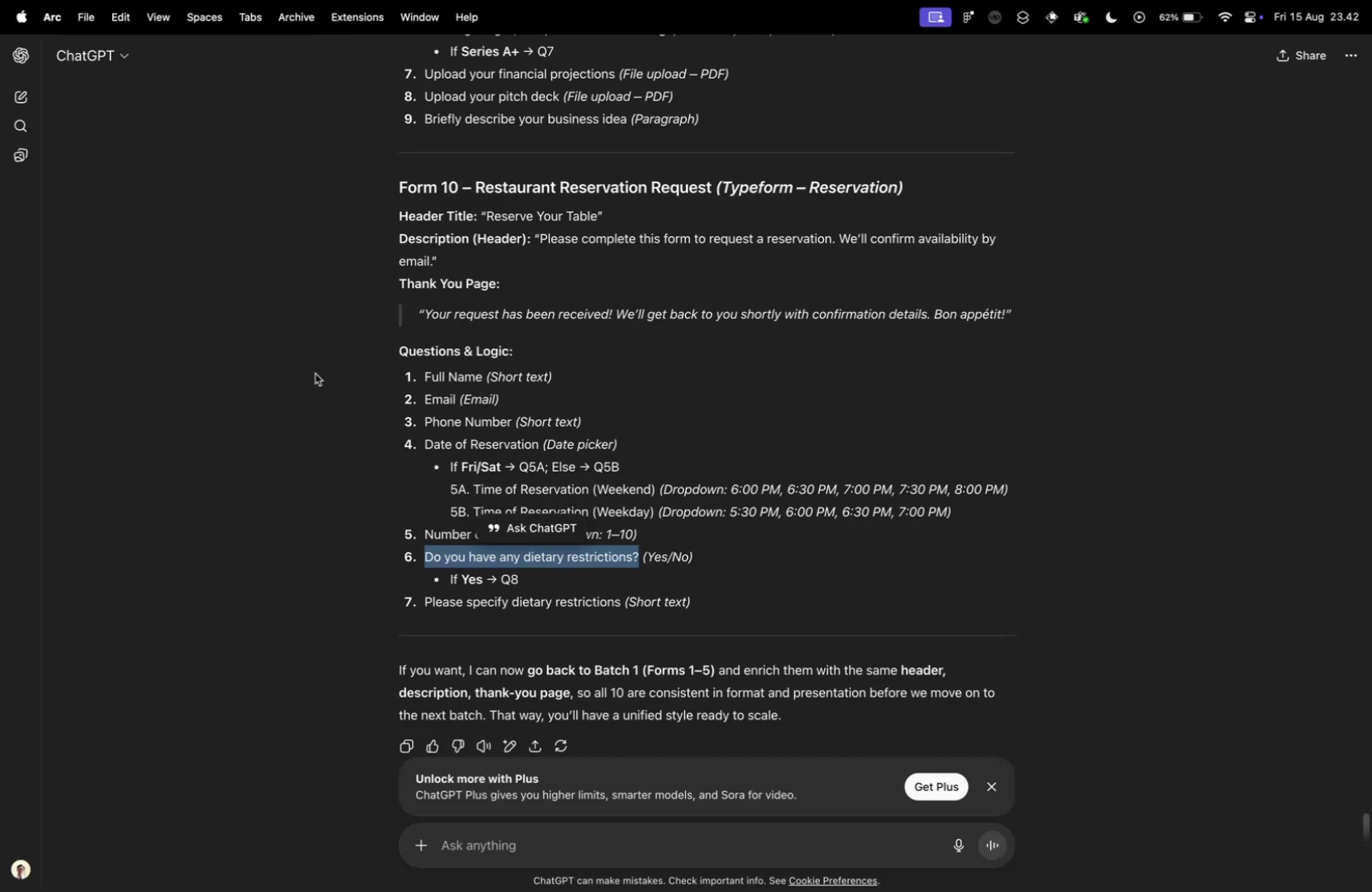 
key(Control+ControlLeft)
 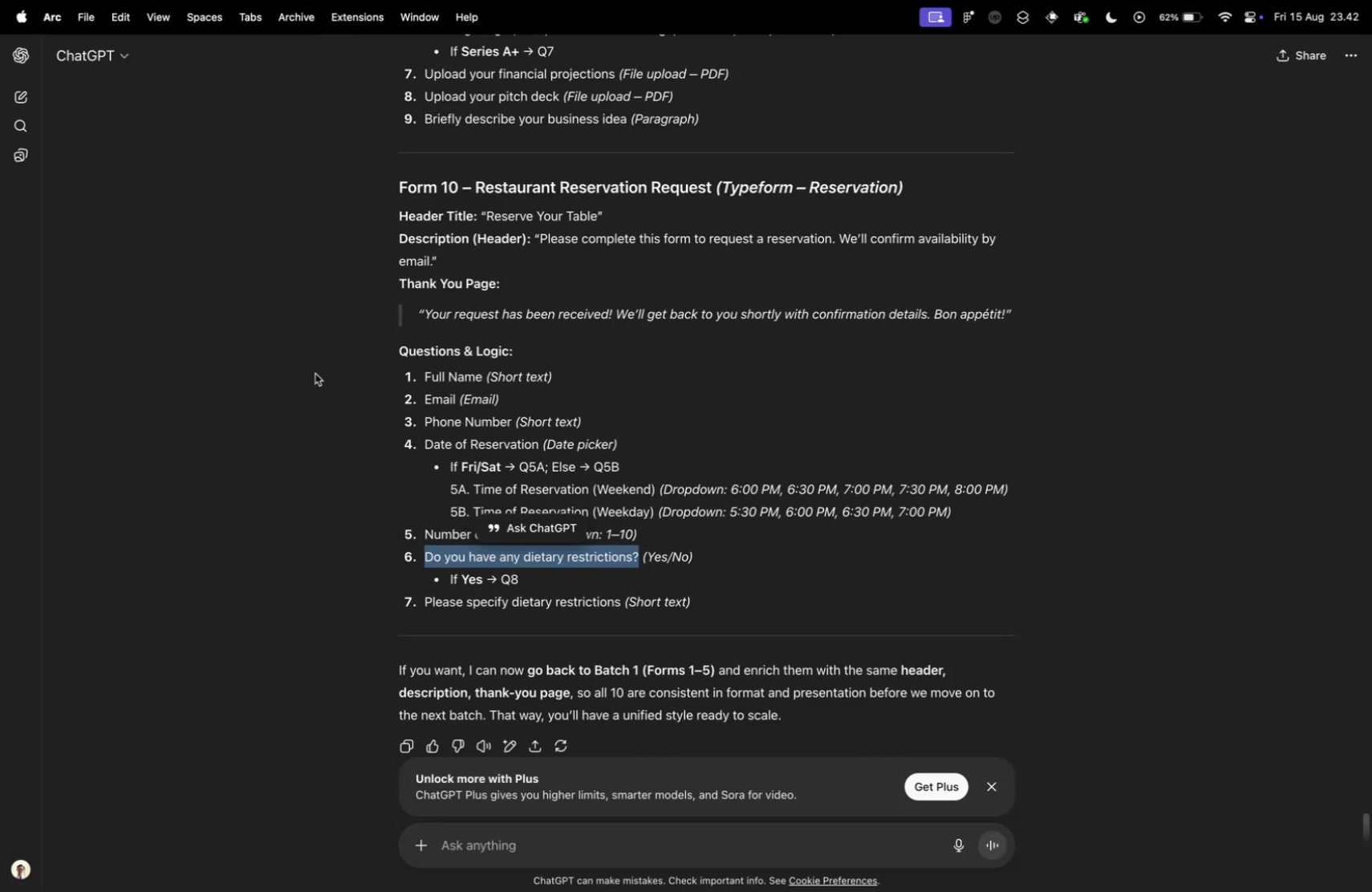 
key(Control+Tab)
 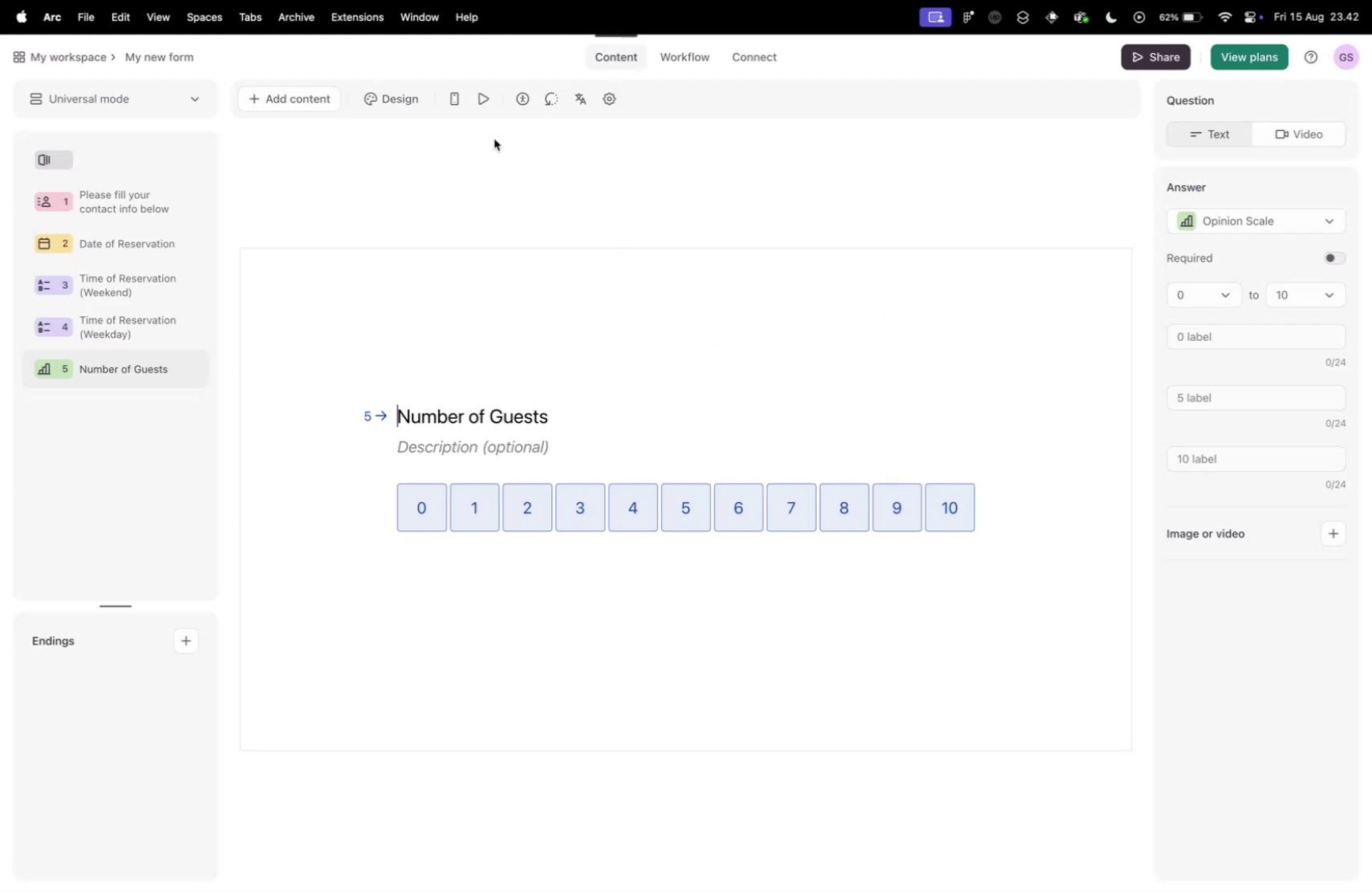 
left_click([268, 100])
 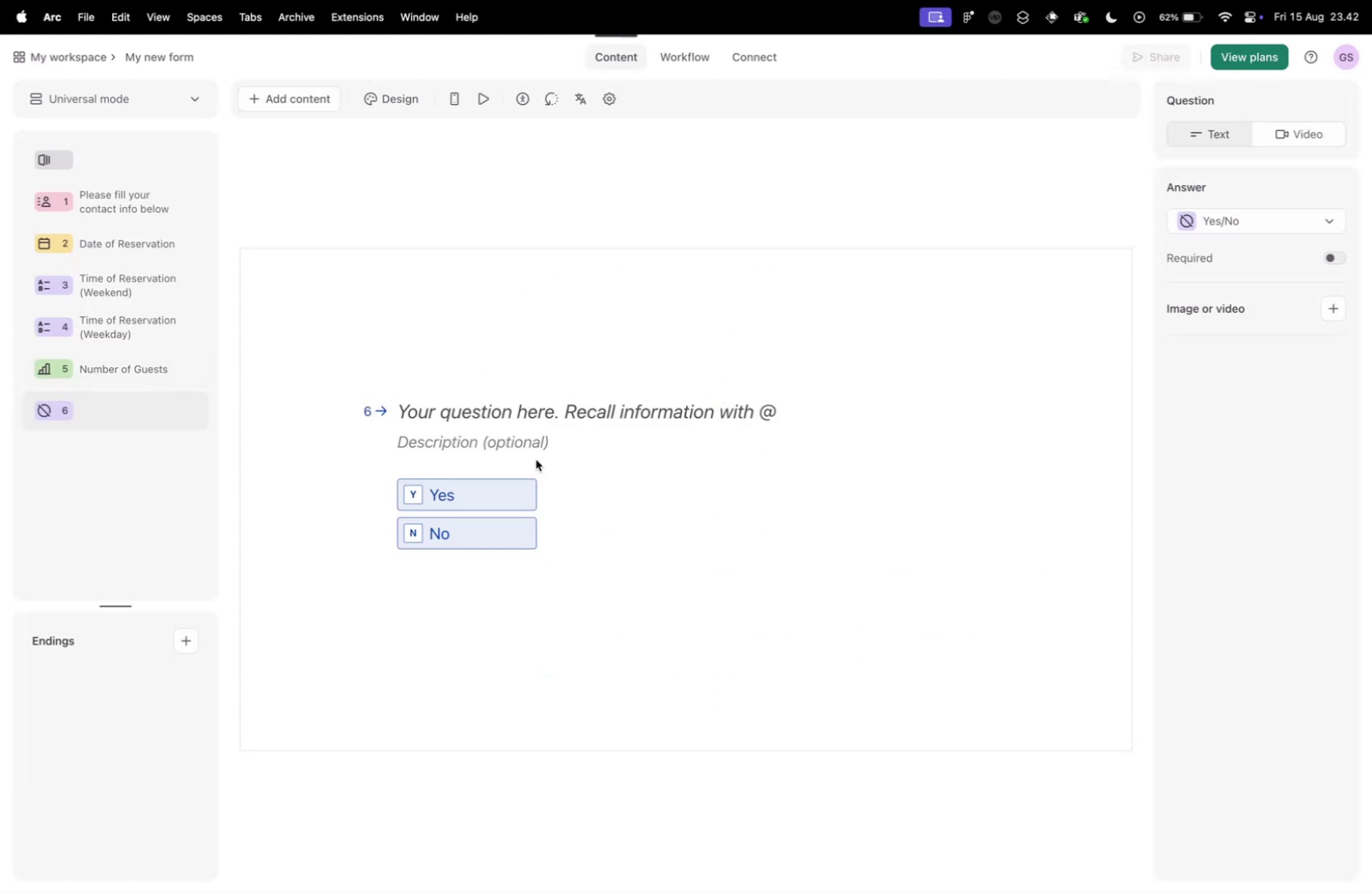 
left_click([454, 406])
 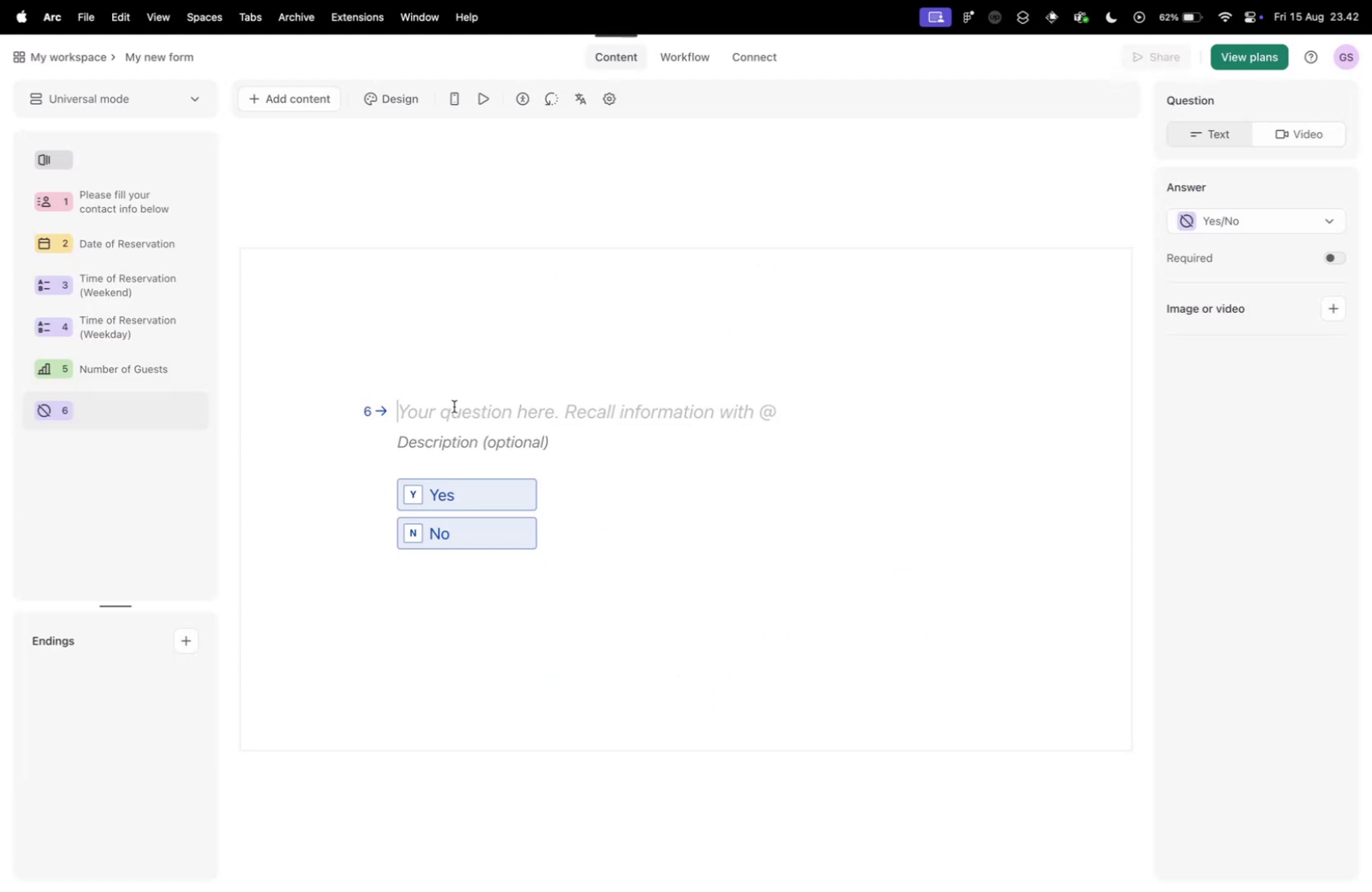 
key(Meta+CommandLeft)
 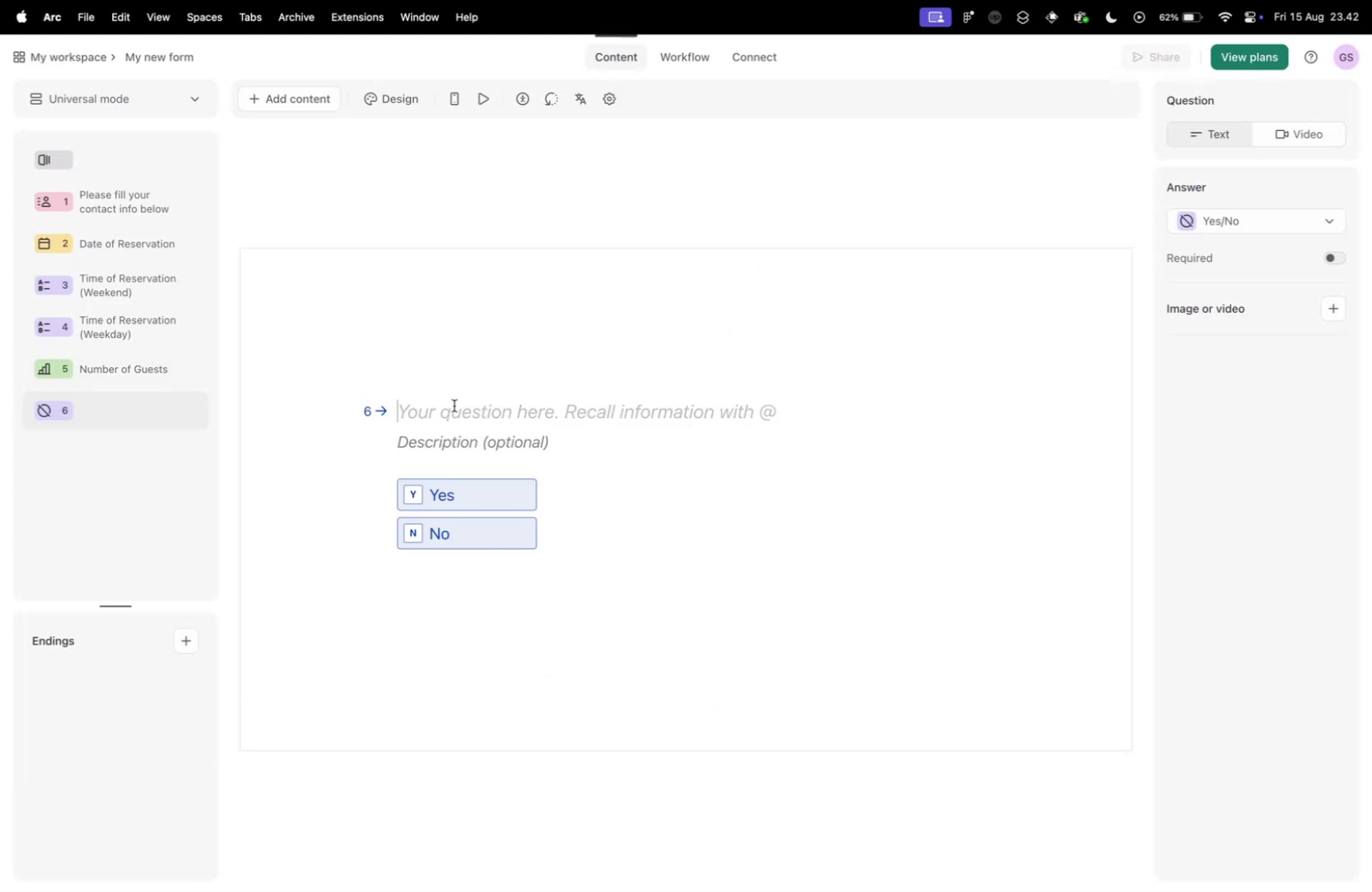 
key(Meta+V)
 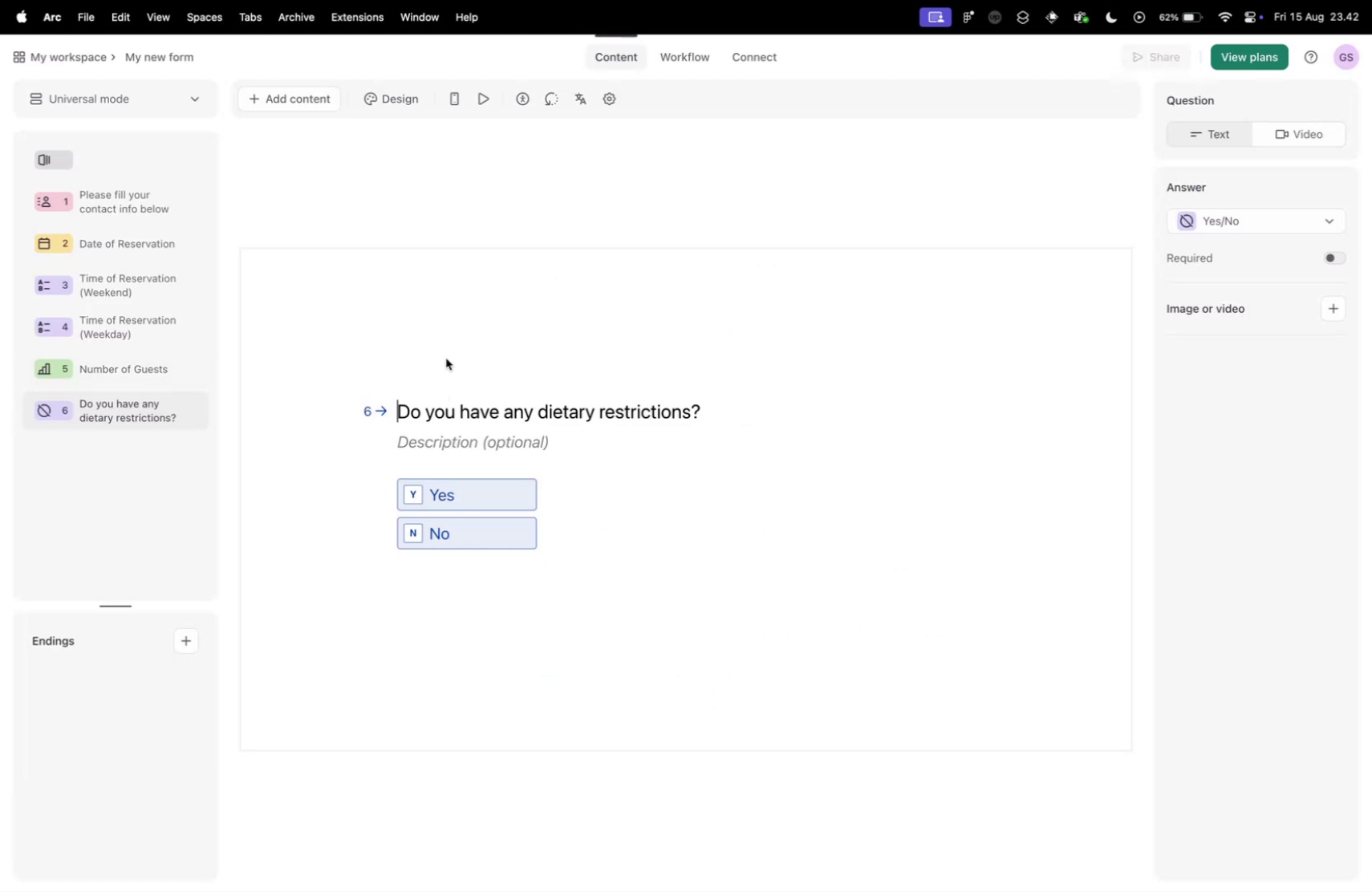 
key(Control+ControlLeft)
 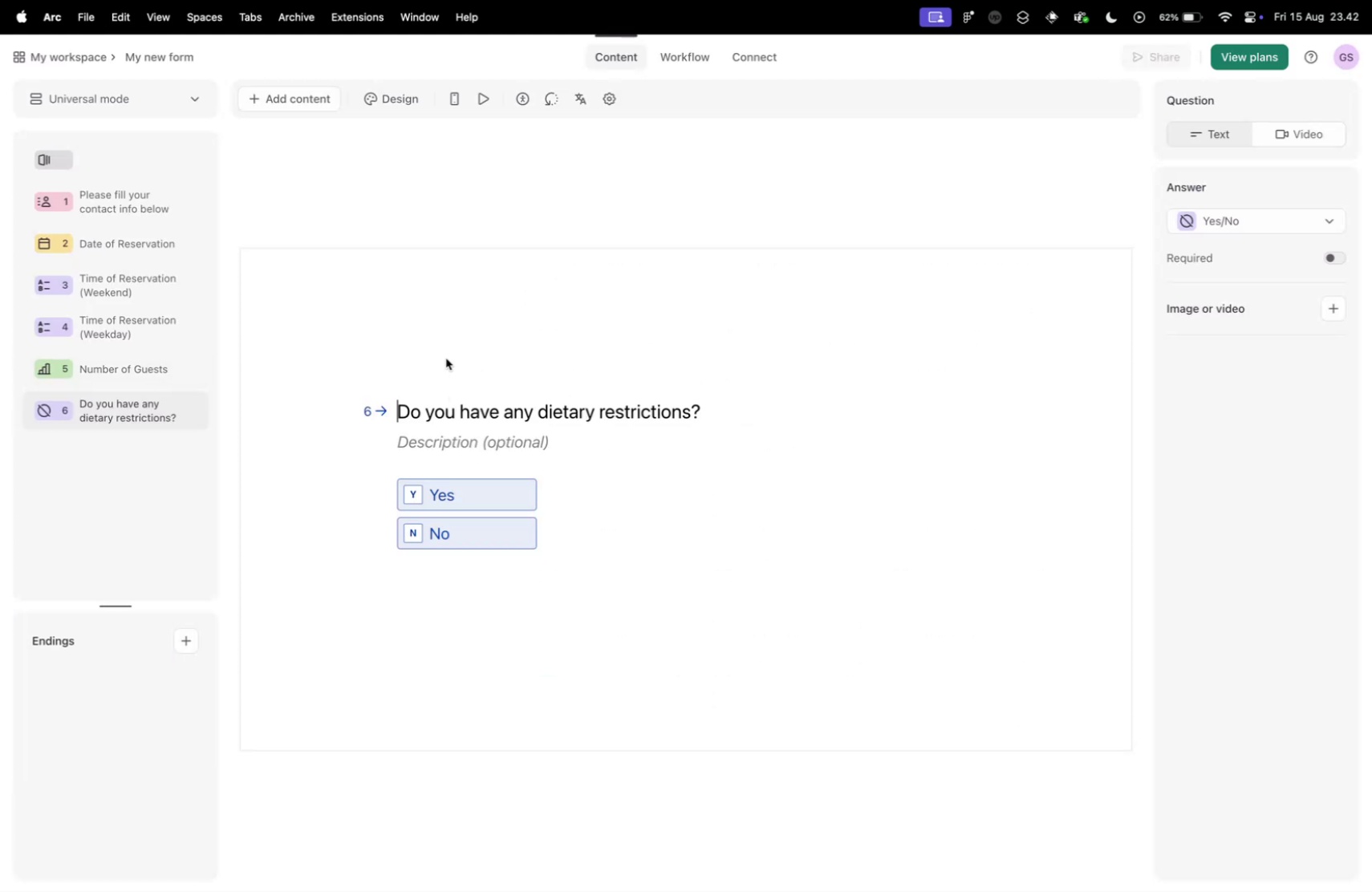 
key(Control+Tab)
 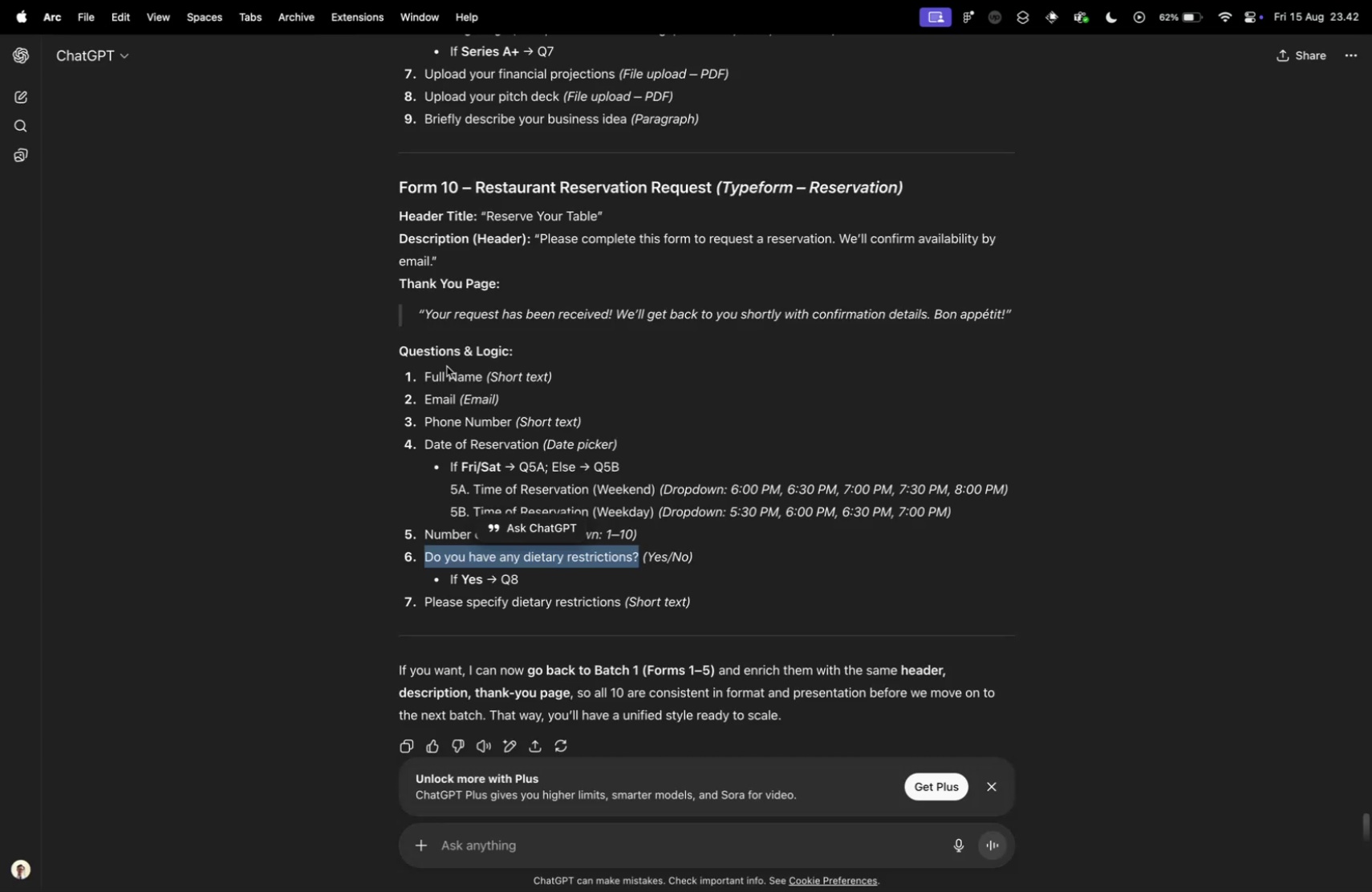 
key(Control+ControlLeft)
 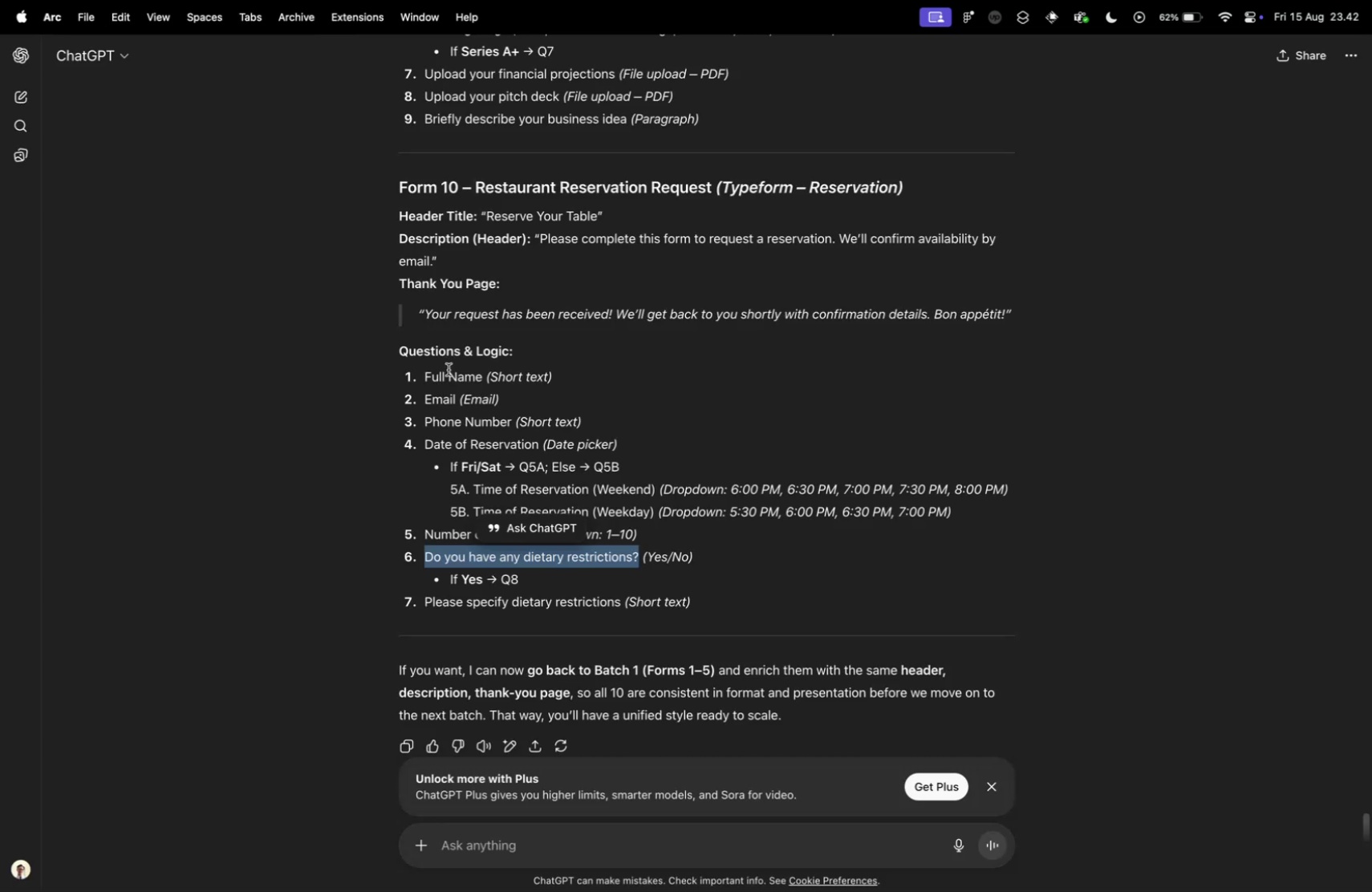 
key(Control+Tab)
 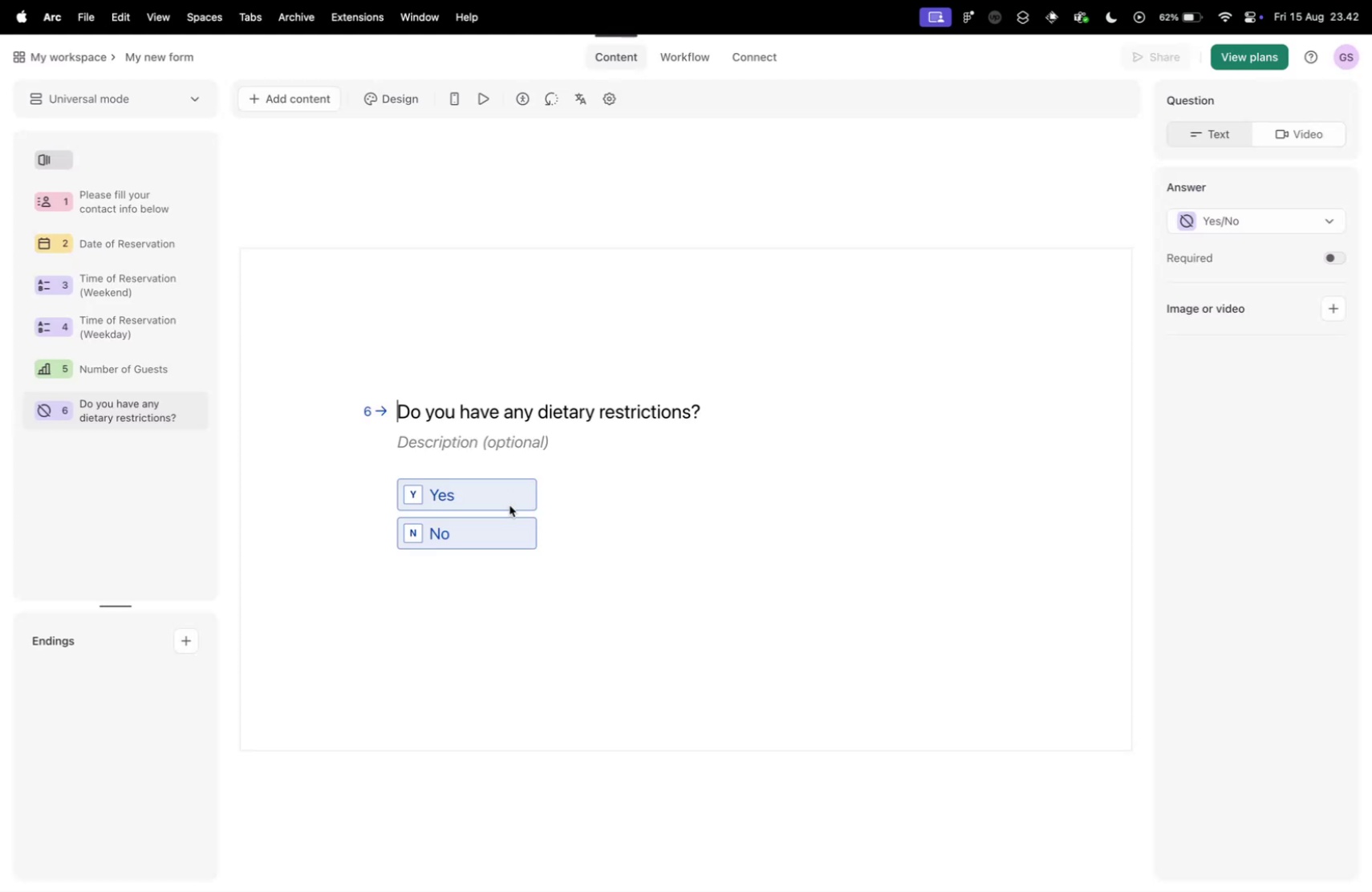 
key(Control+ControlLeft)
 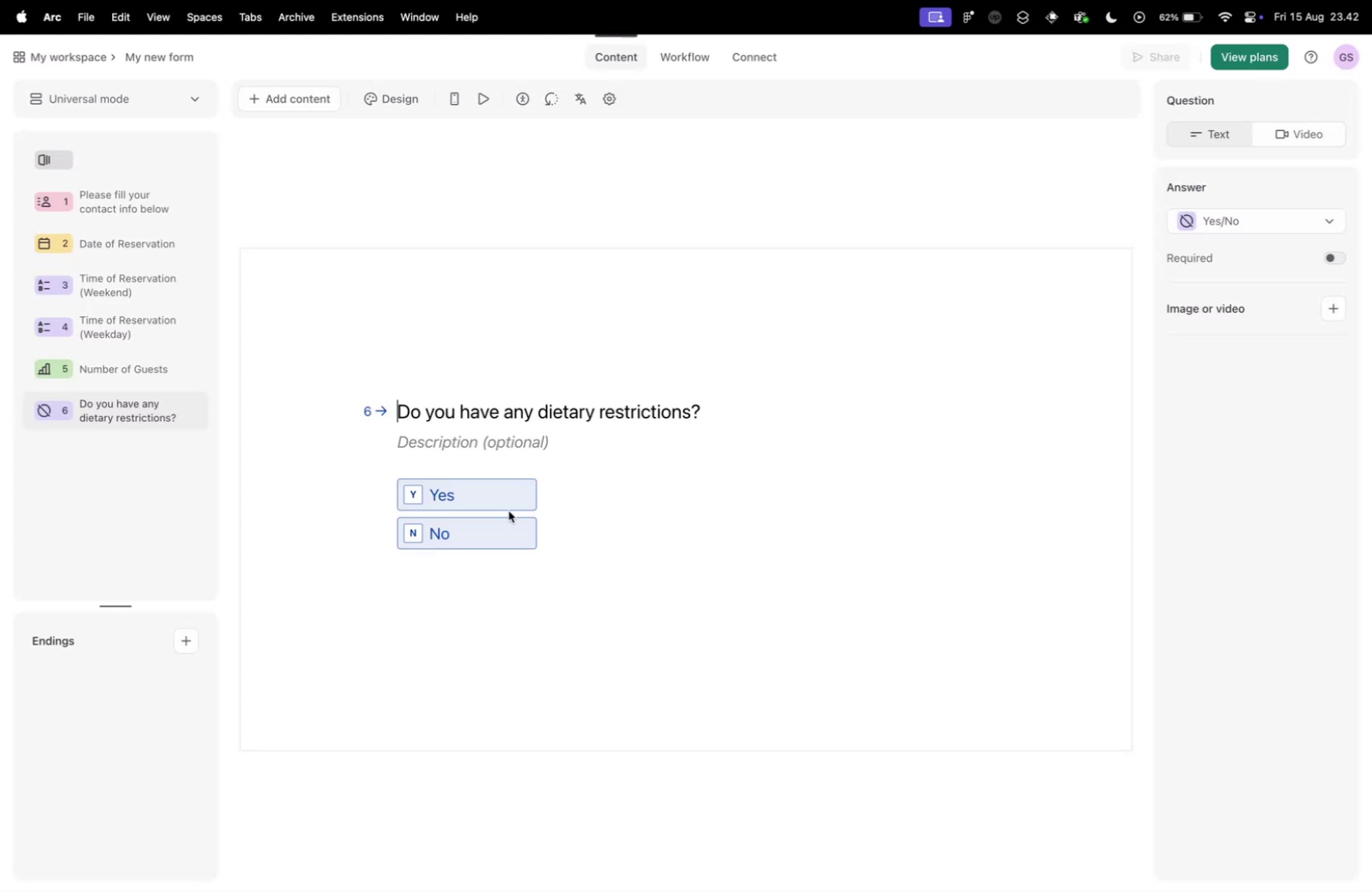 
key(Control+Tab)
 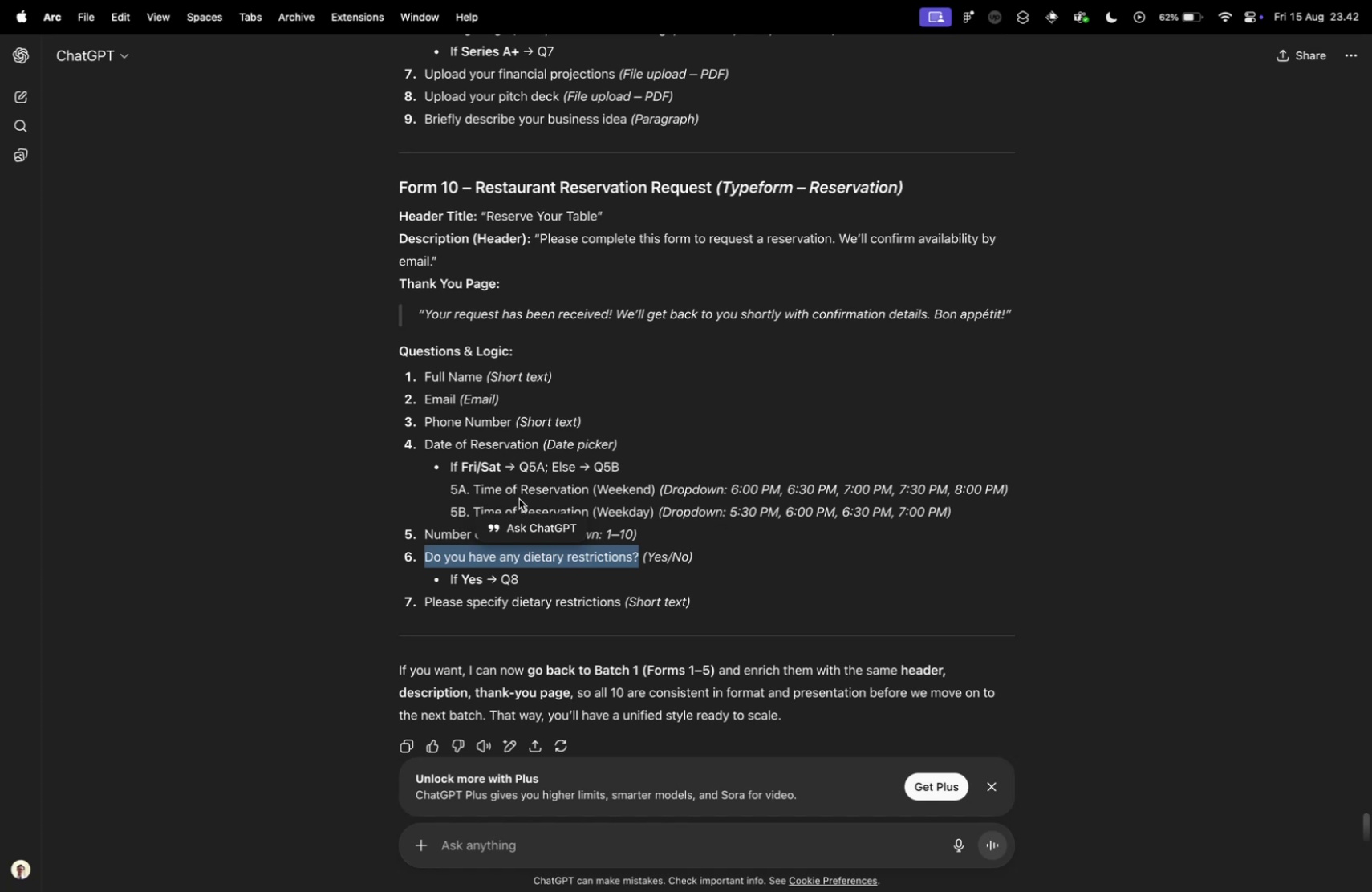 
wait(6.29)
 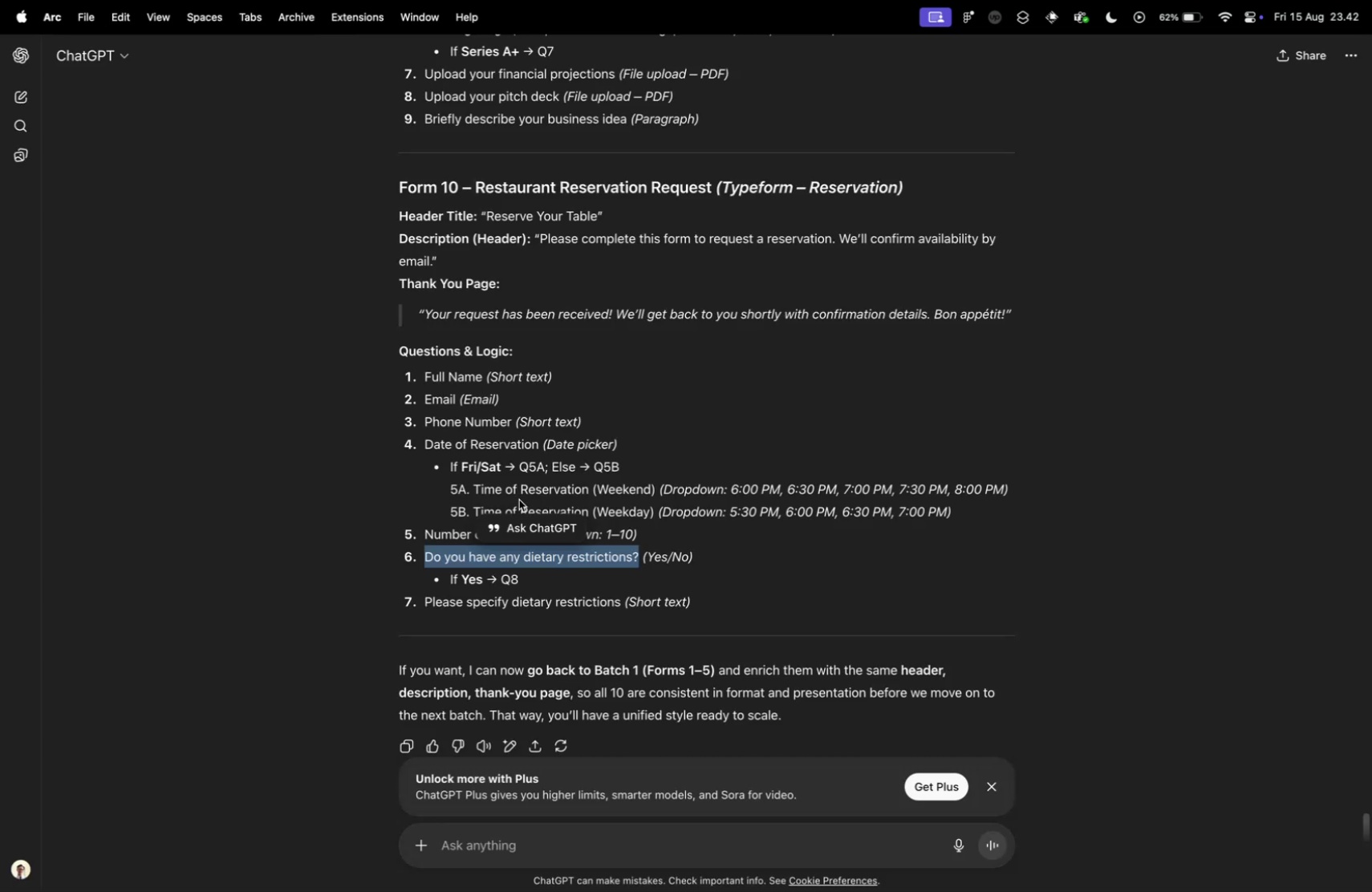 
key(Control+ControlLeft)
 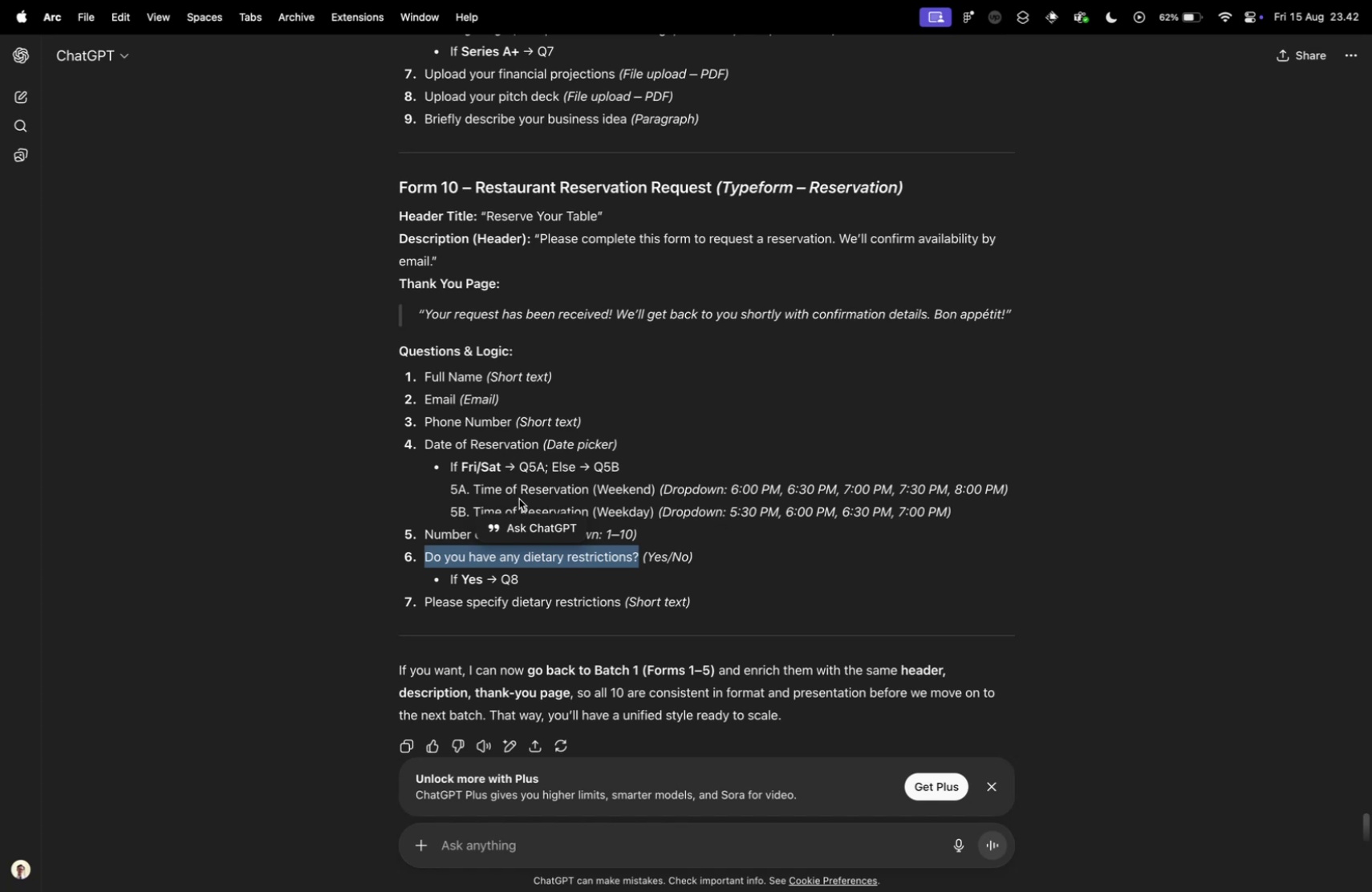 
key(Control+Tab)
 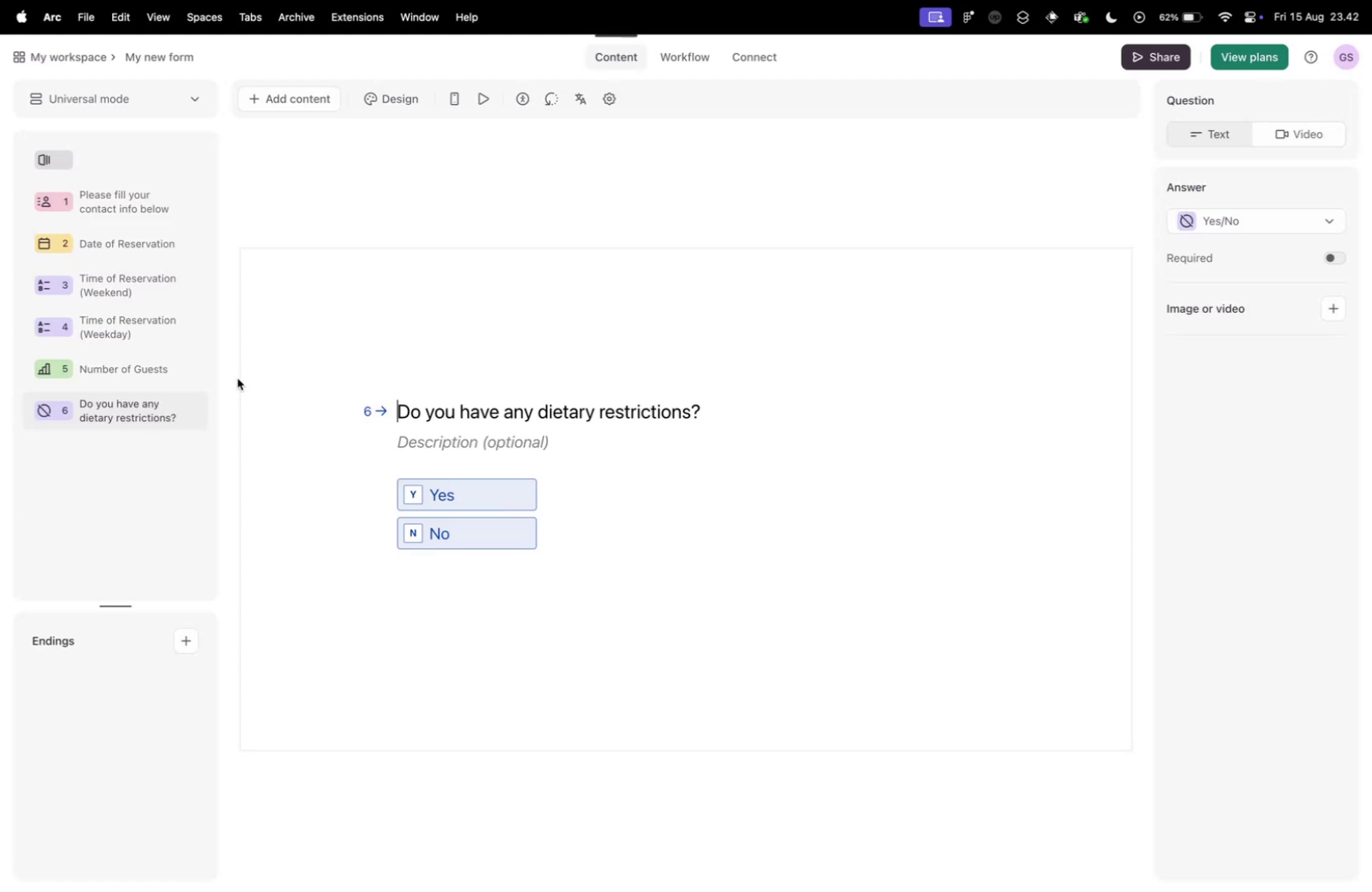 
left_click([284, 102])
 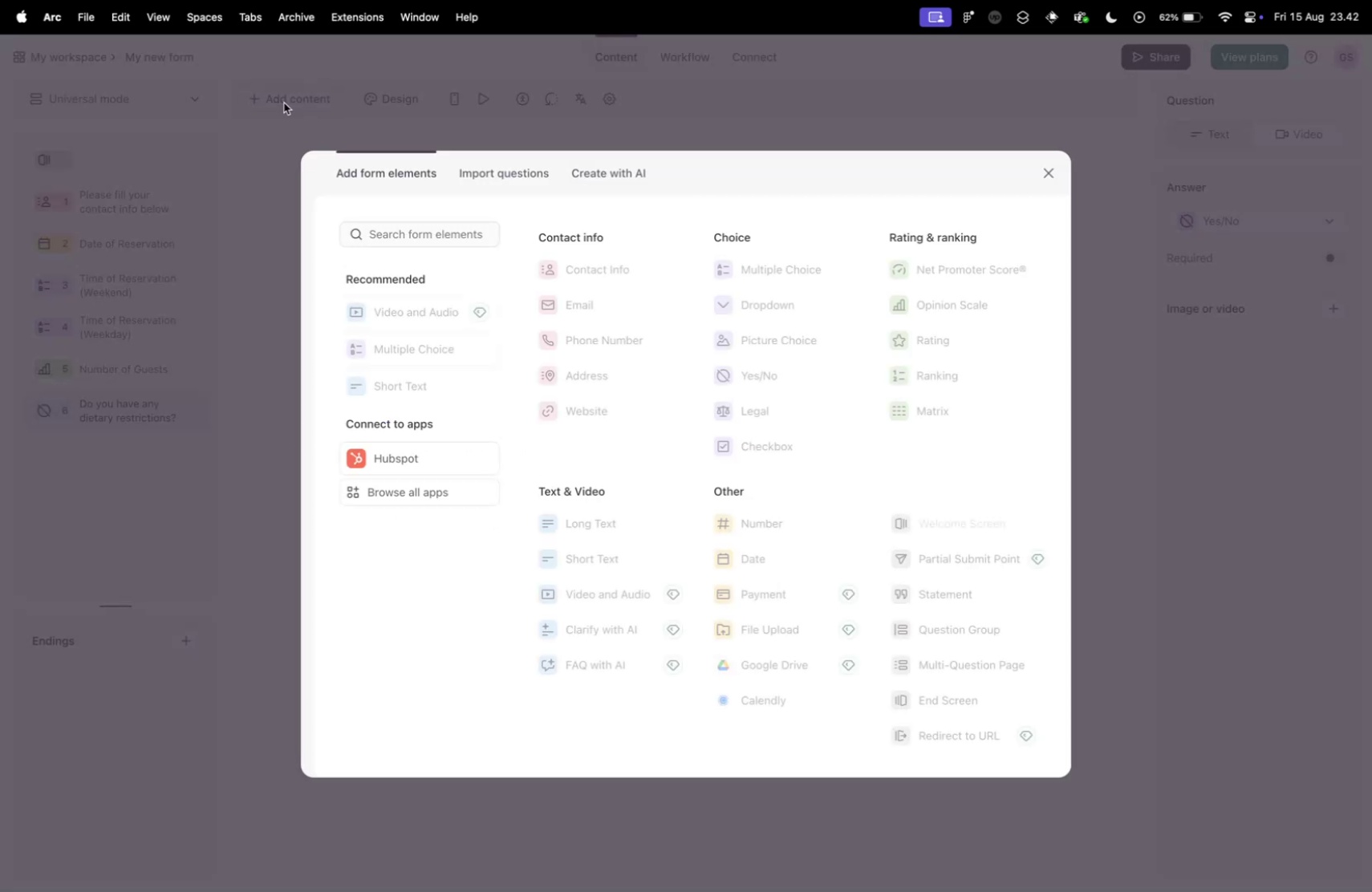 
key(Control+ControlLeft)
 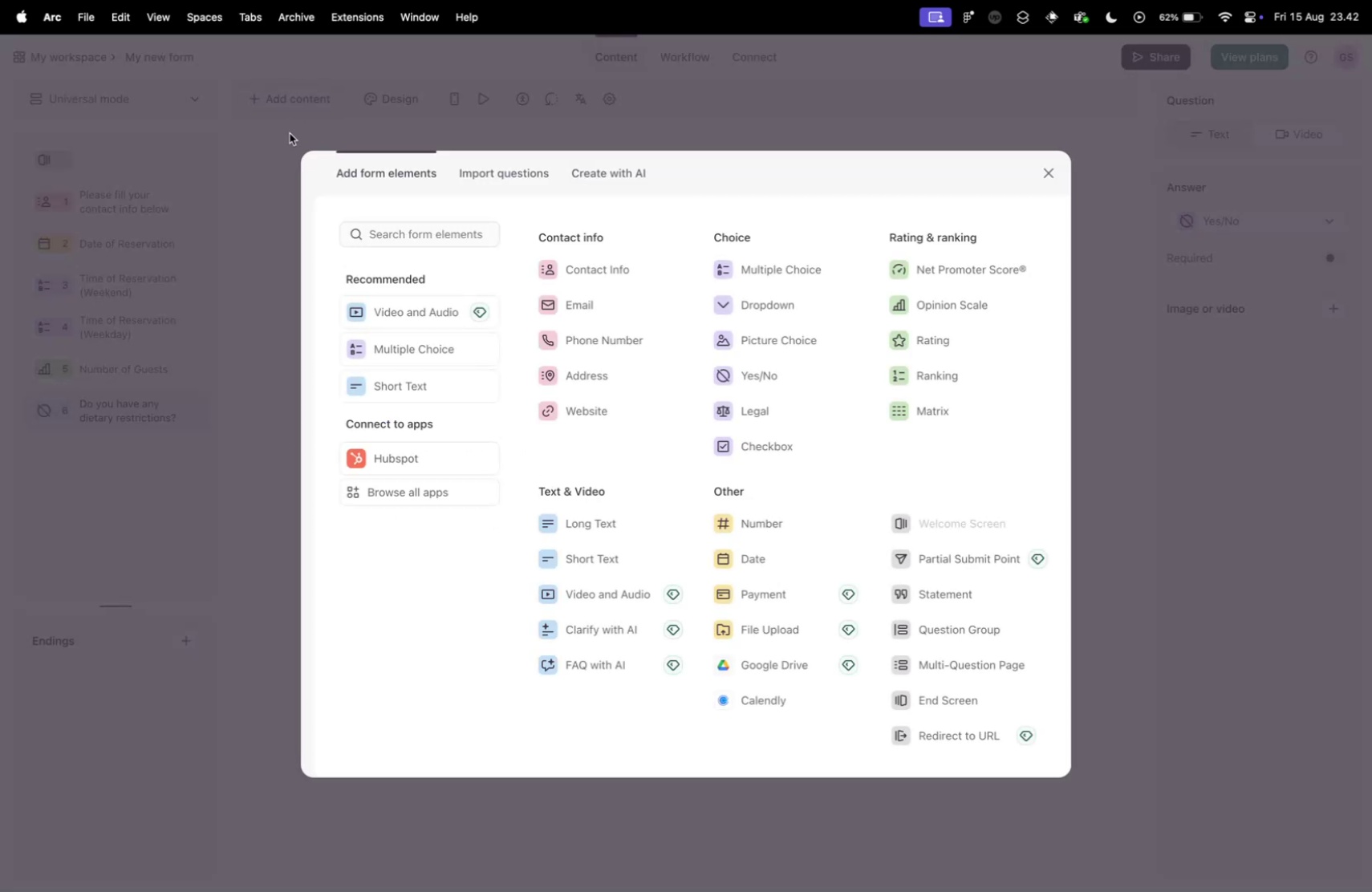 
key(Control+Tab)
 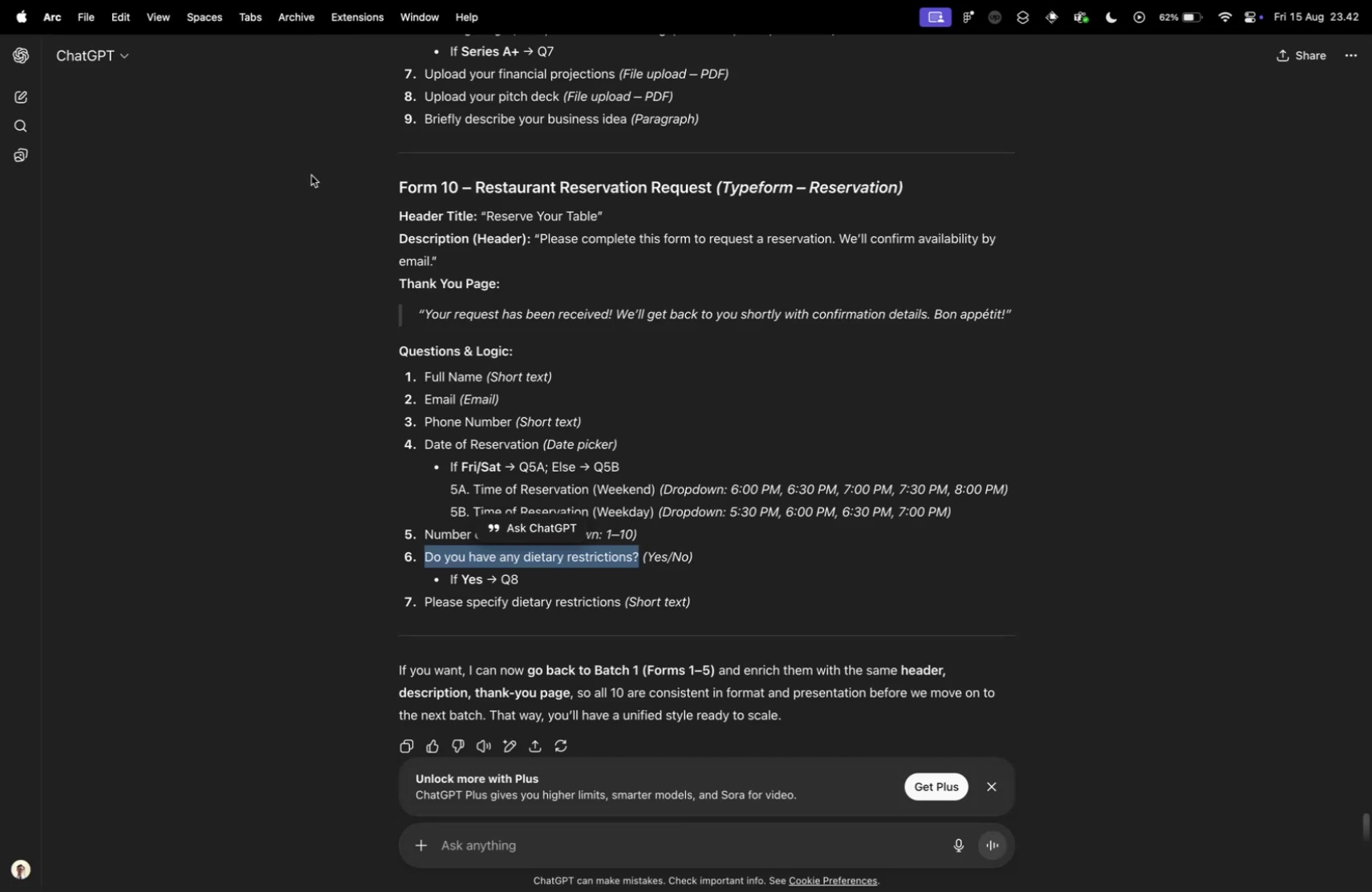 
key(Control+ControlLeft)
 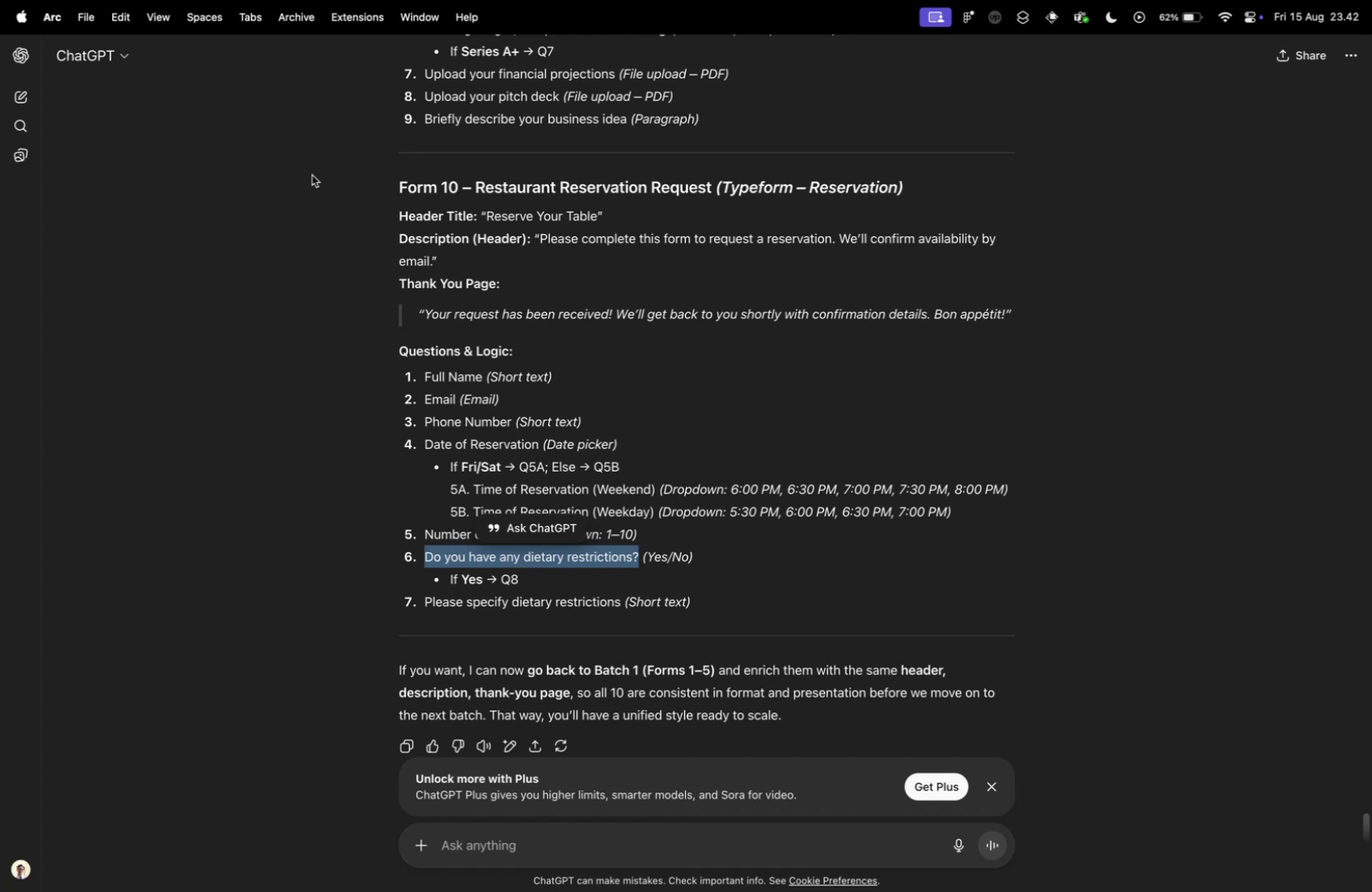 
key(Control+Tab)
 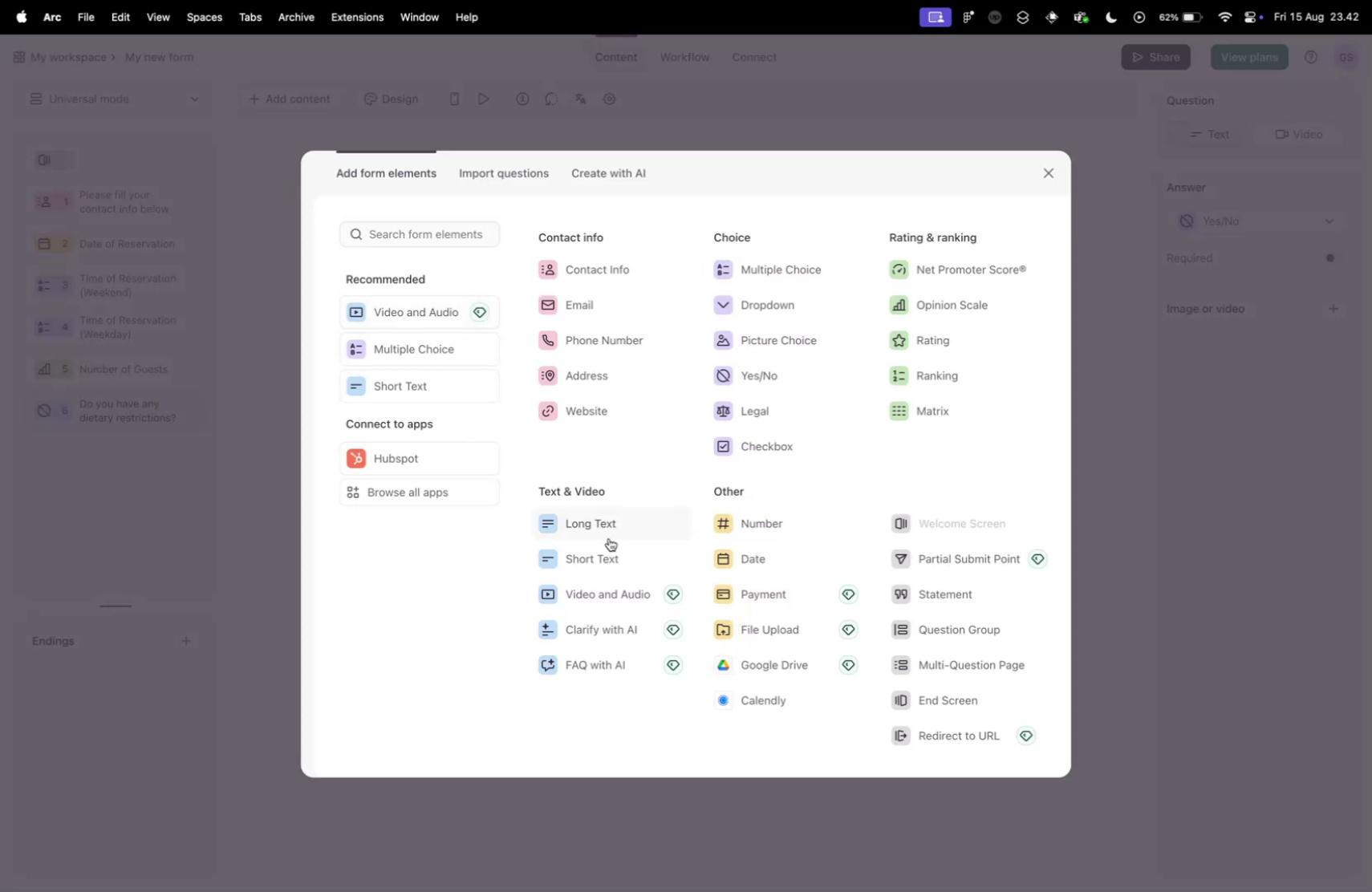 
left_click([614, 552])
 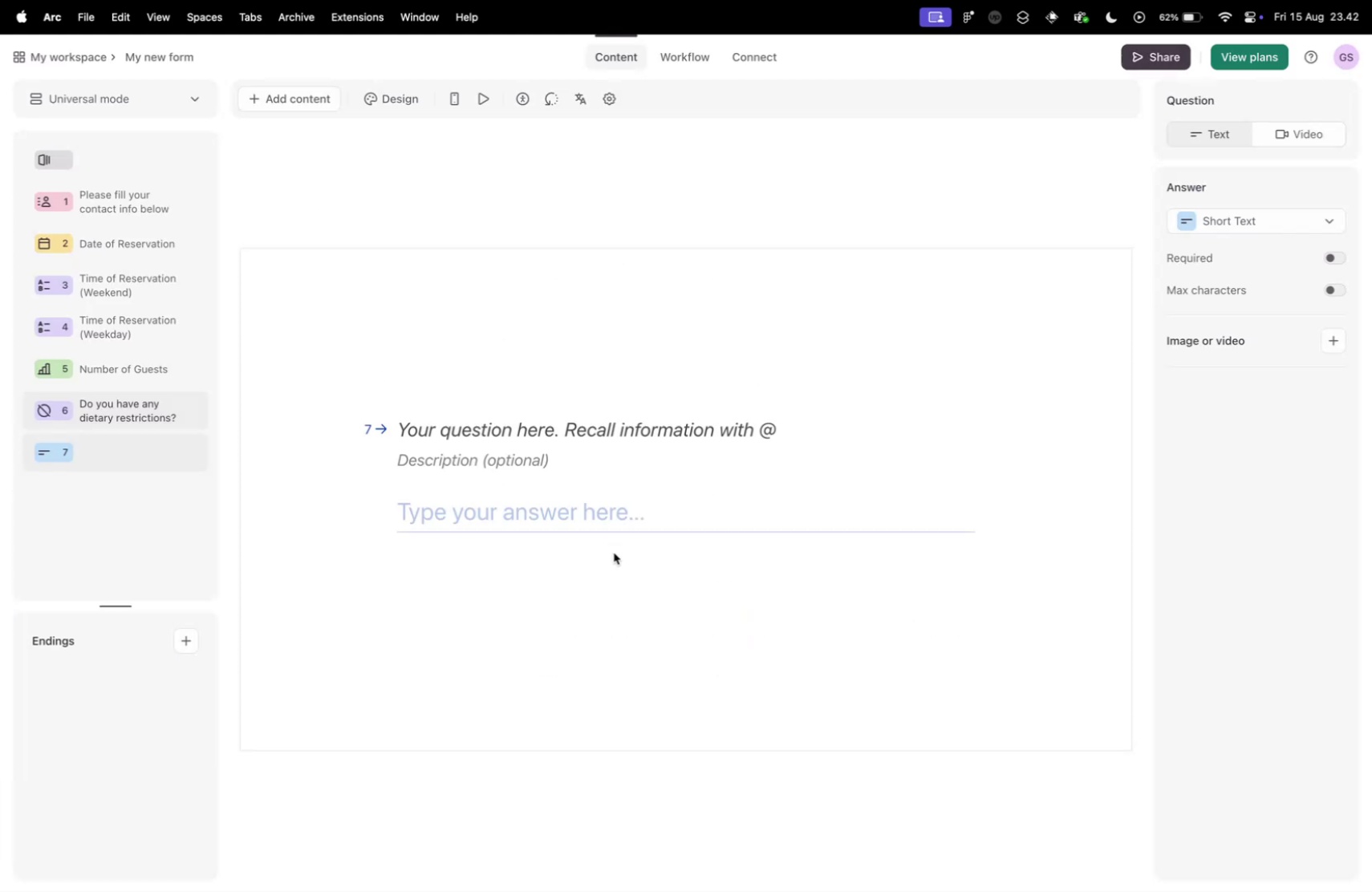 
key(Control+ControlLeft)
 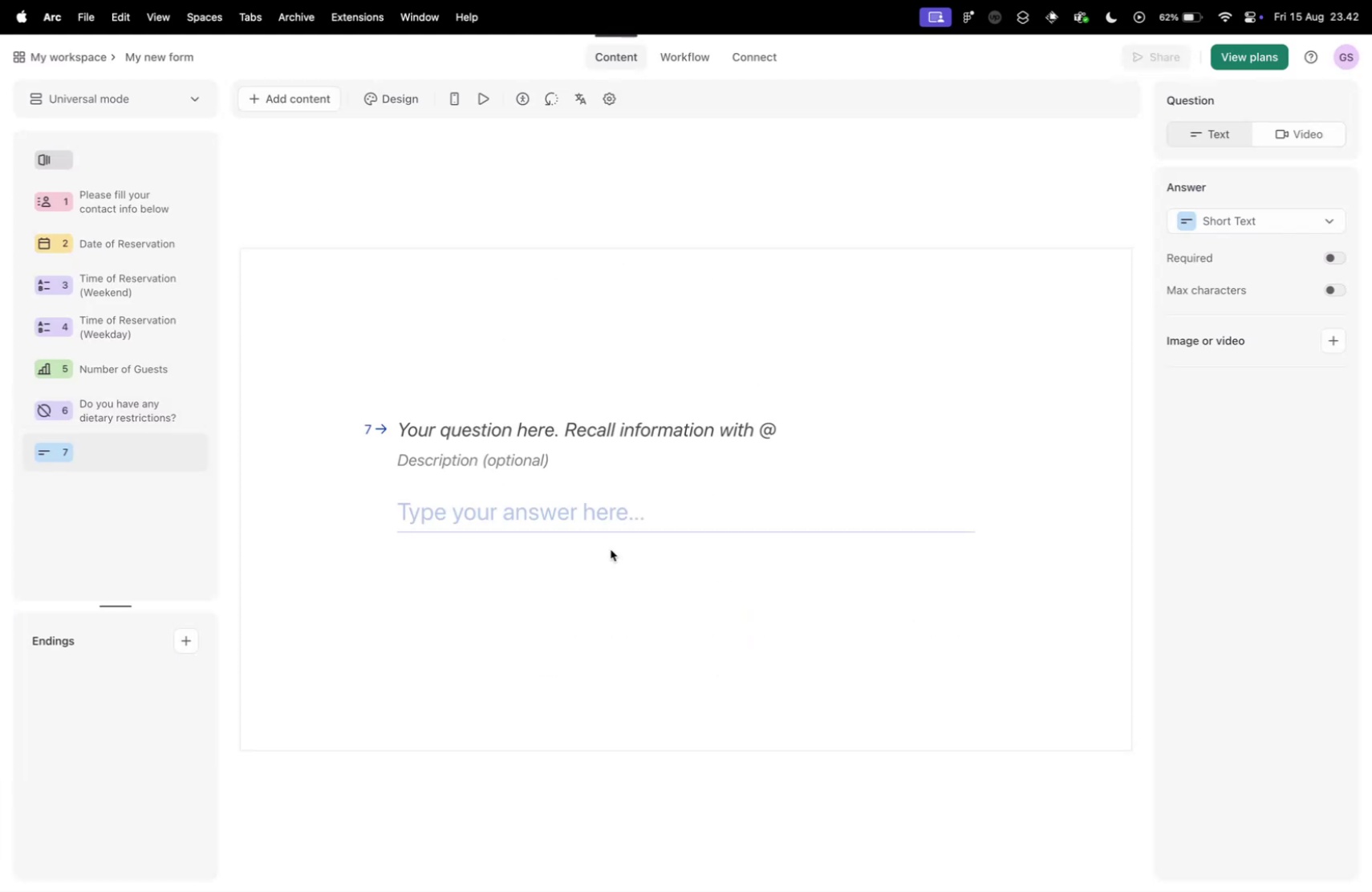 
key(Control+Tab)
 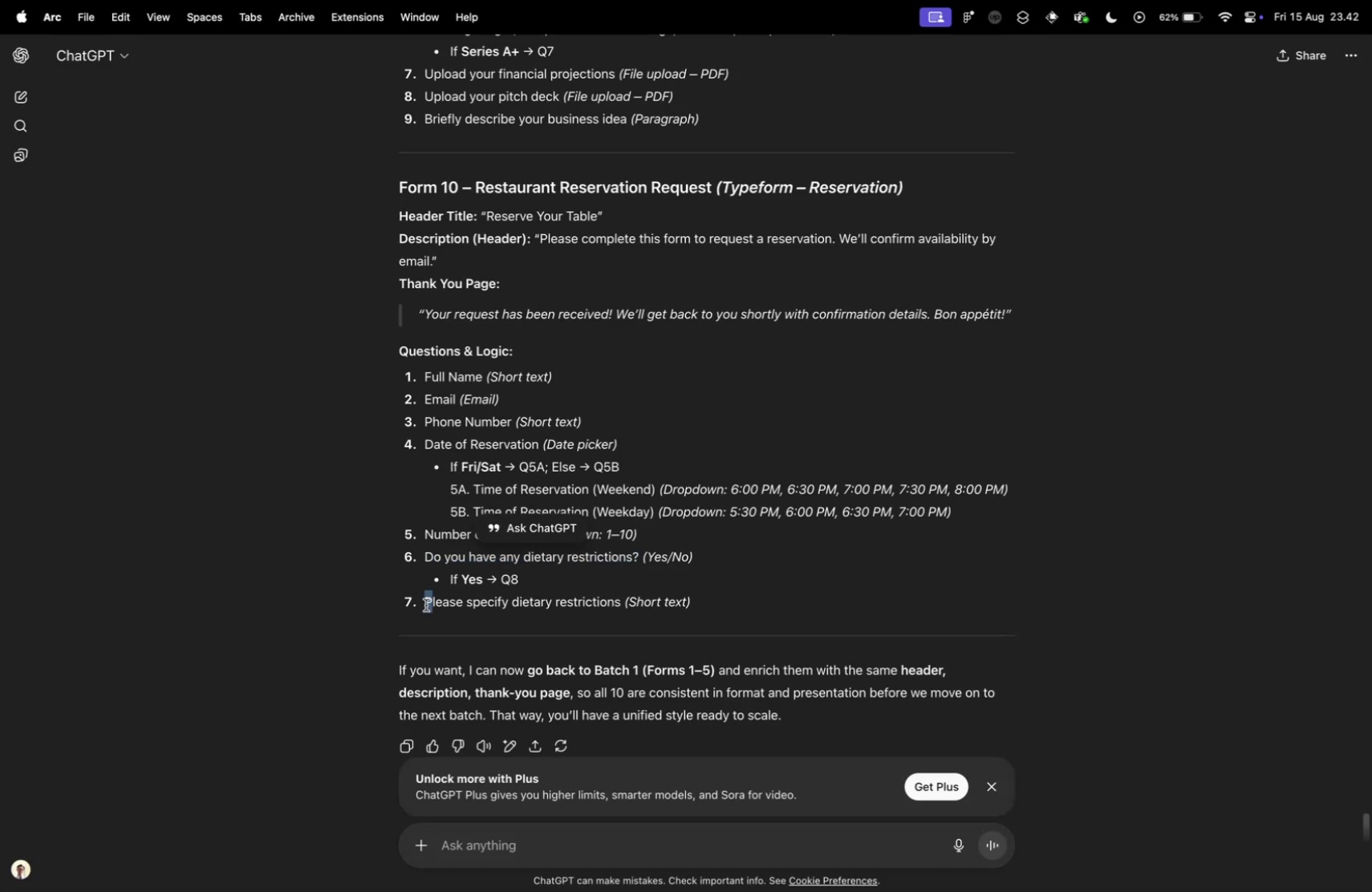 
left_click([425, 603])
 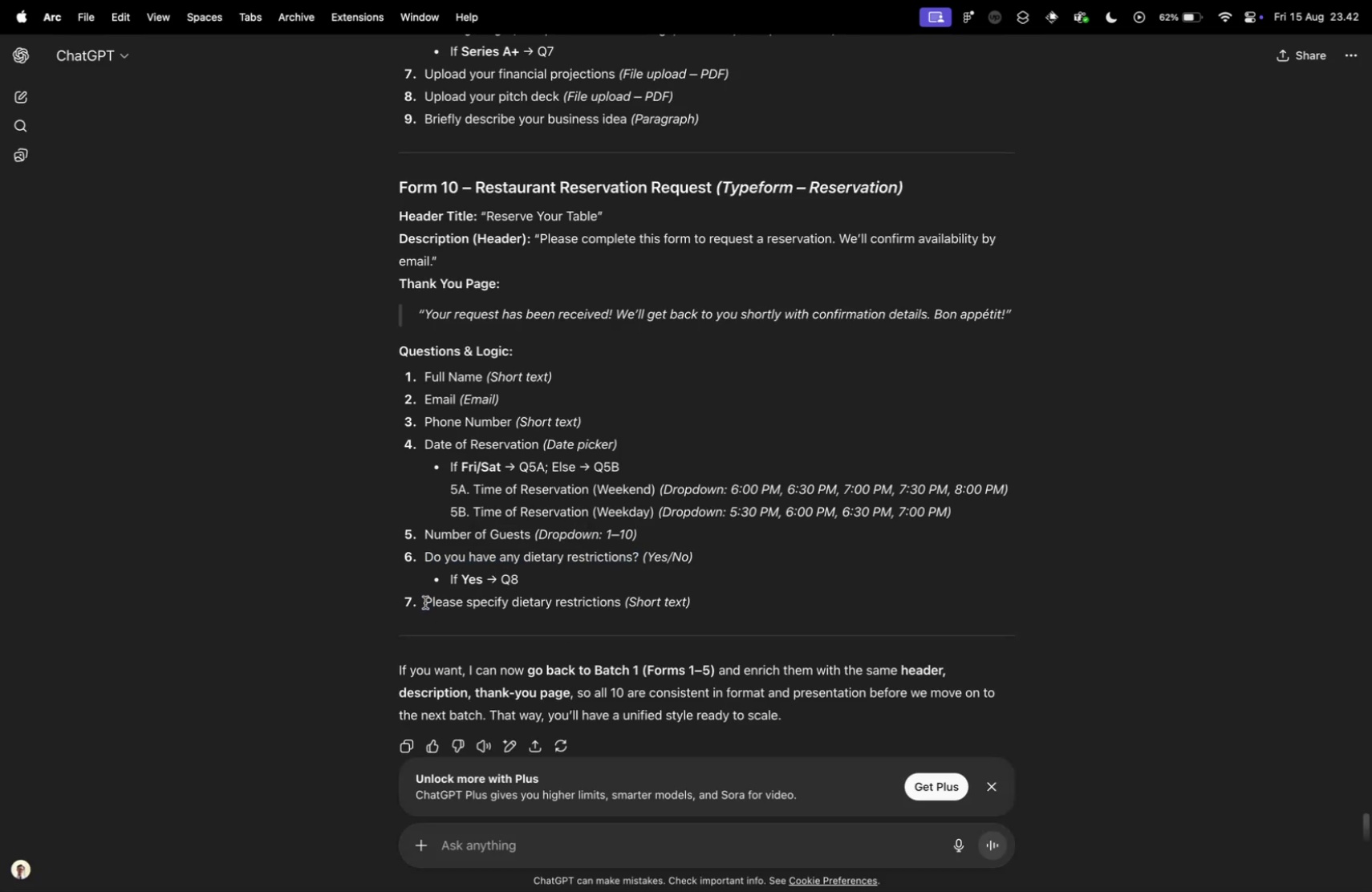 
left_click_drag(start_coordinate=[425, 602], to_coordinate=[620, 604])
 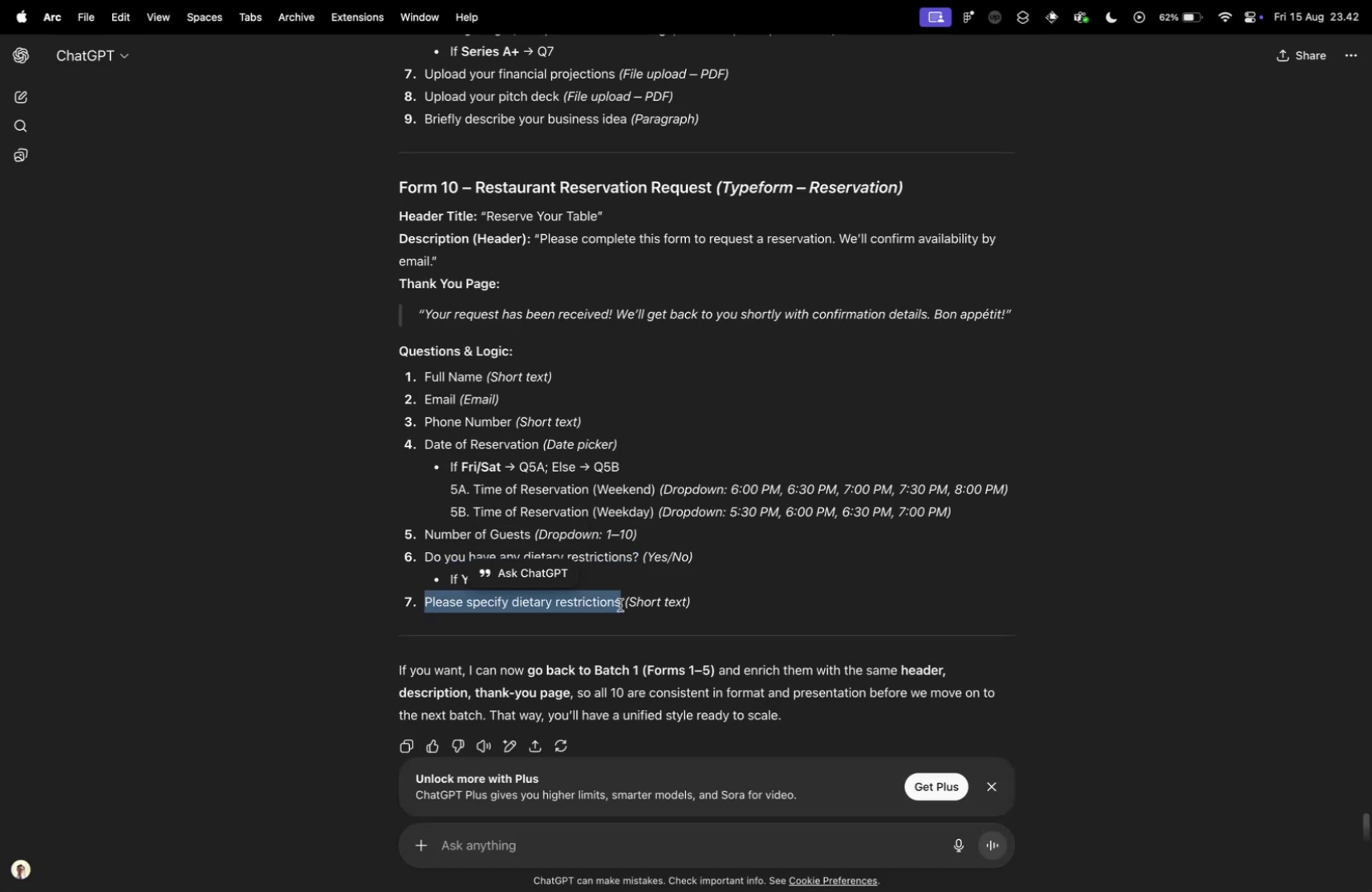 
key(Meta+CommandLeft)
 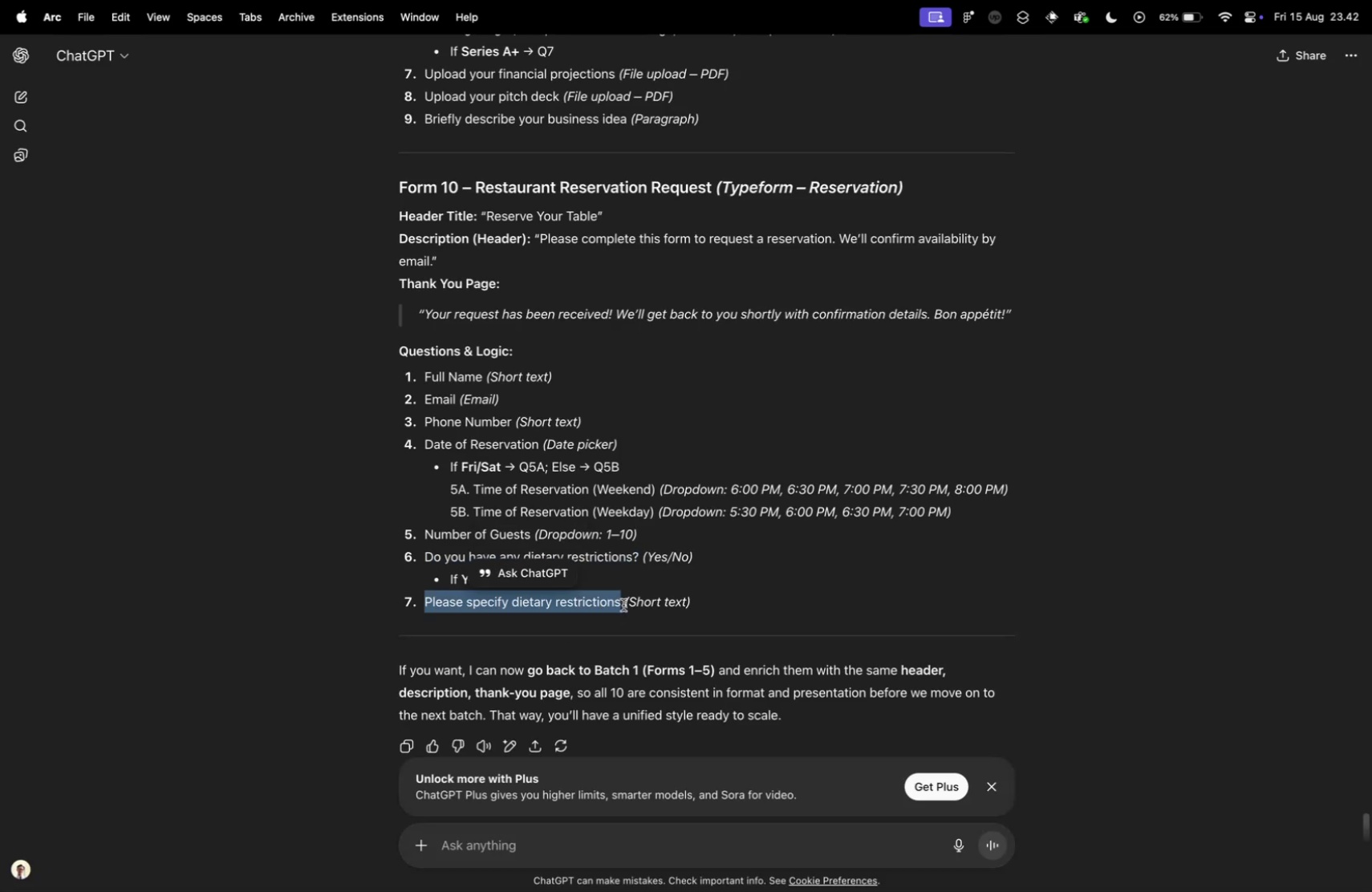 
key(Meta+C)
 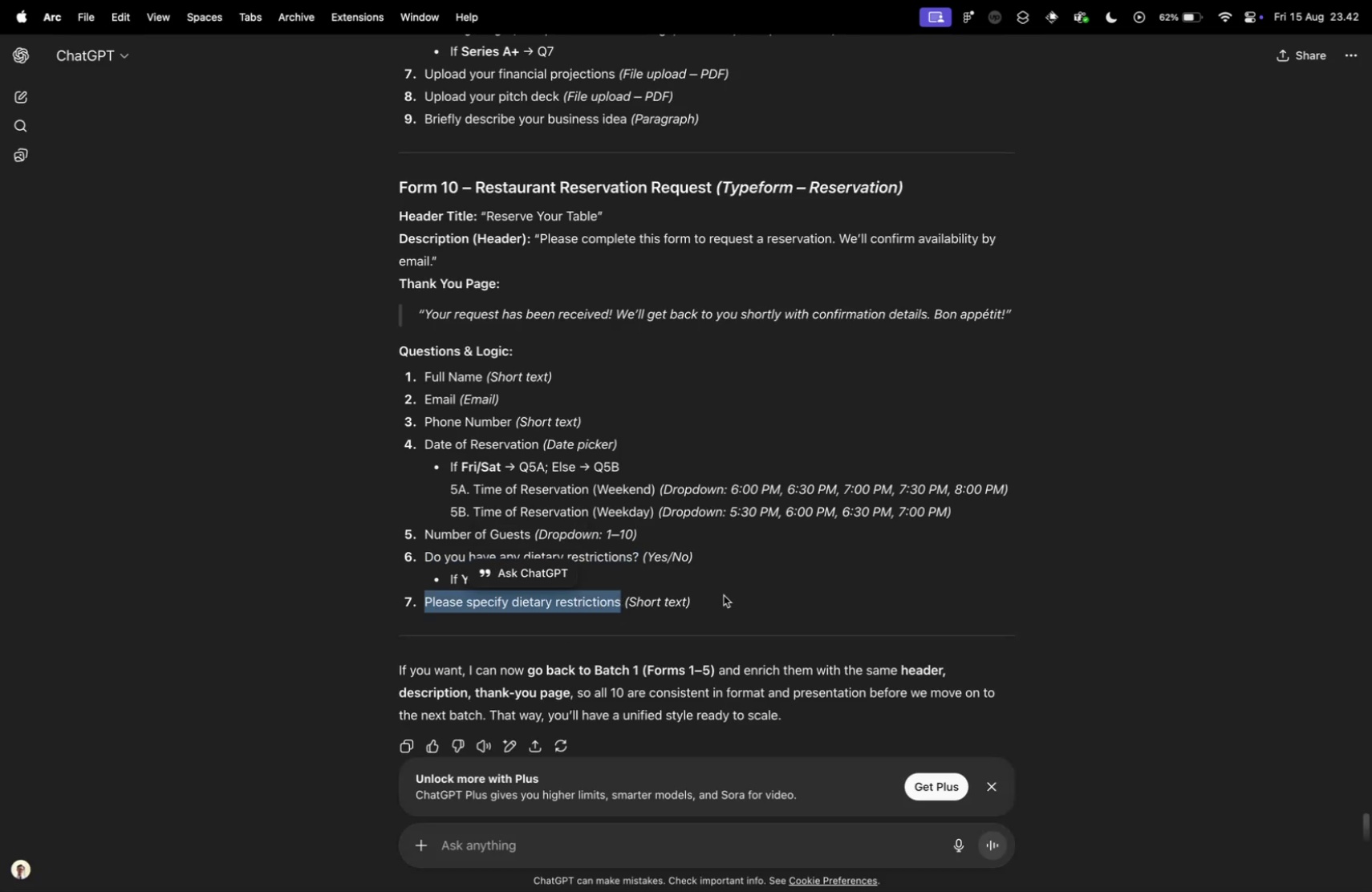 
key(Control+ControlLeft)
 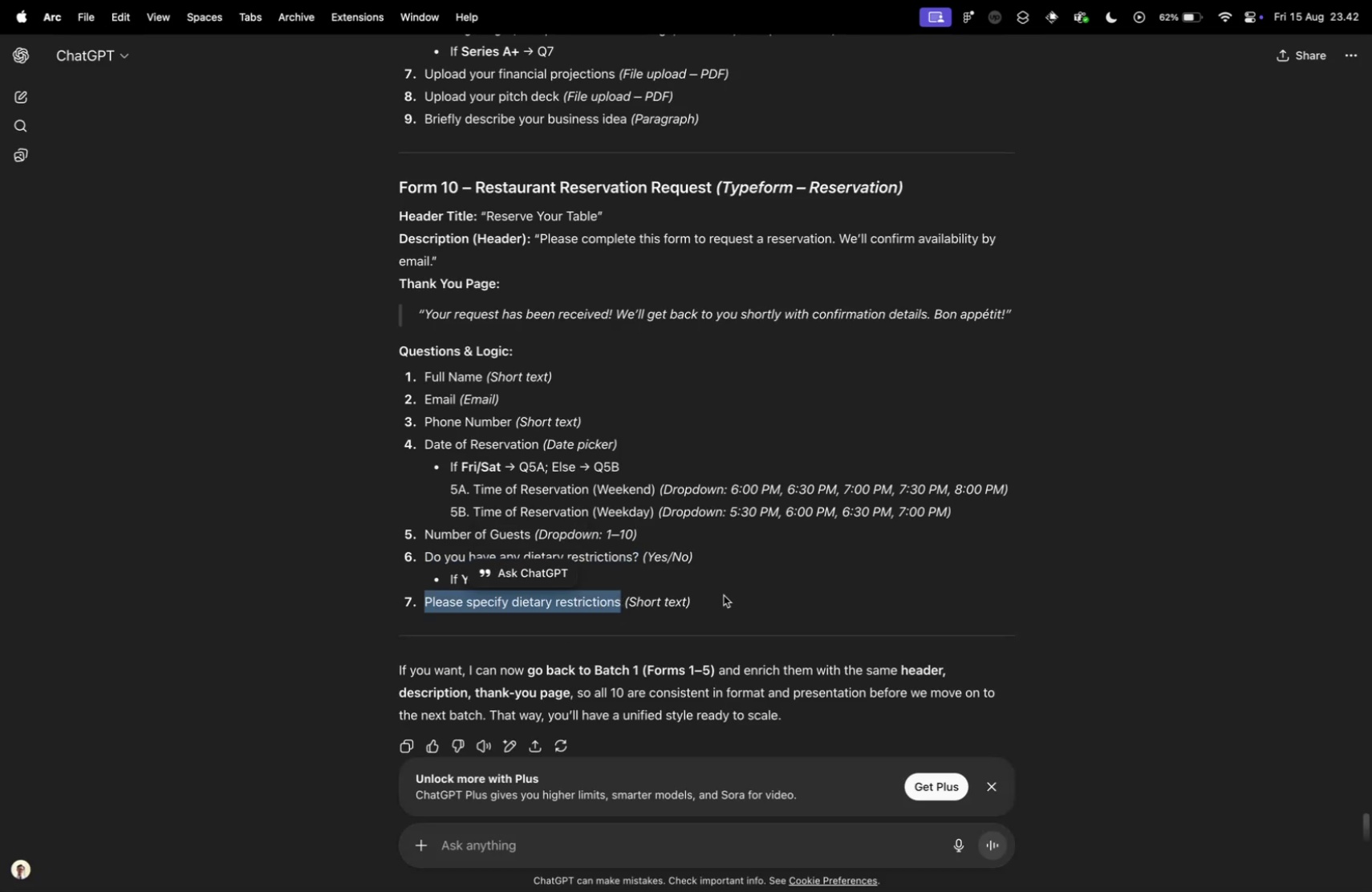 
key(Control+Tab)
 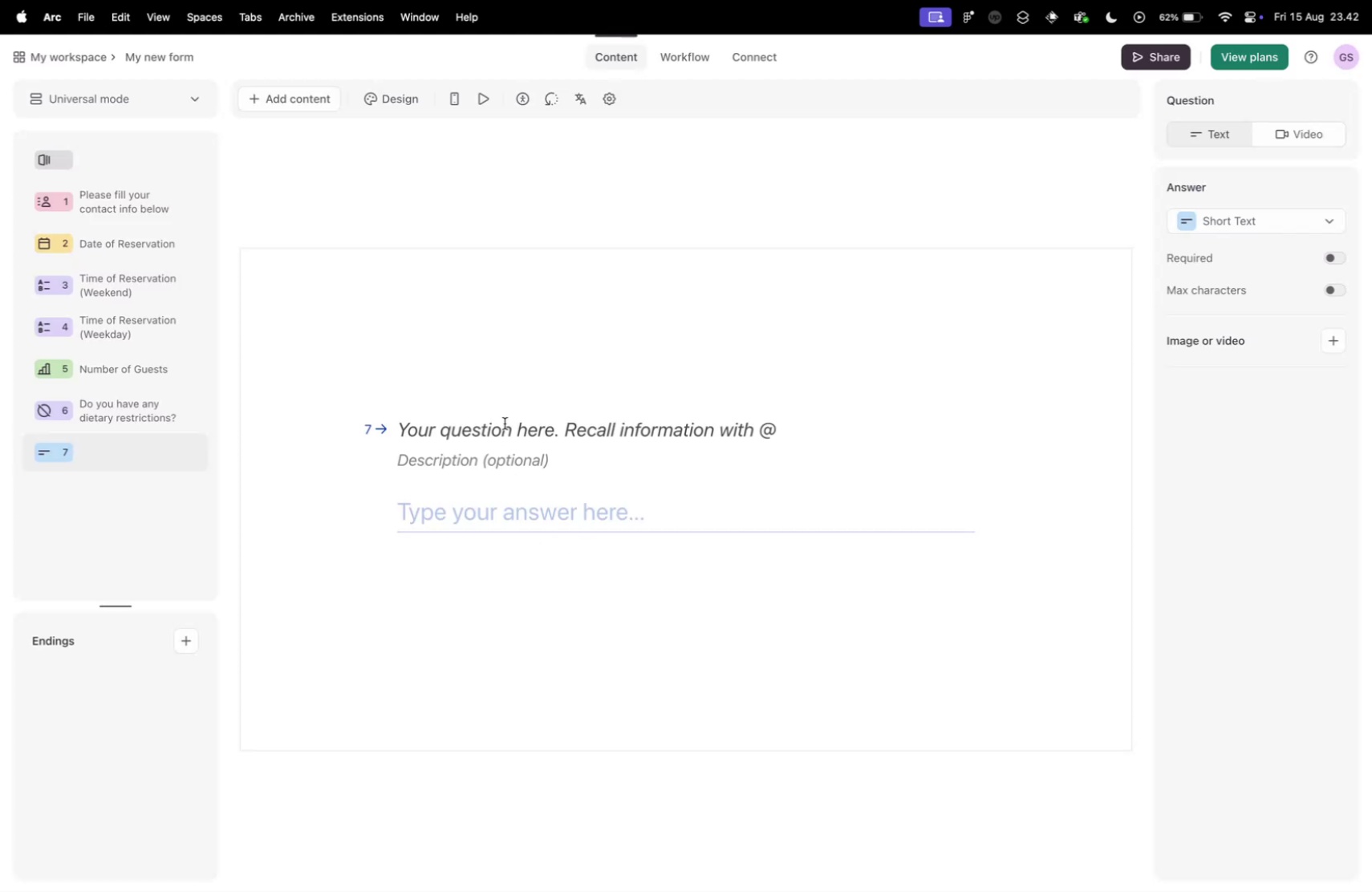 
key(Meta+V)
 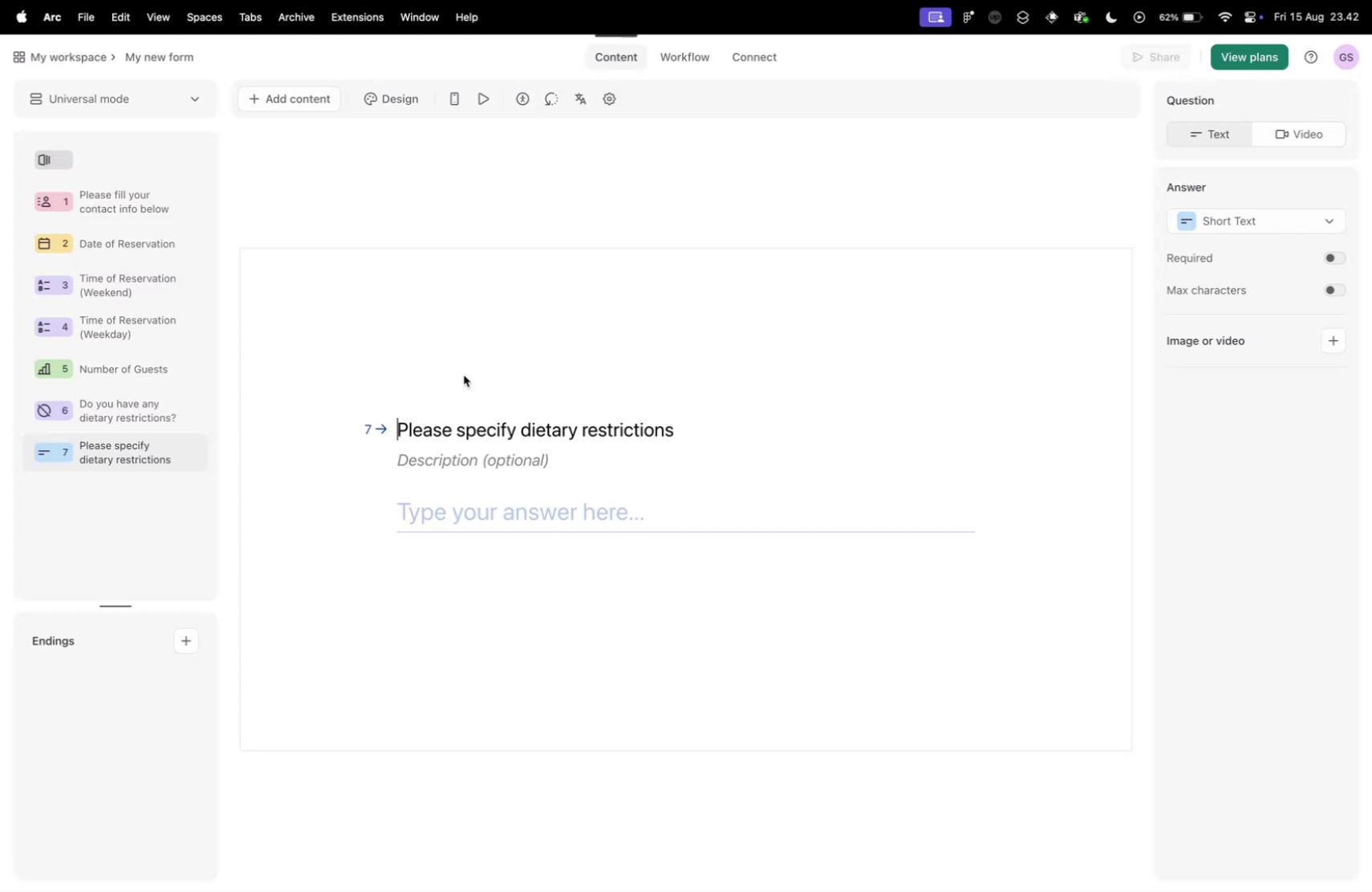 
key(Control+ControlLeft)
 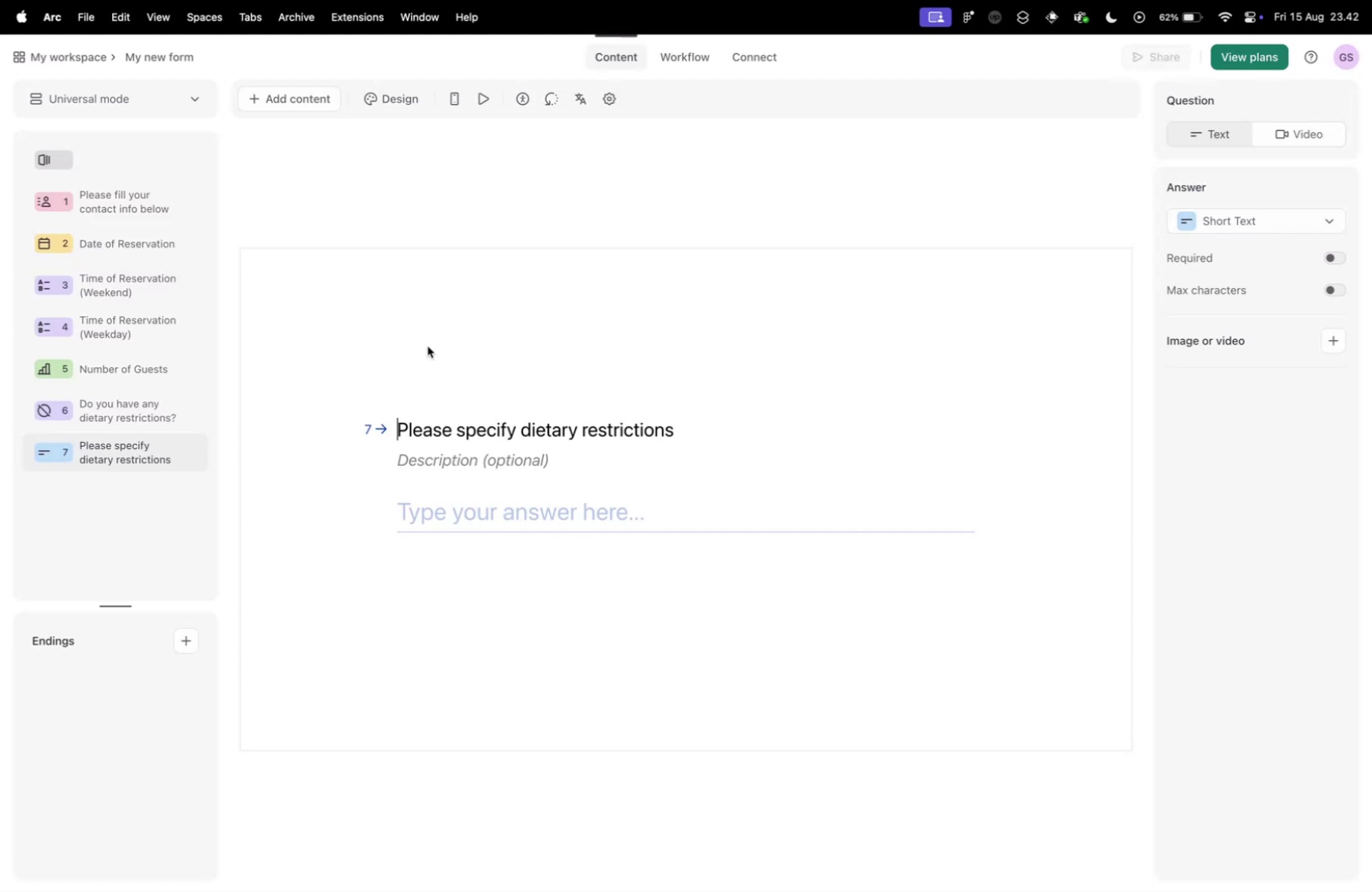 
key(Control+Tab)
 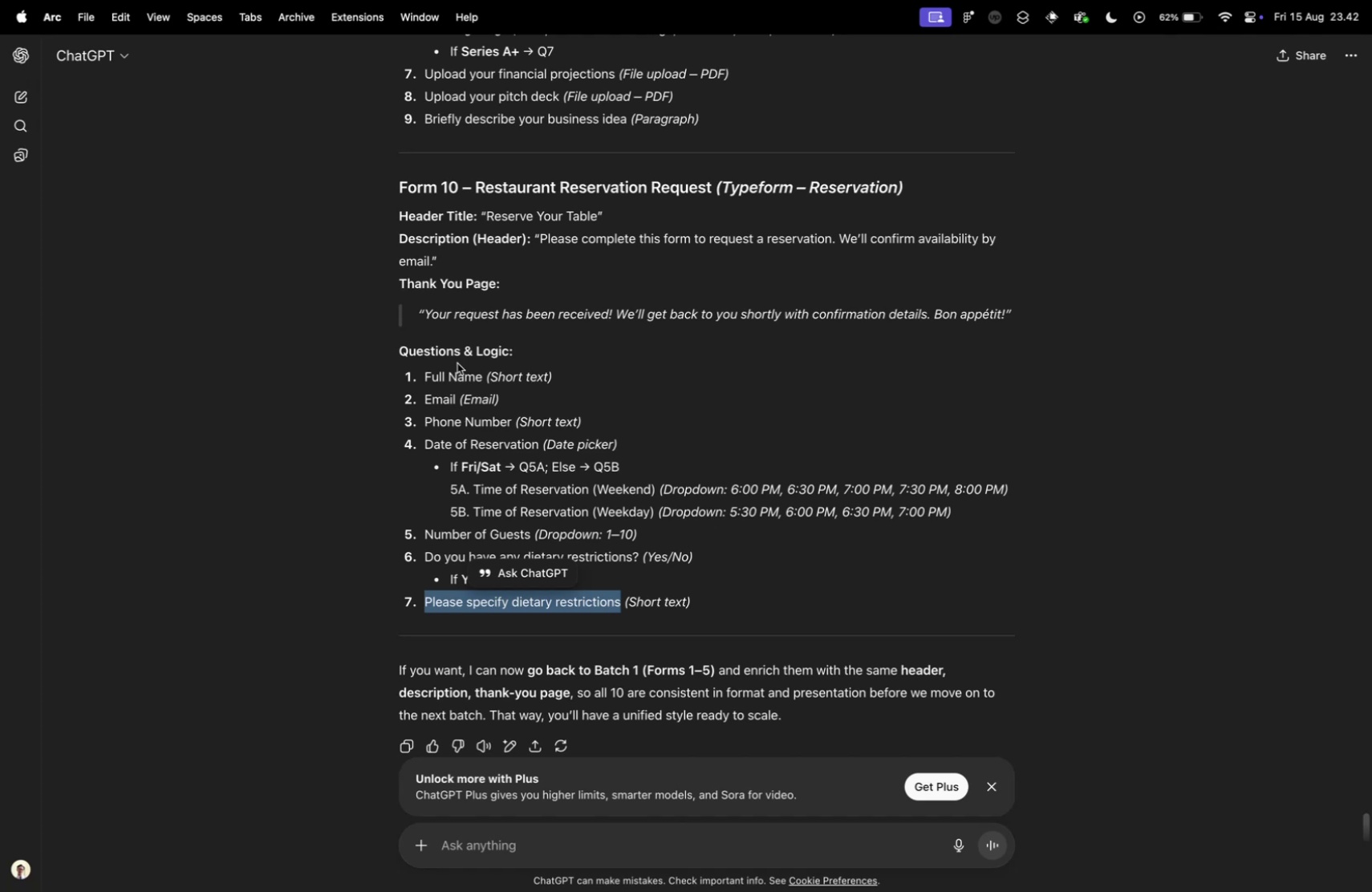 
scroll: coordinate [533, 363], scroll_direction: up, amount: 4.0
 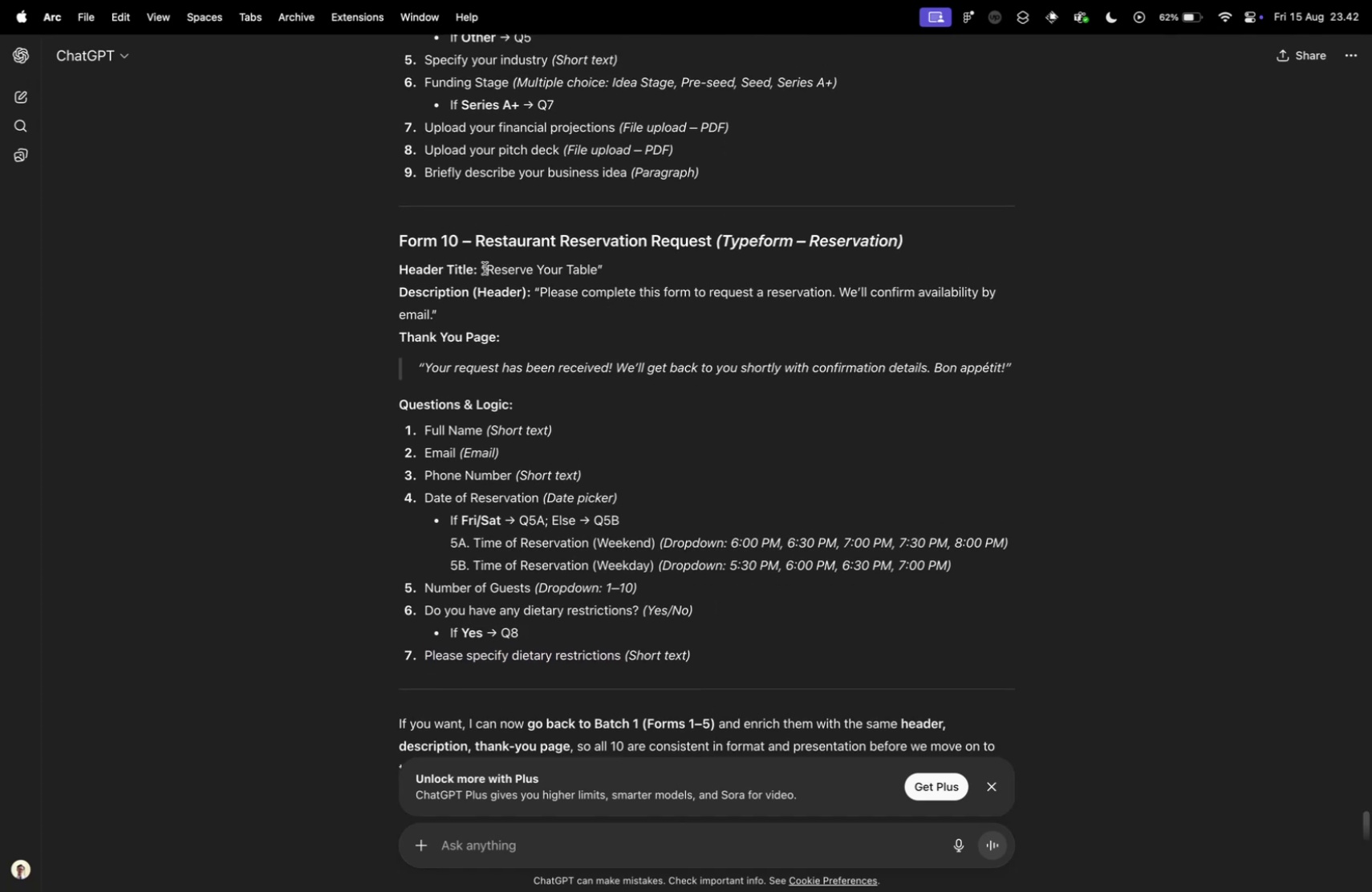 
left_click_drag(start_coordinate=[487, 268], to_coordinate=[595, 270])
 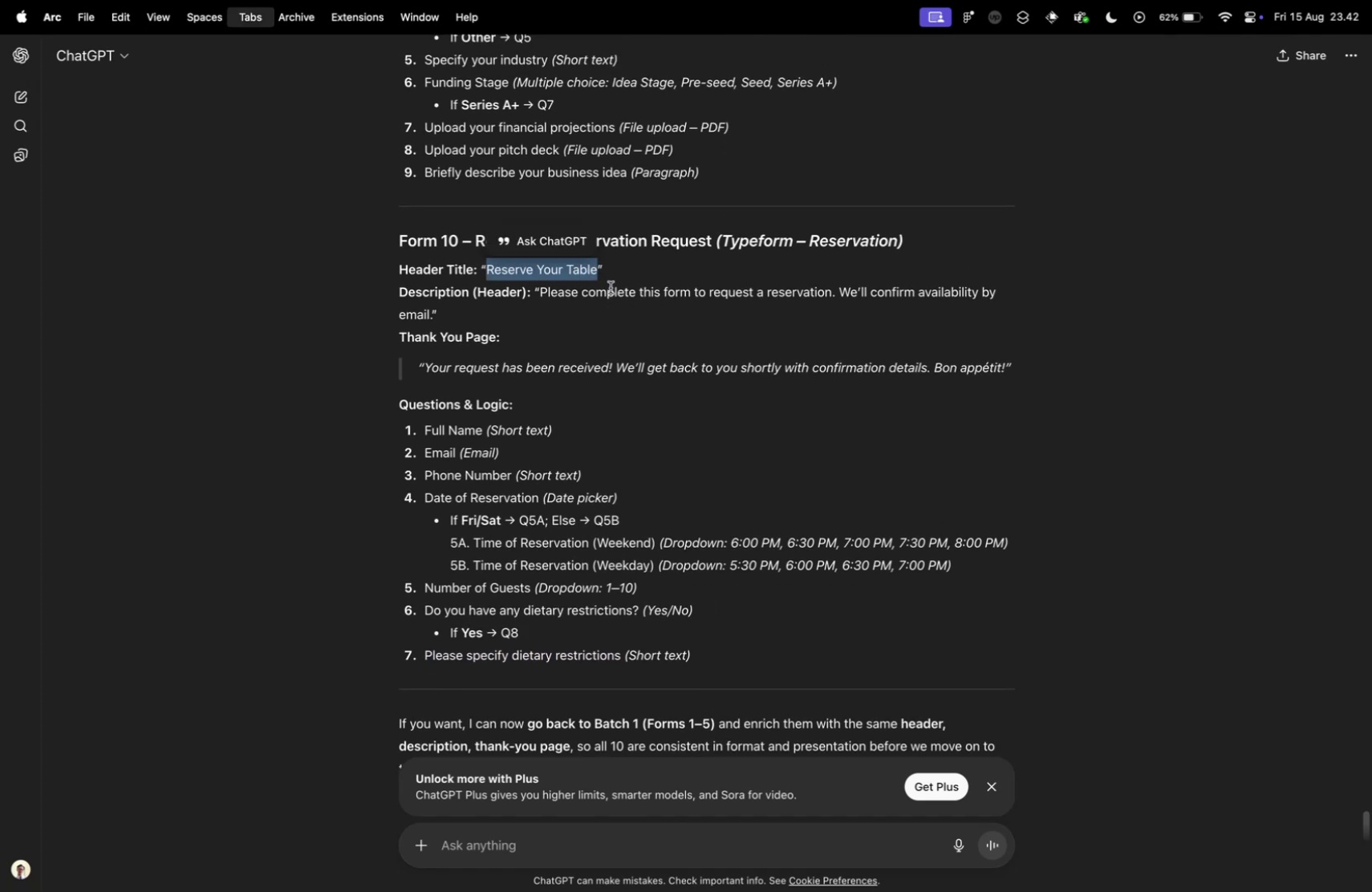 
key(Meta+CommandLeft)
 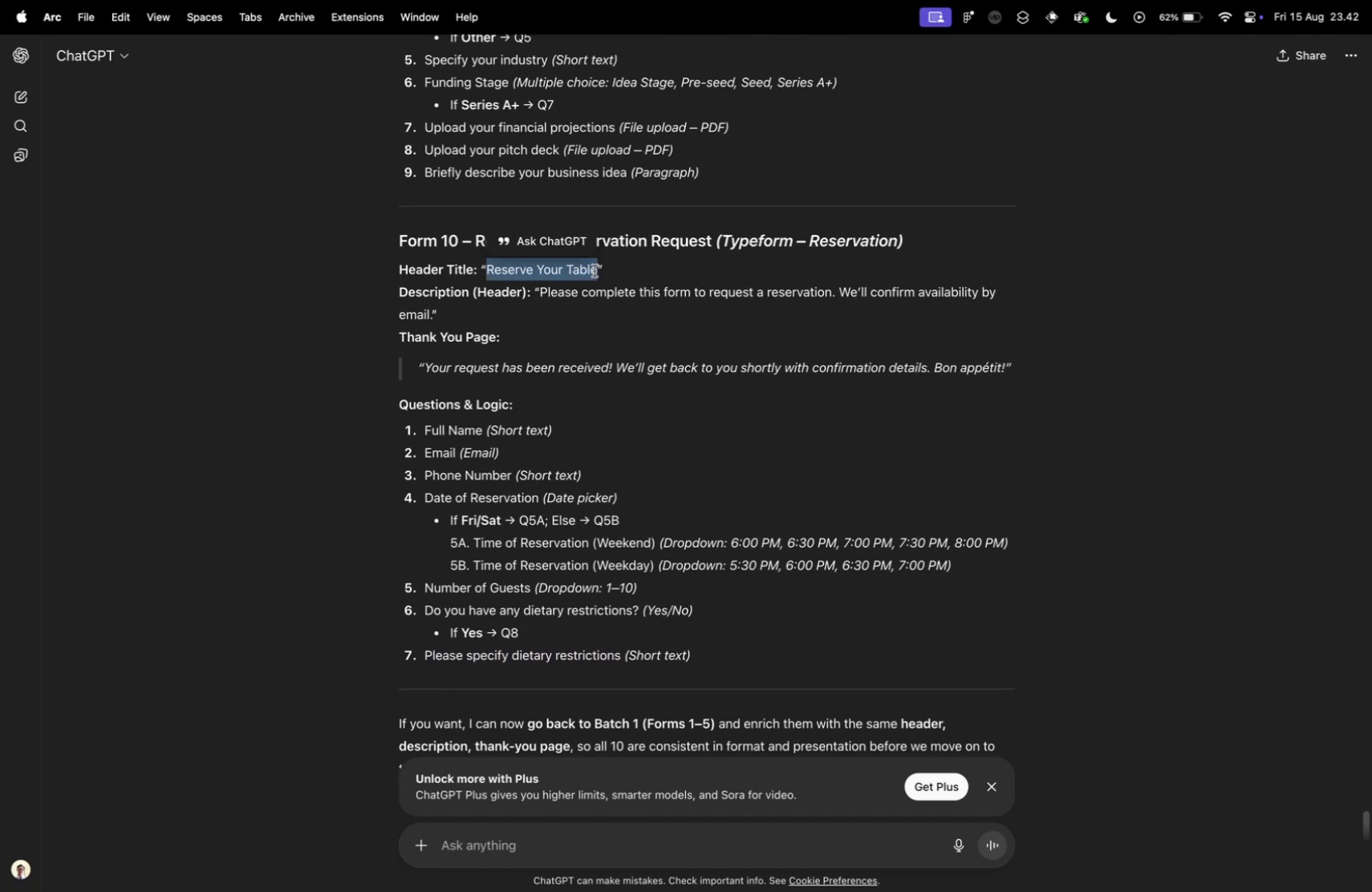 
key(Meta+C)
 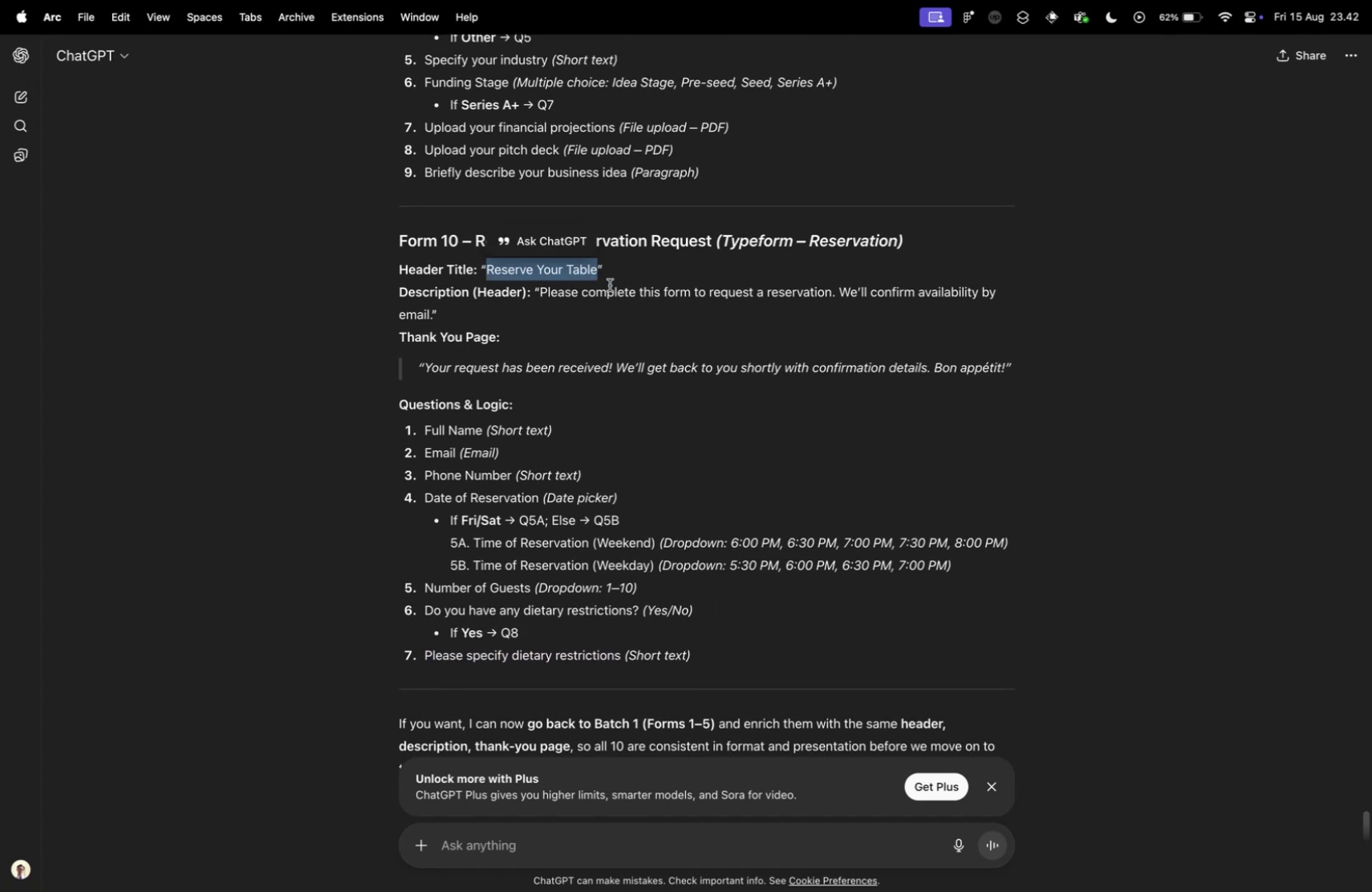 
key(Control+ControlLeft)
 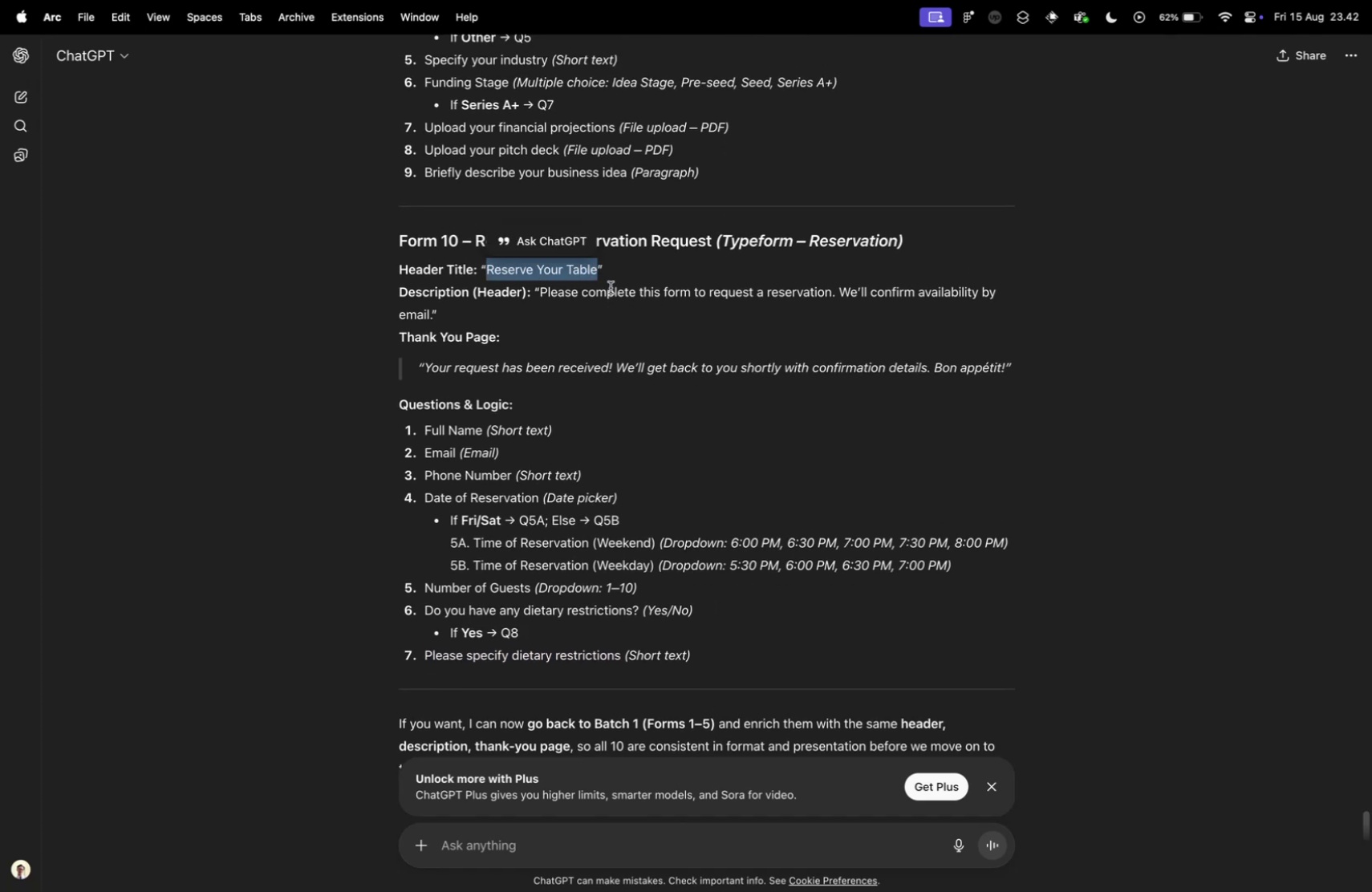 
key(Control+Tab)
 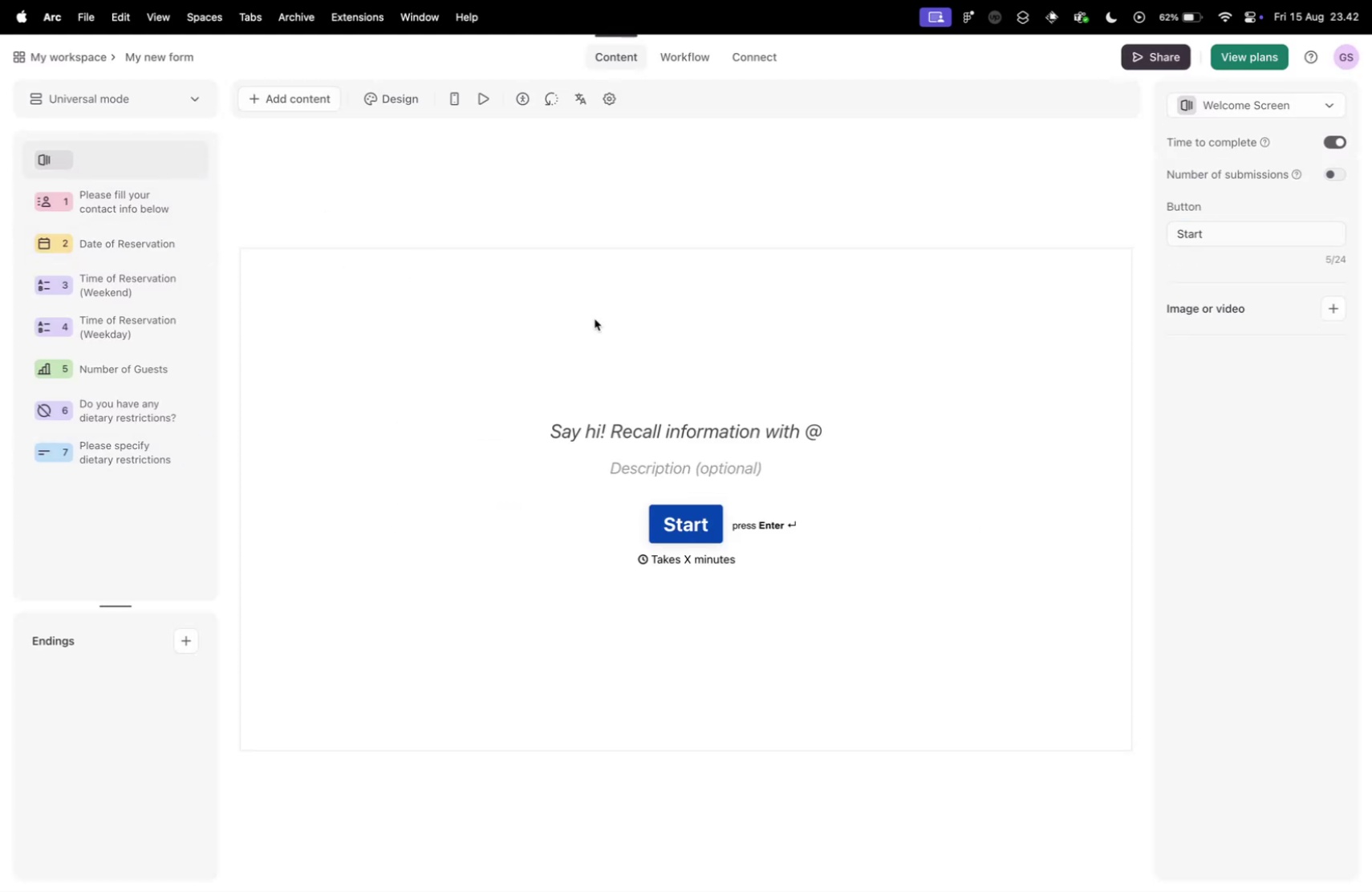 
left_click([619, 435])
 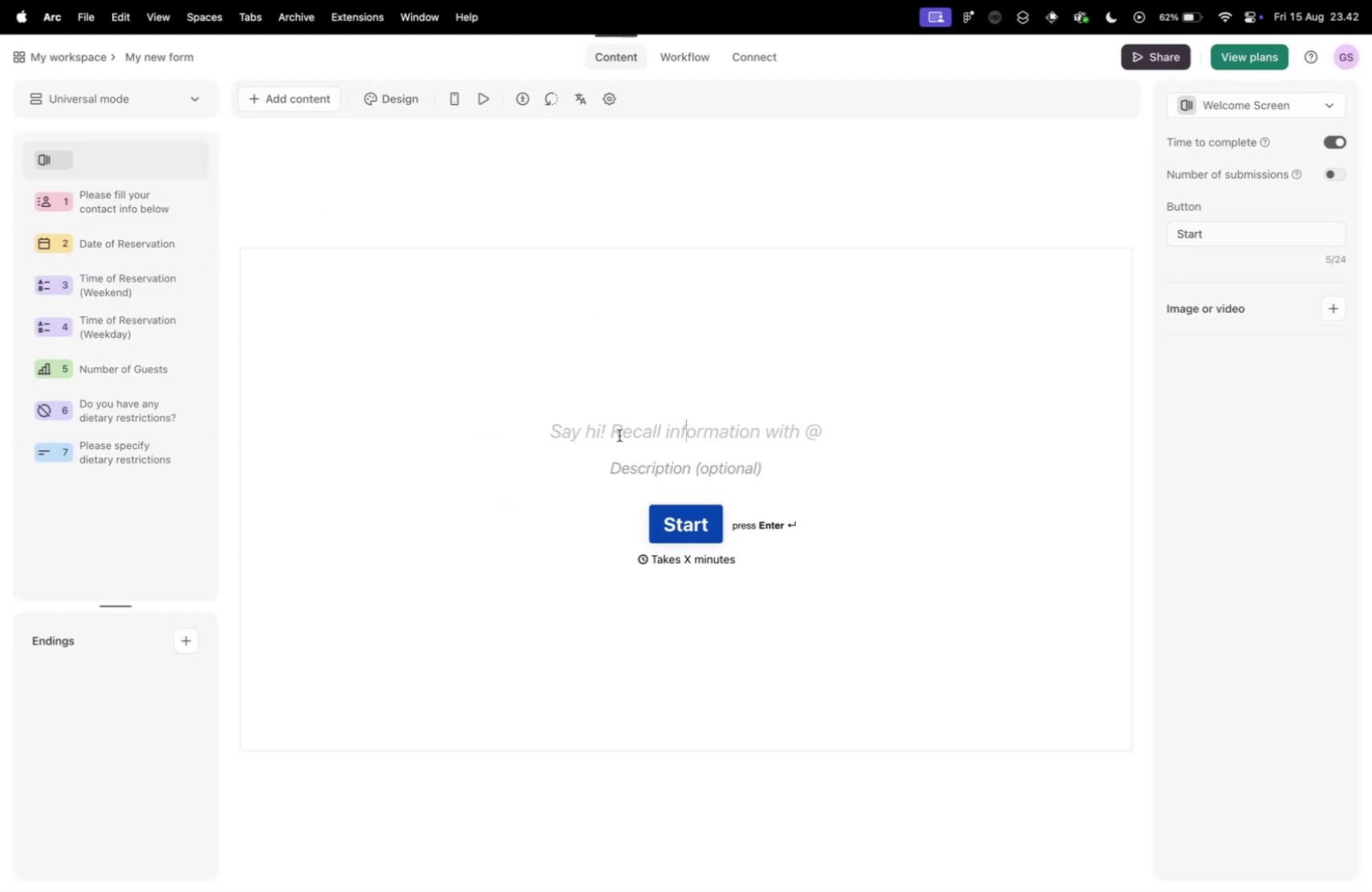 
key(Meta+CommandLeft)
 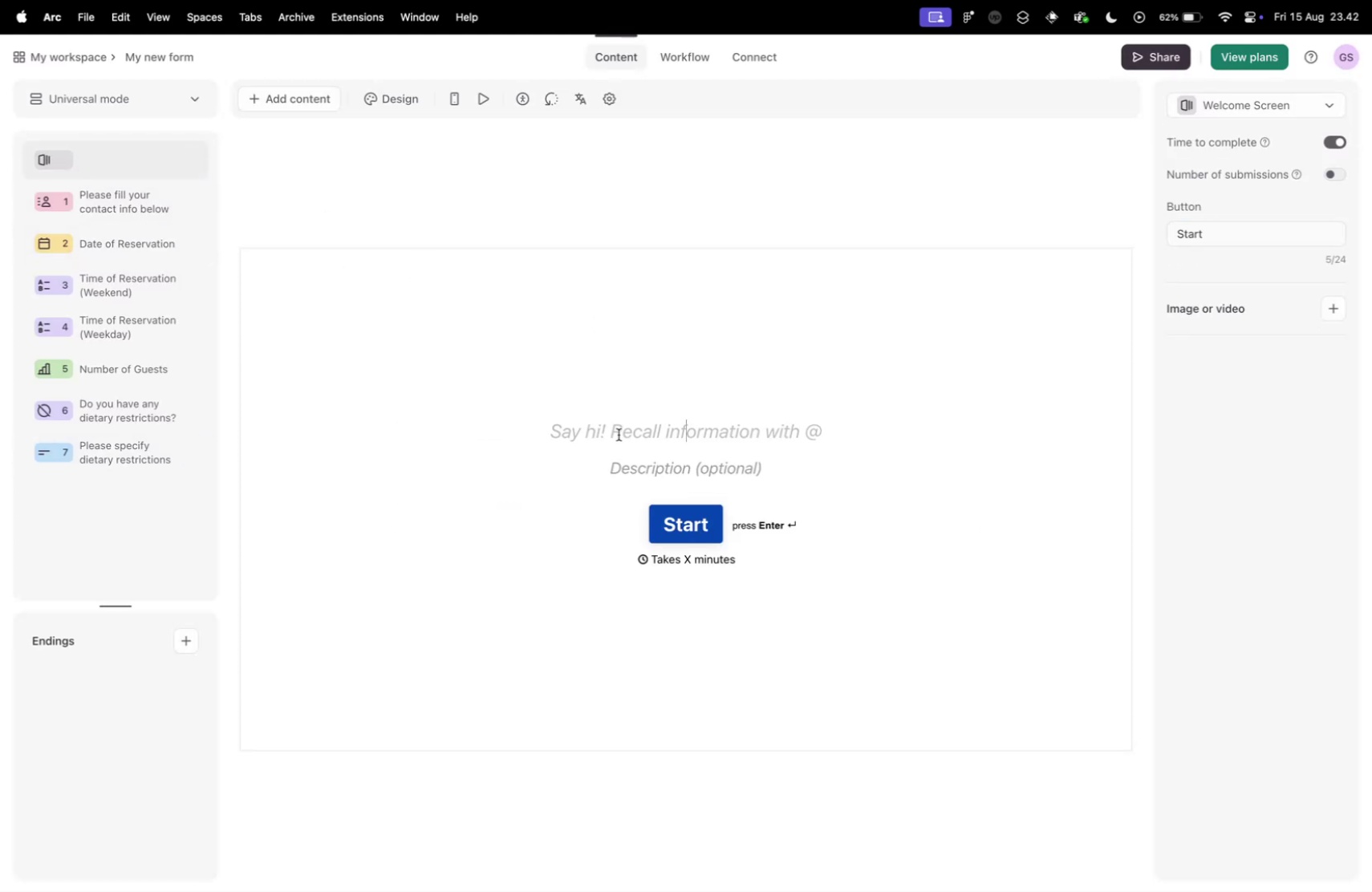 
key(Meta+V)
 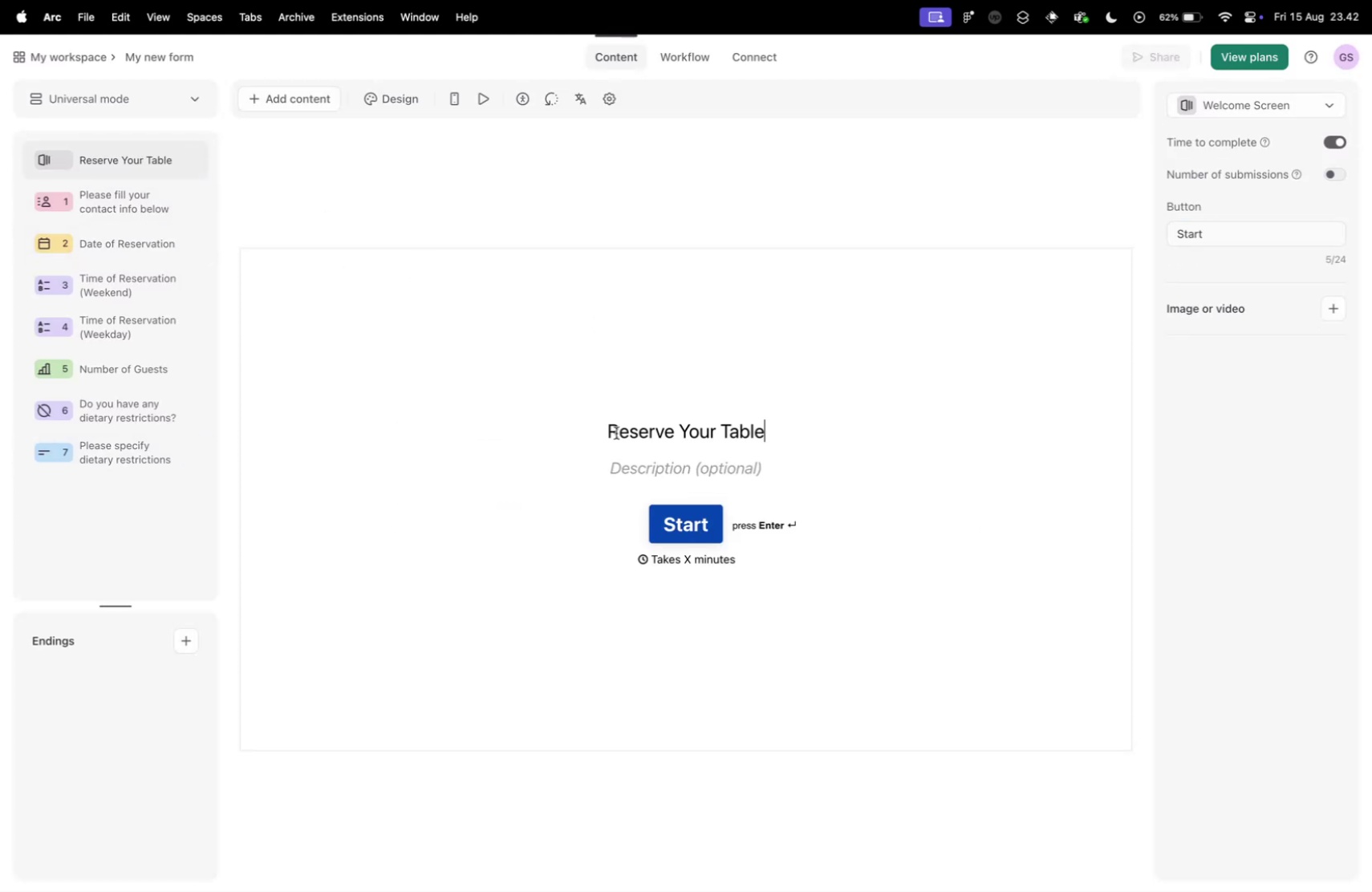 
key(Control+ControlLeft)
 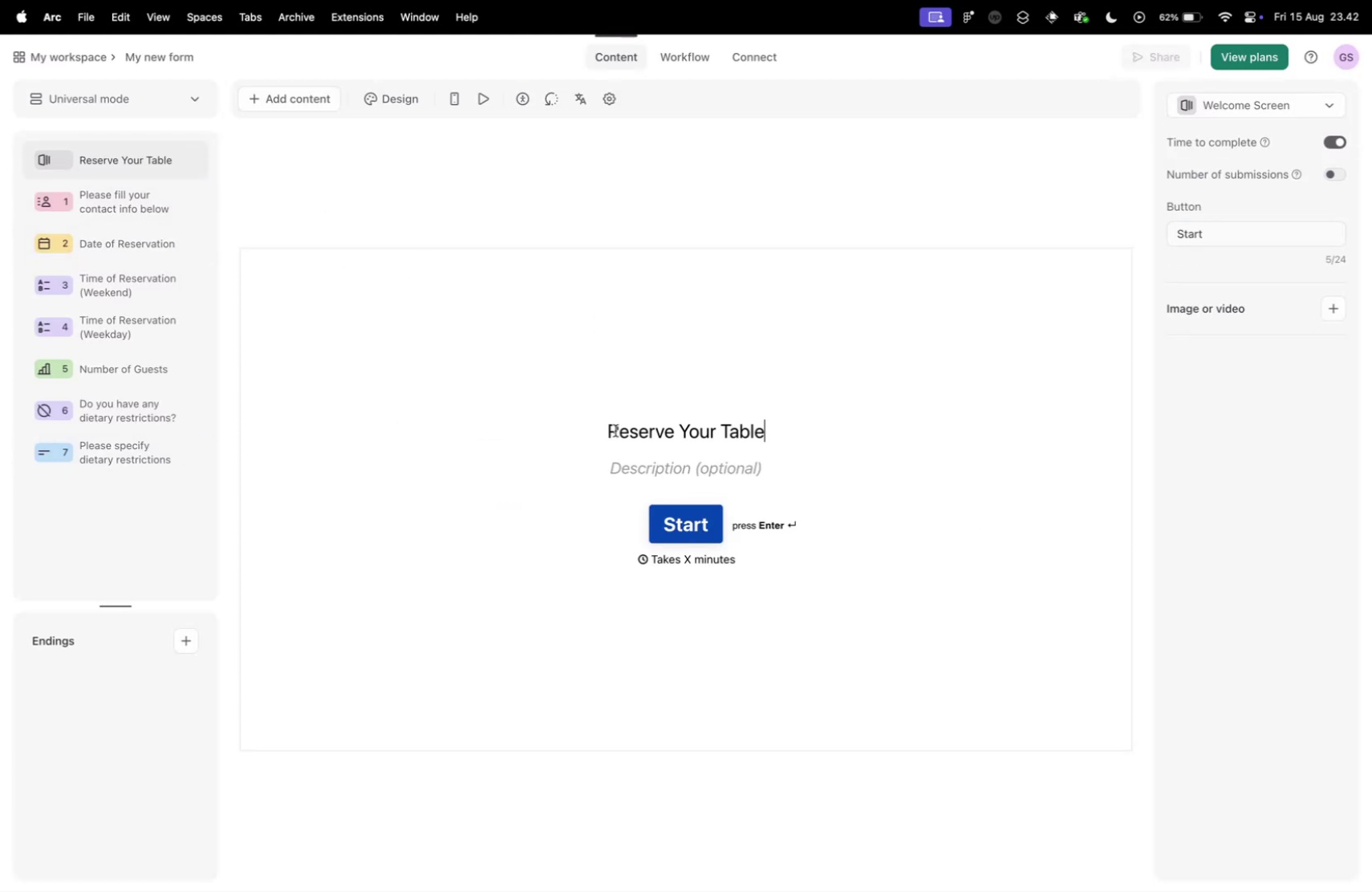 
key(Control+Tab)
 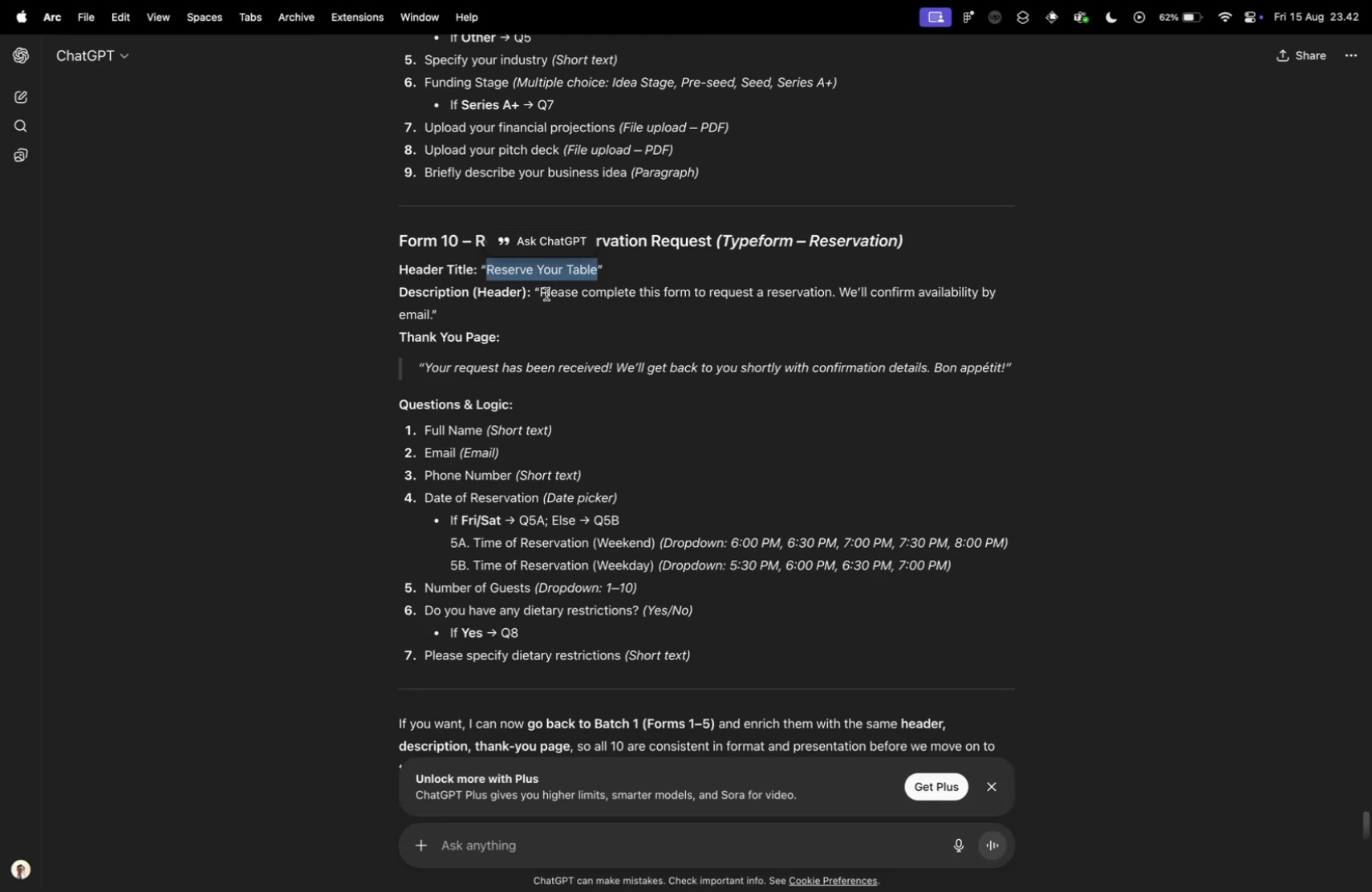 
left_click_drag(start_coordinate=[541, 293], to_coordinate=[432, 315])
 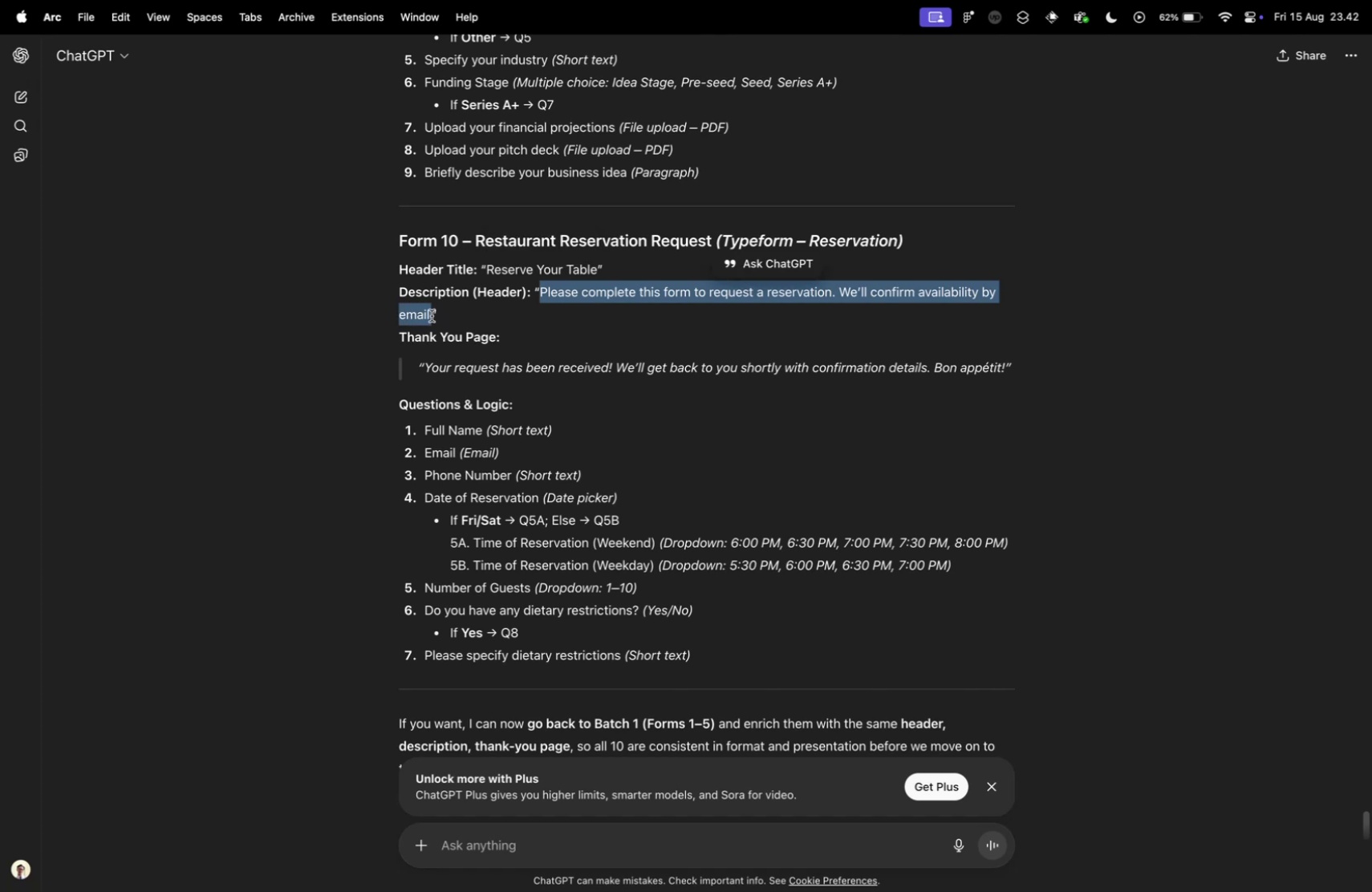 
key(Meta+CommandLeft)
 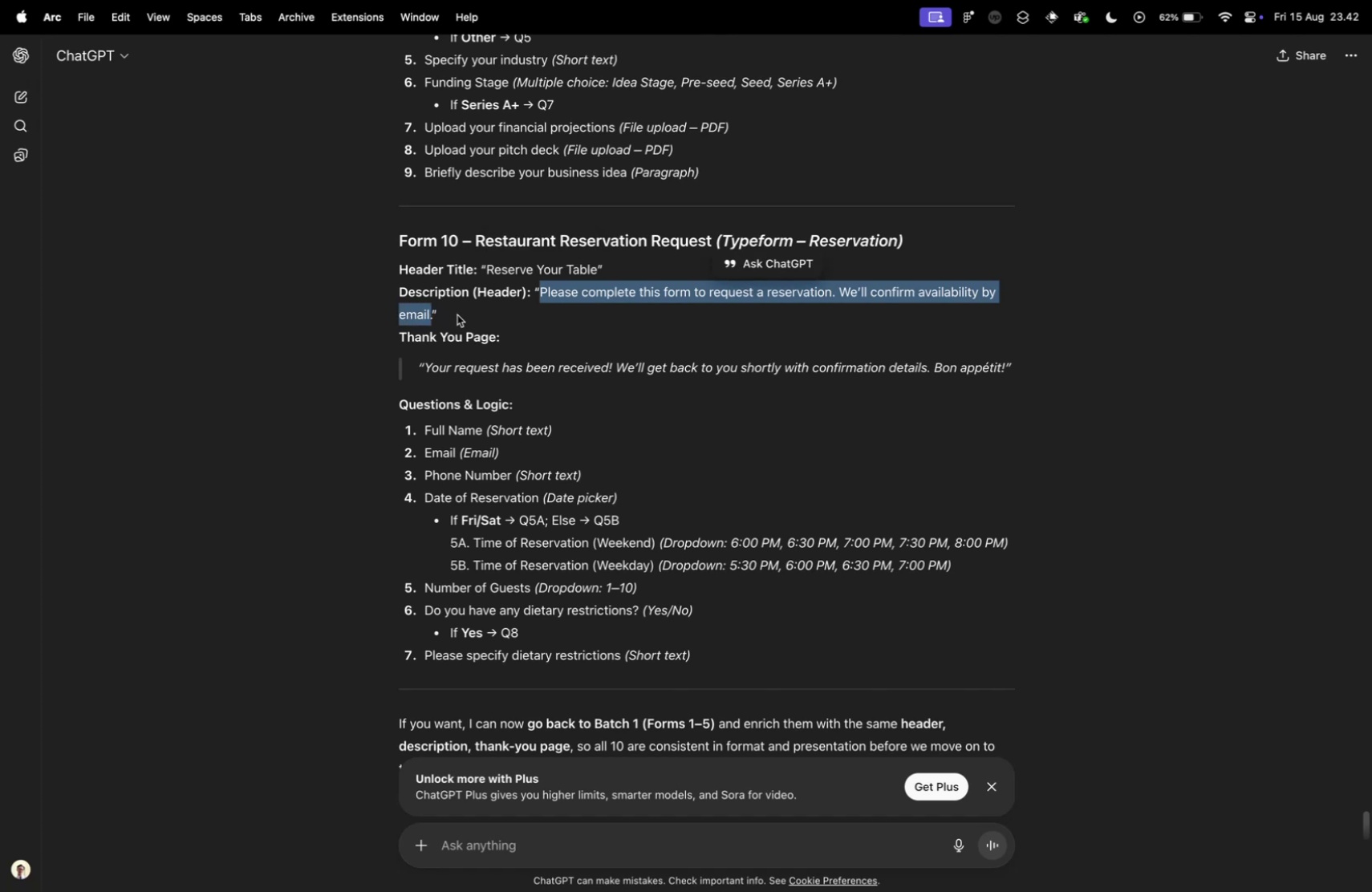 
key(Meta+C)
 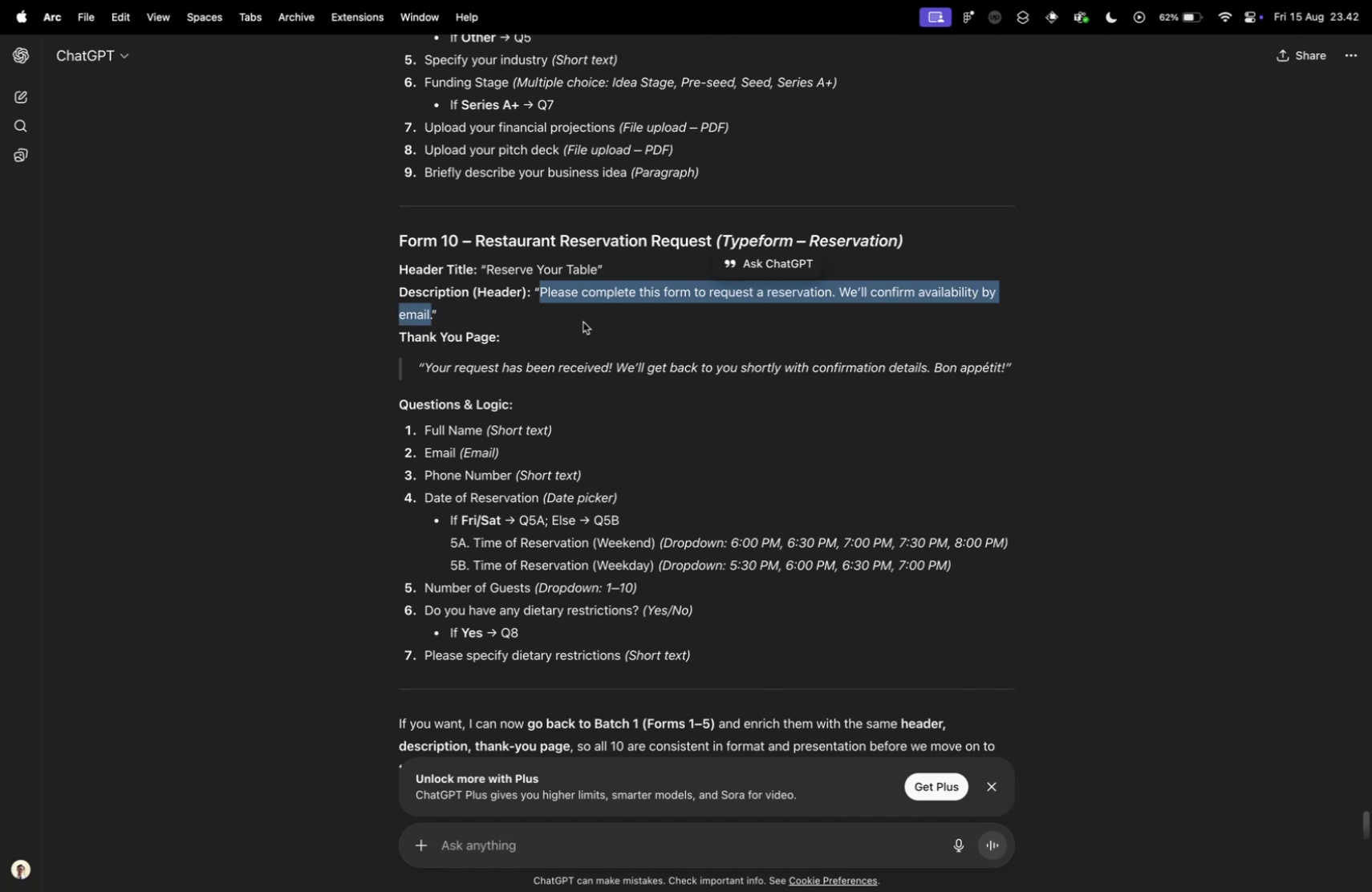 
key(Control+ControlLeft)
 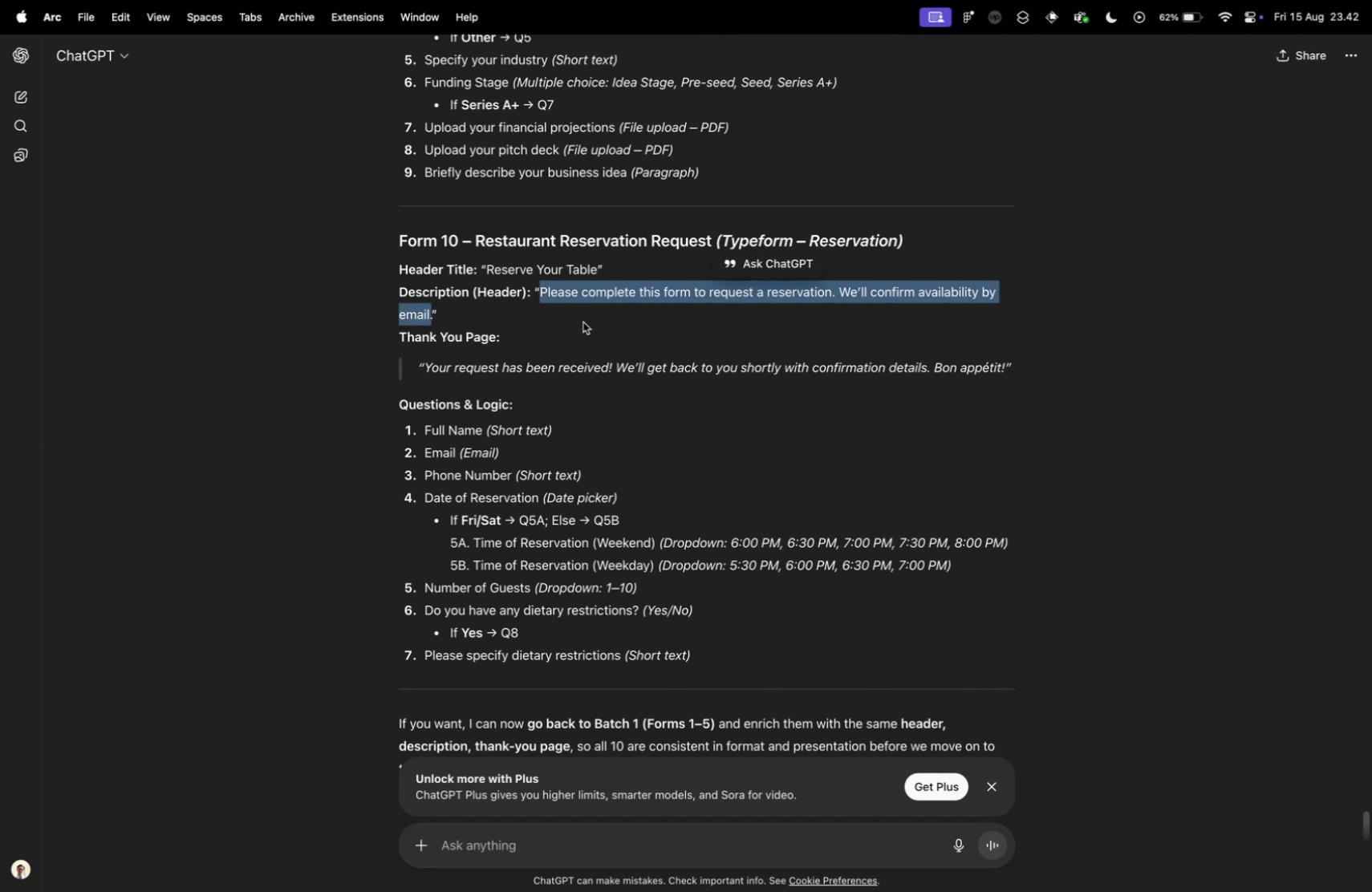 
key(Control+Tab)
 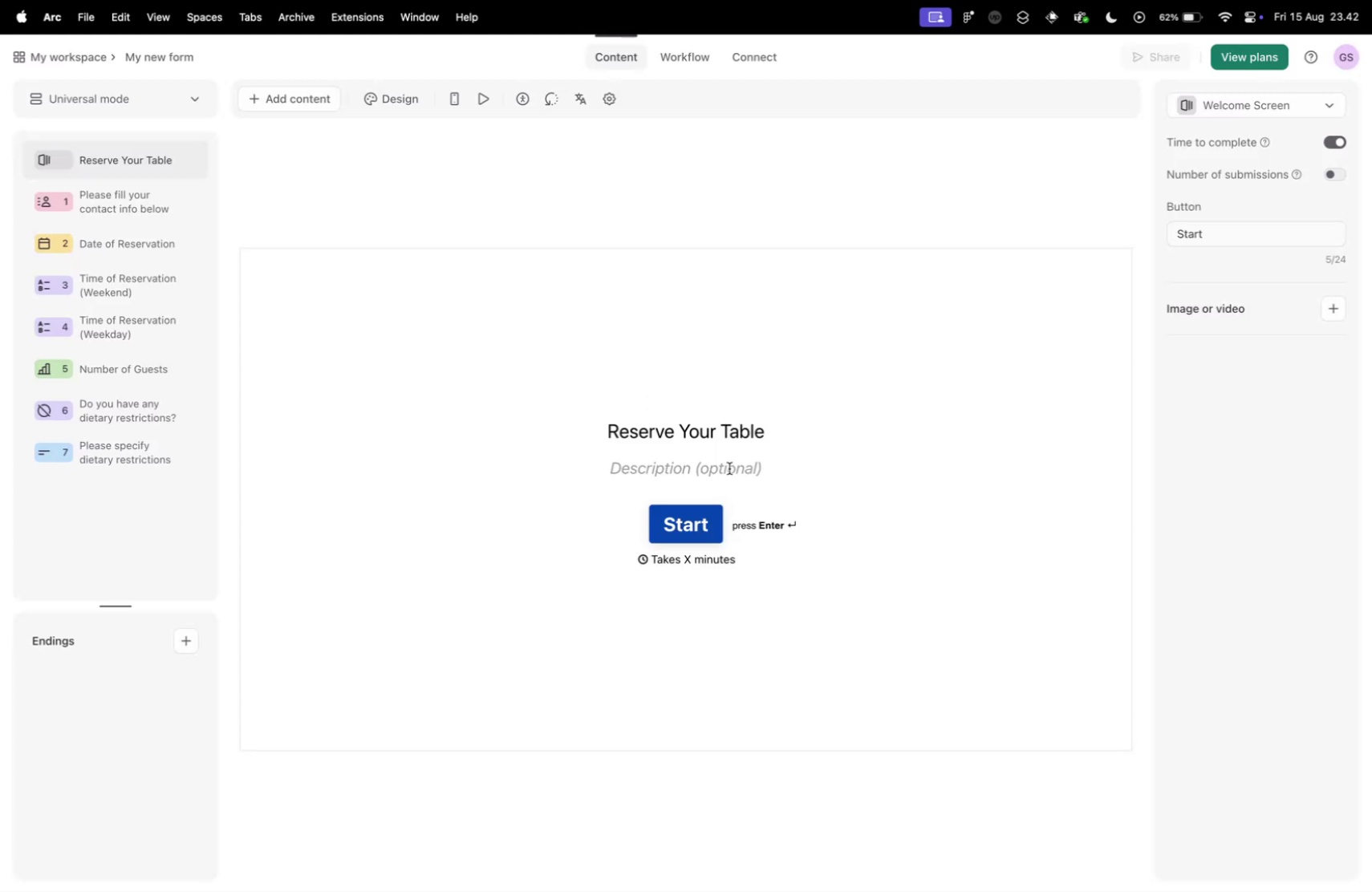 
left_click([729, 468])
 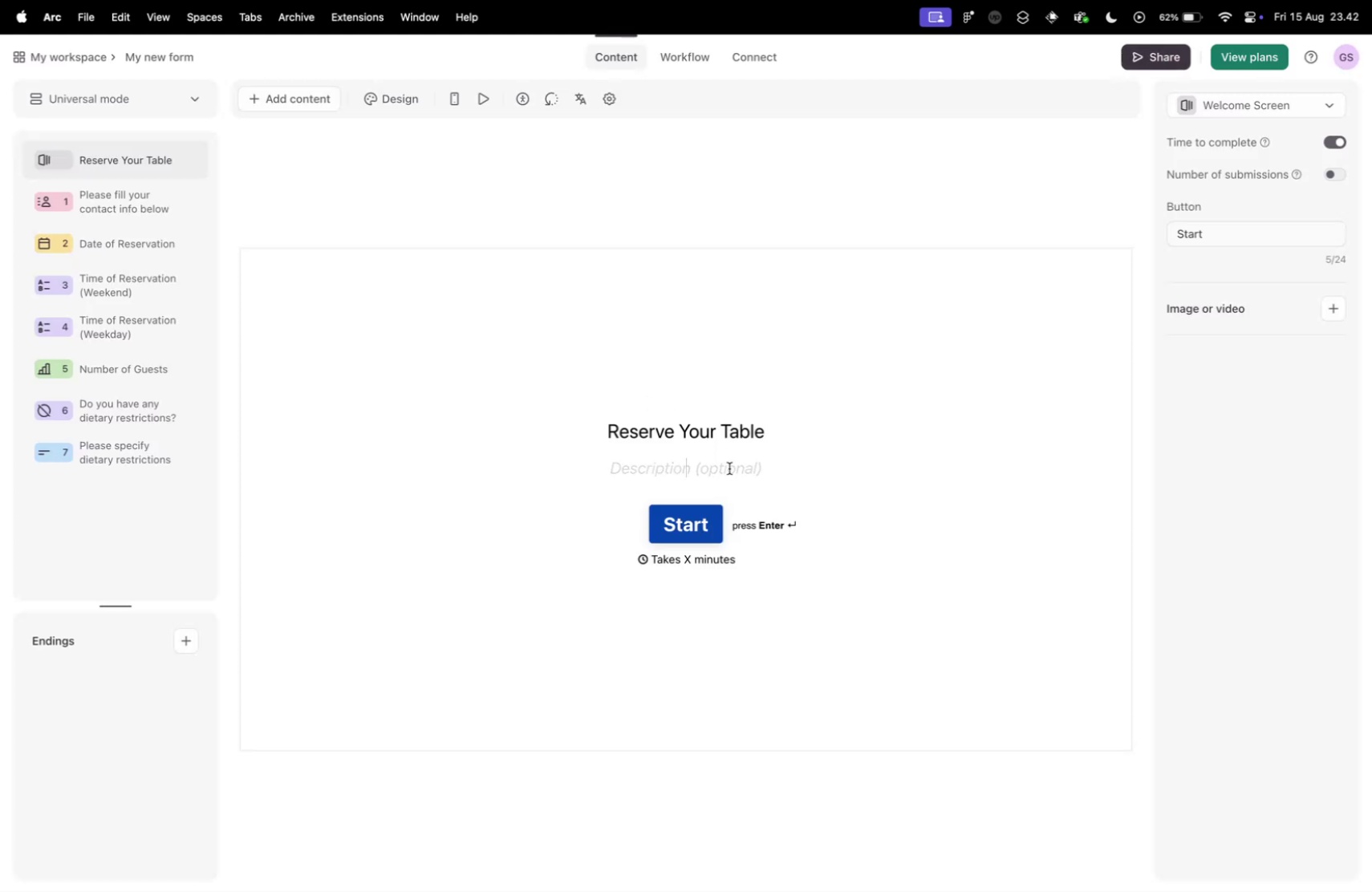 
key(Meta+CommandLeft)
 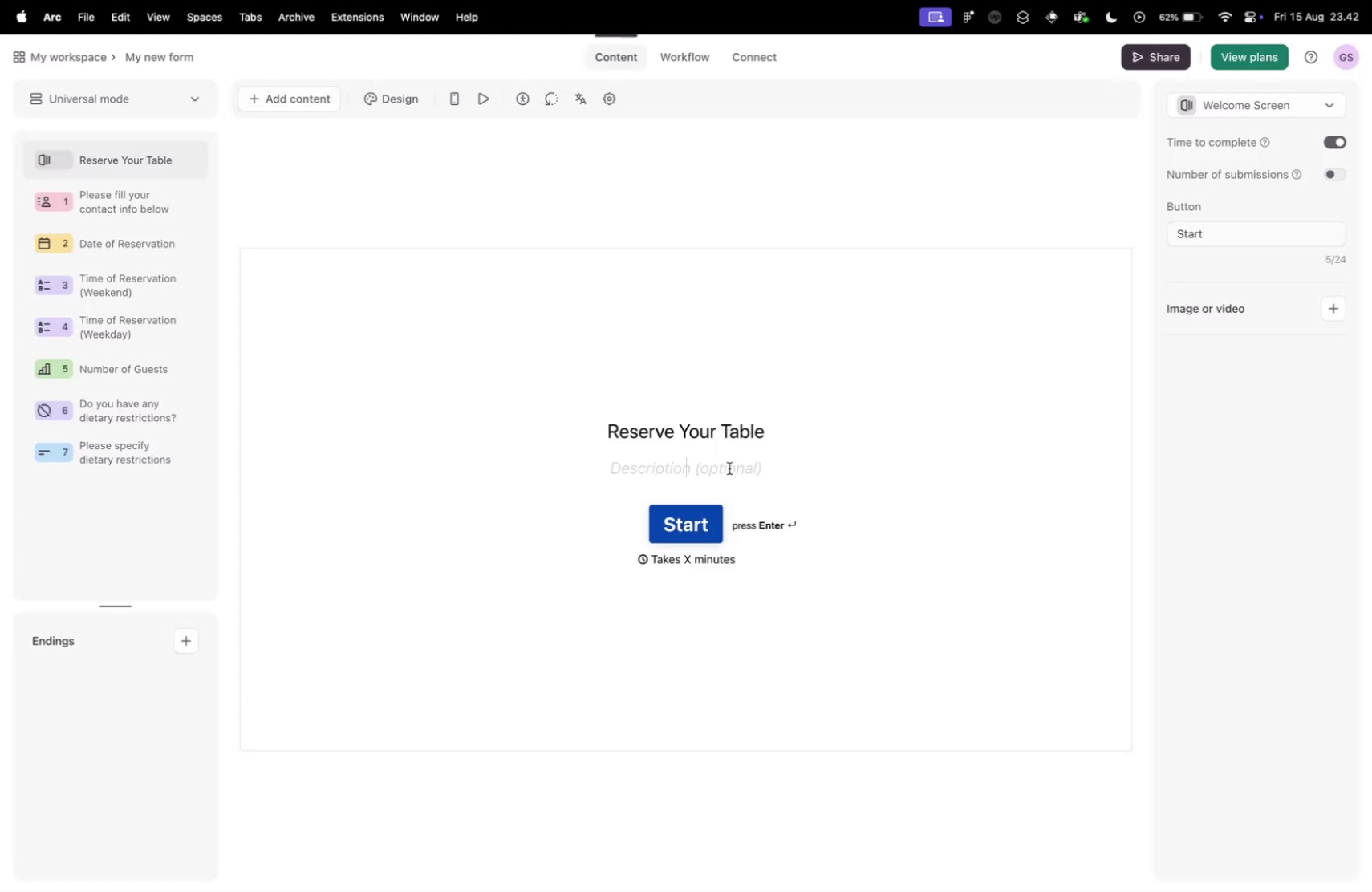 
key(Meta+V)
 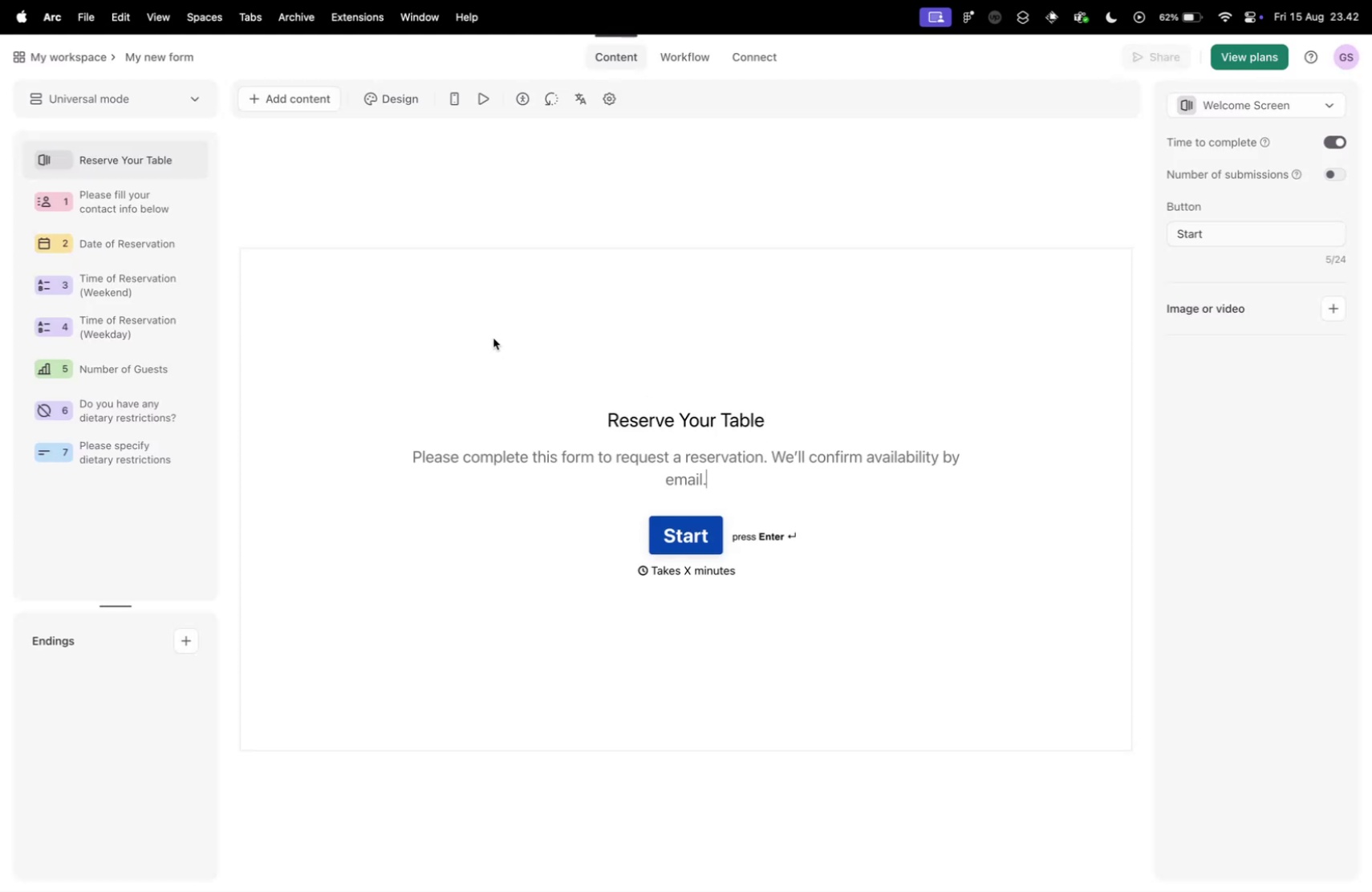 
left_click([493, 338])
 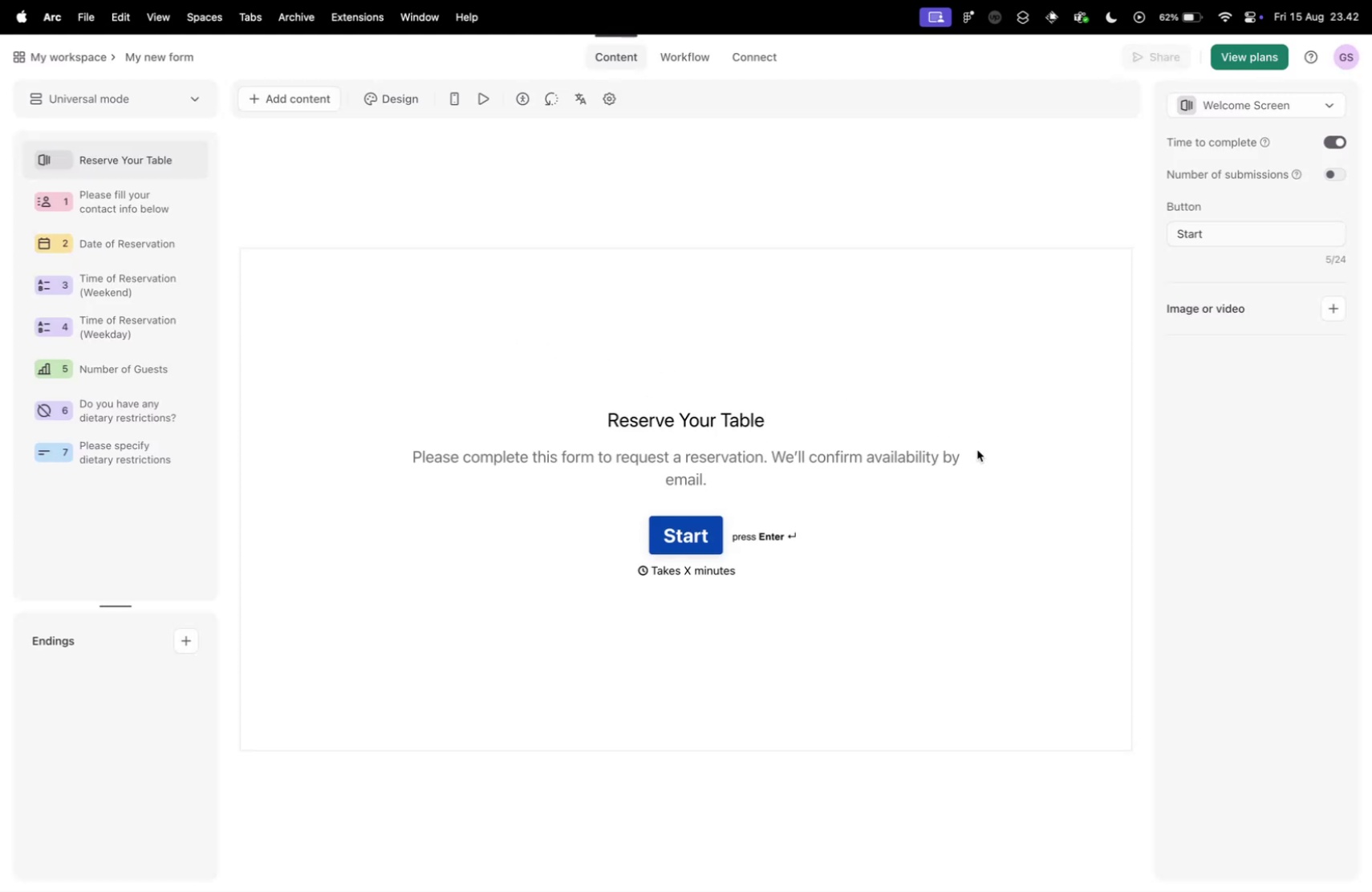 
left_click([979, 450])
 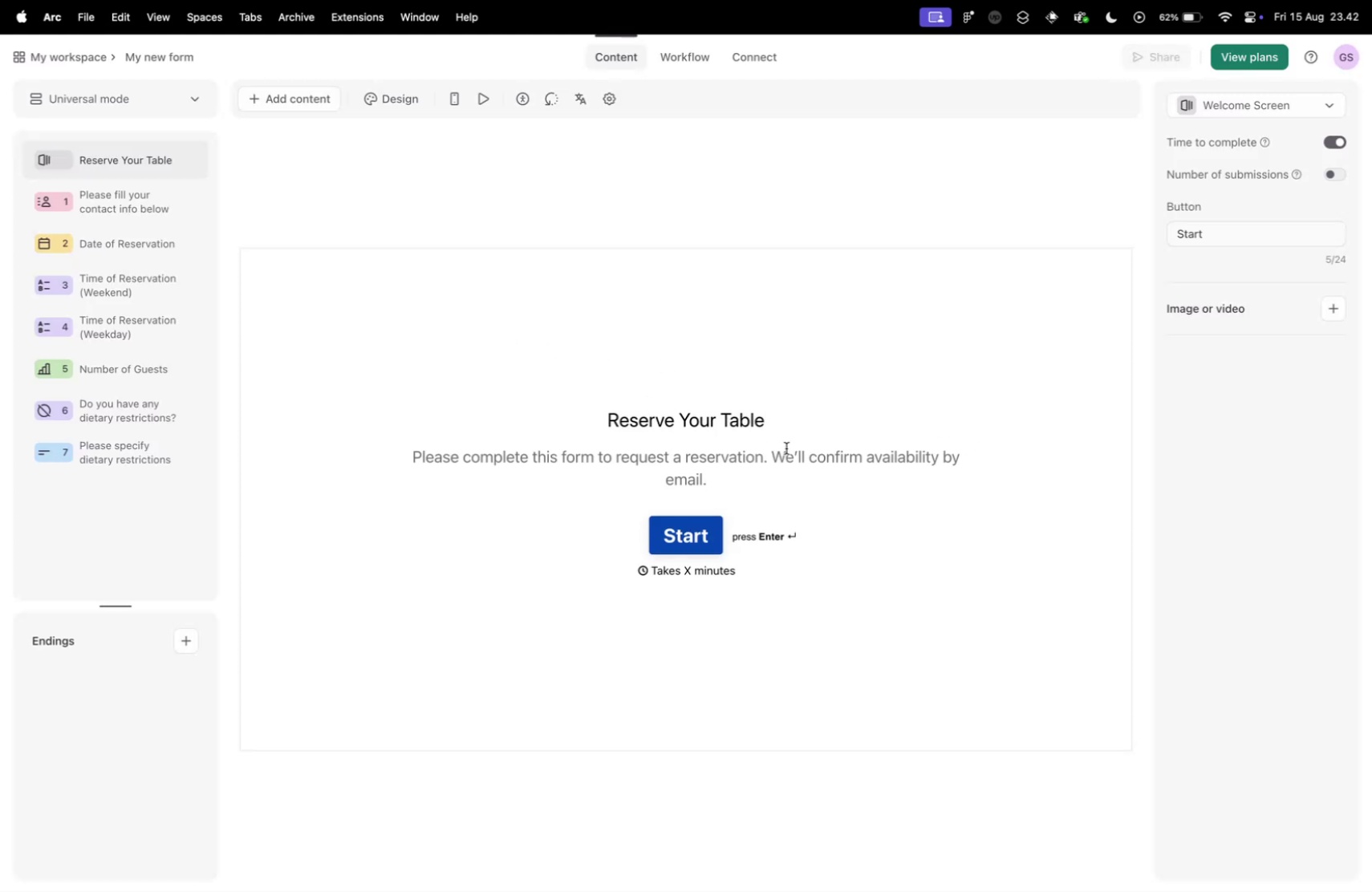 
left_click([802, 372])
 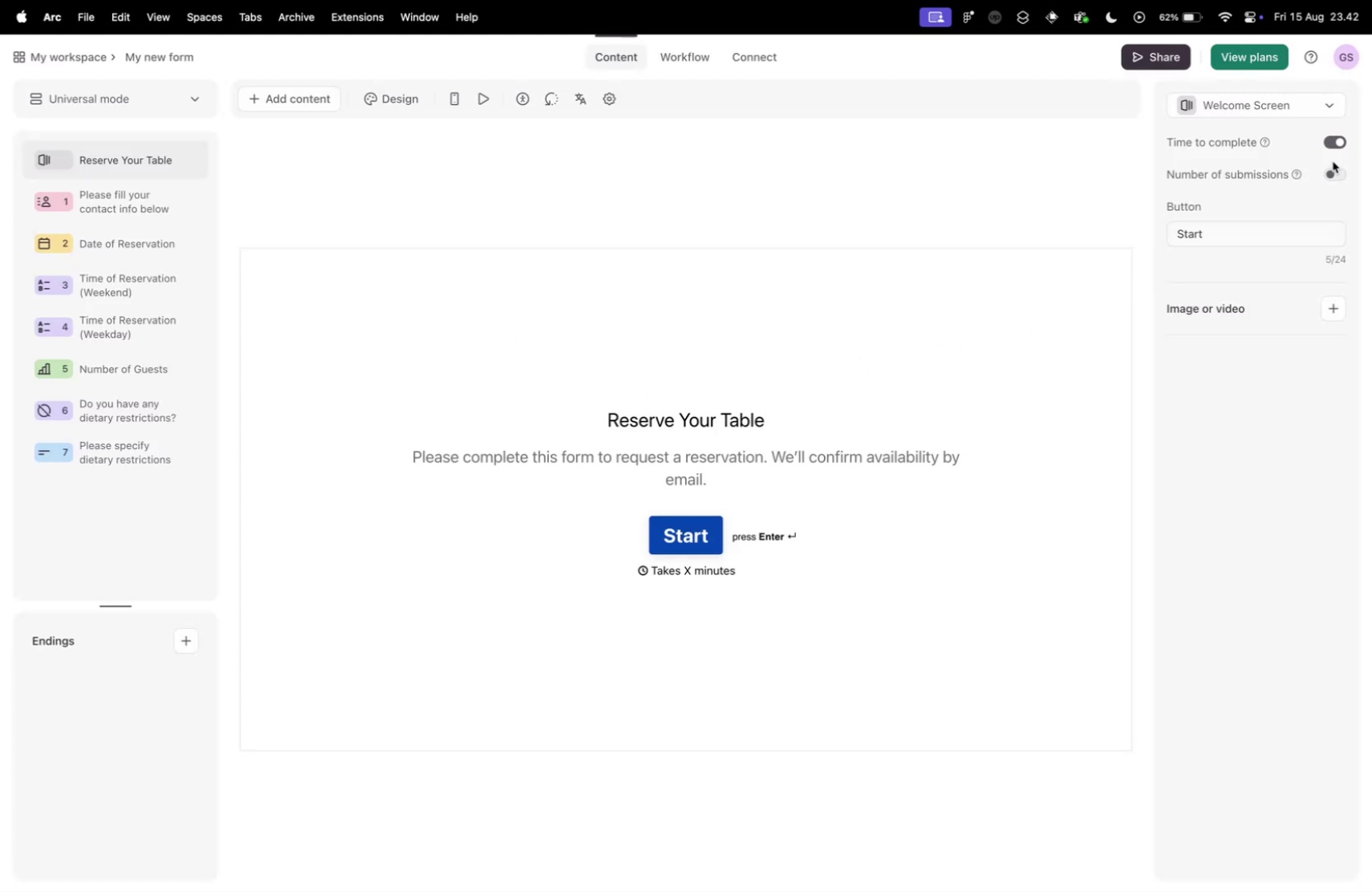 
left_click([1332, 144])
 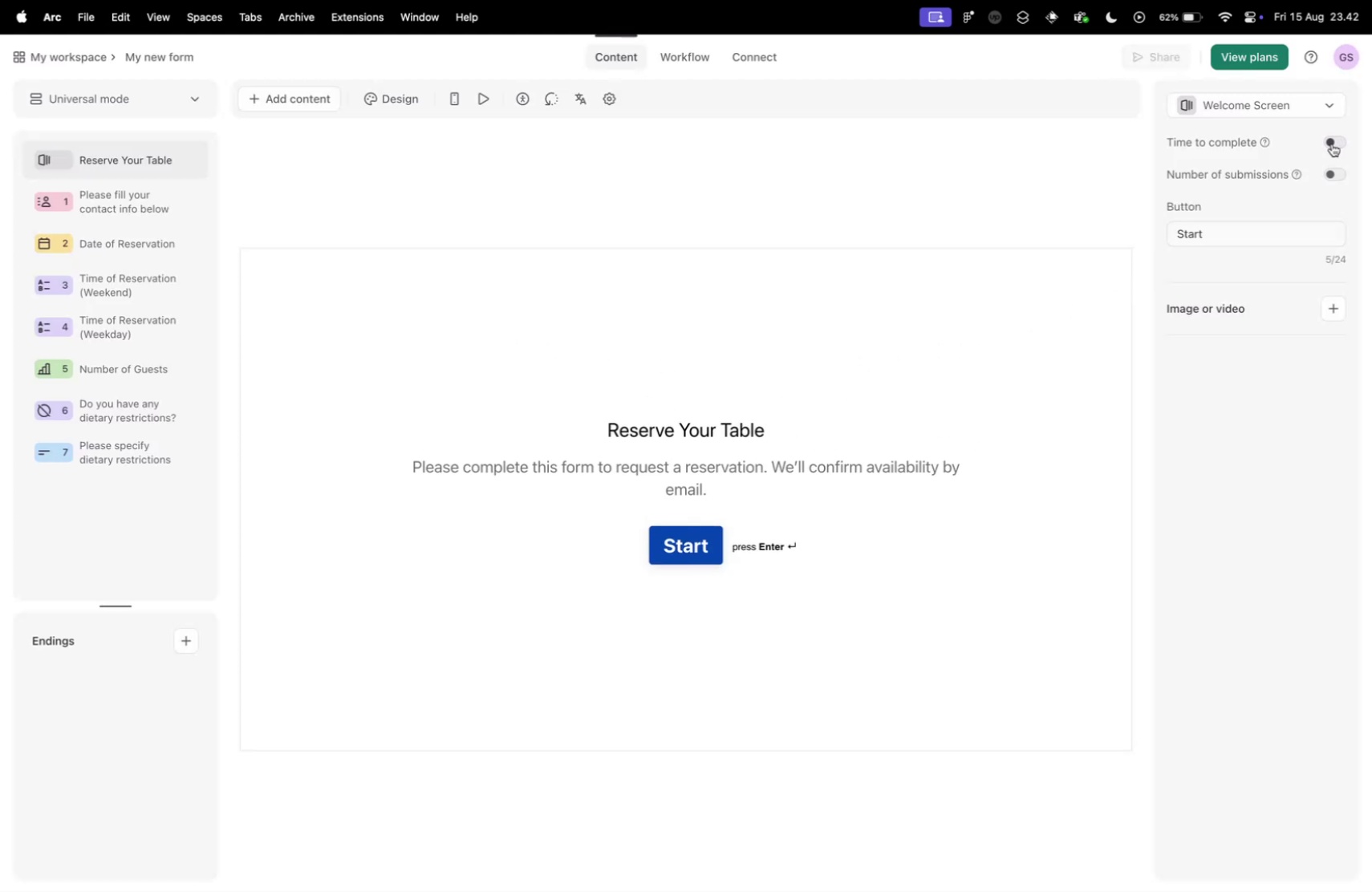 
left_click([1332, 144])
 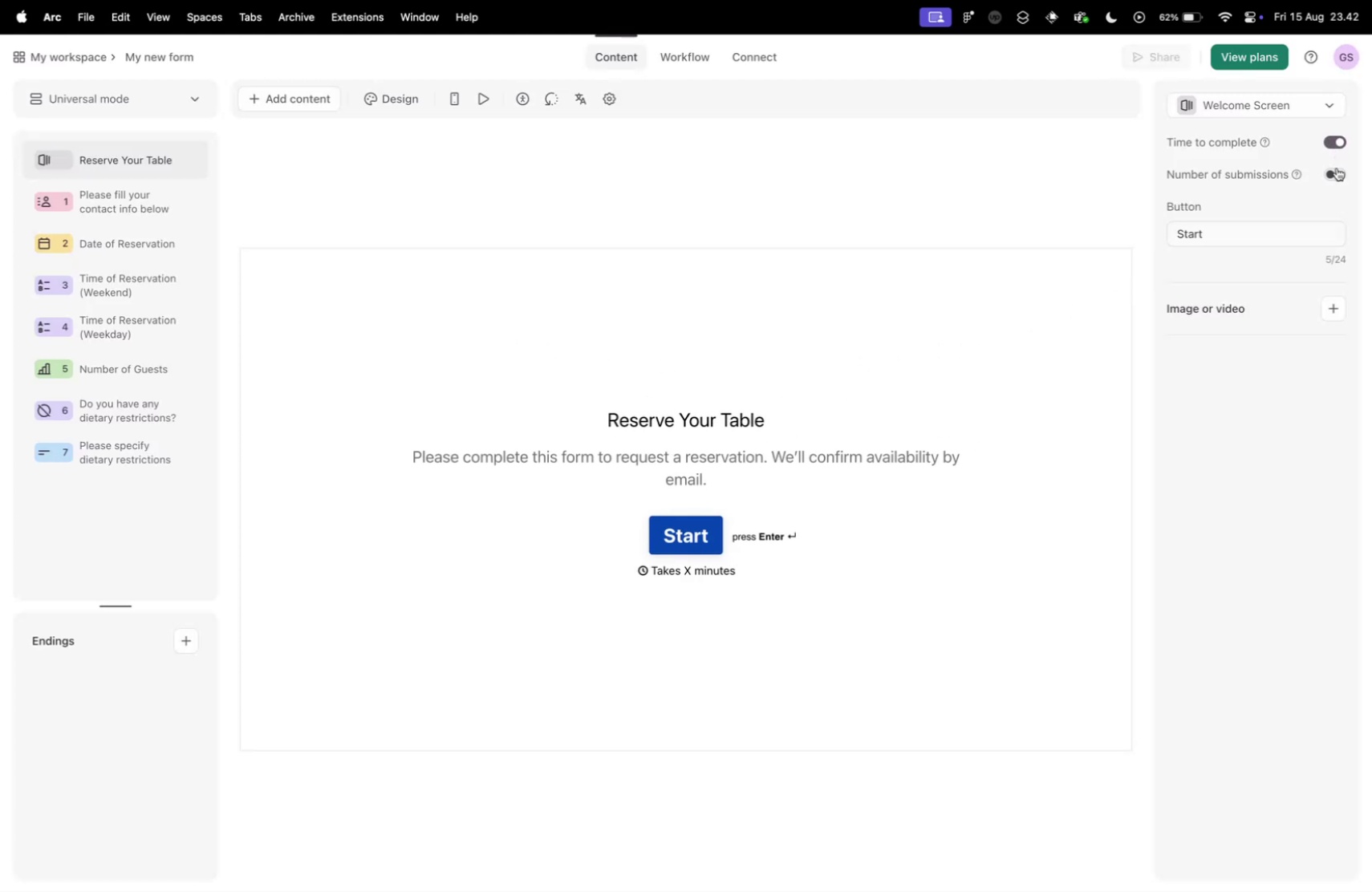 
left_click([1337, 176])
 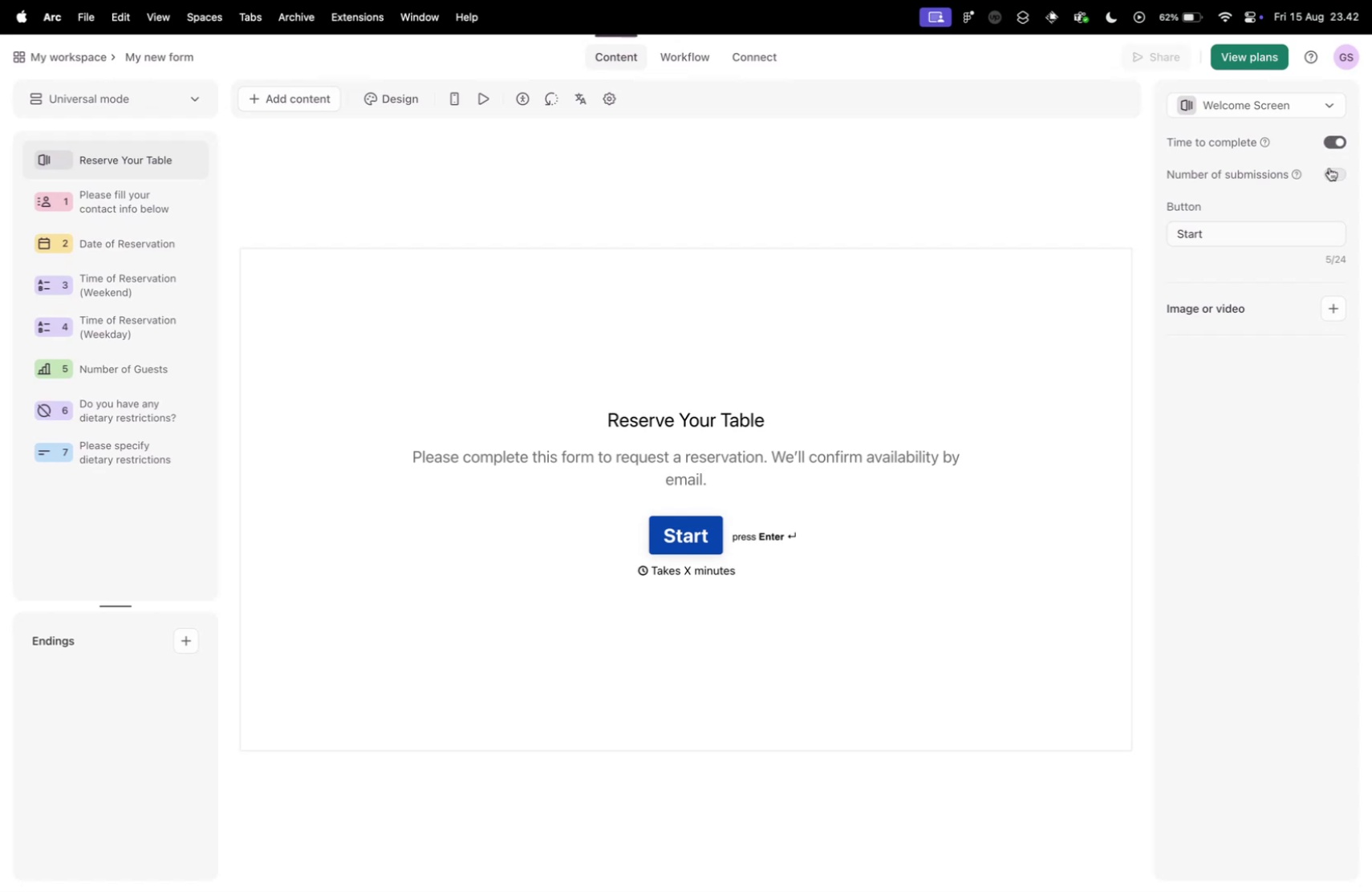 
left_click([1332, 137])
 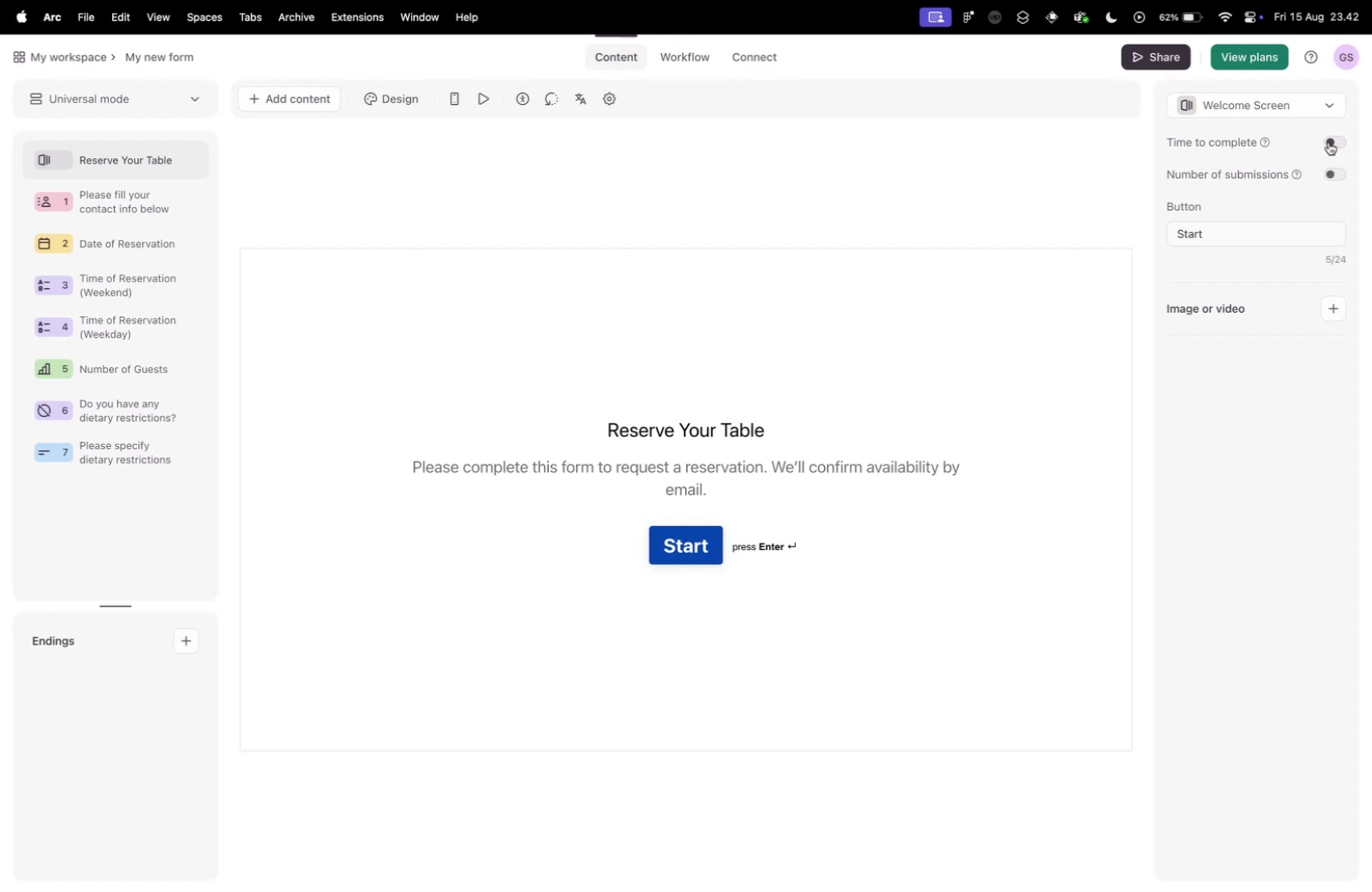 
left_click([1303, 108])
 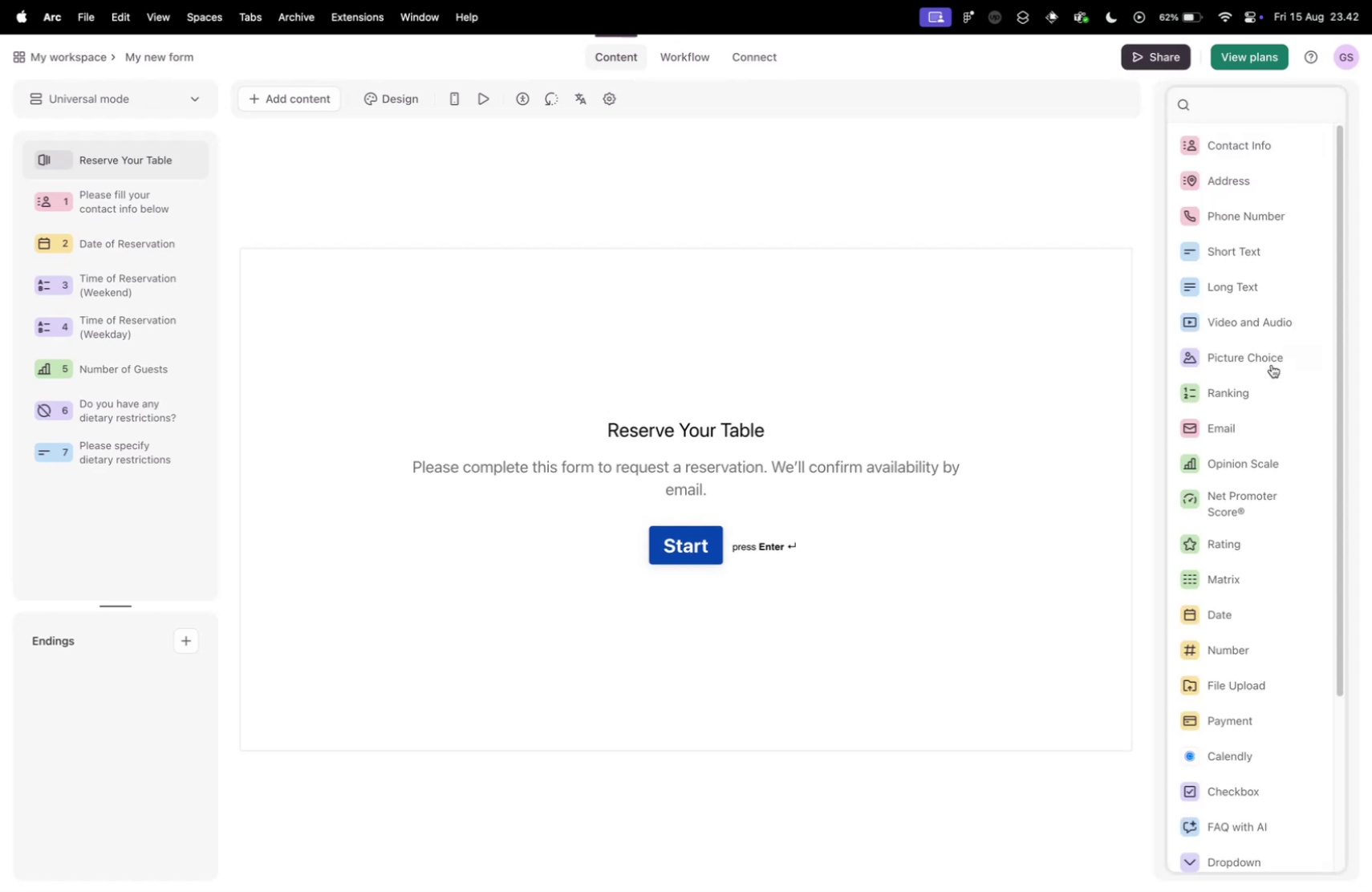 
scroll: coordinate [1218, 487], scroll_direction: down, amount: 31.0
 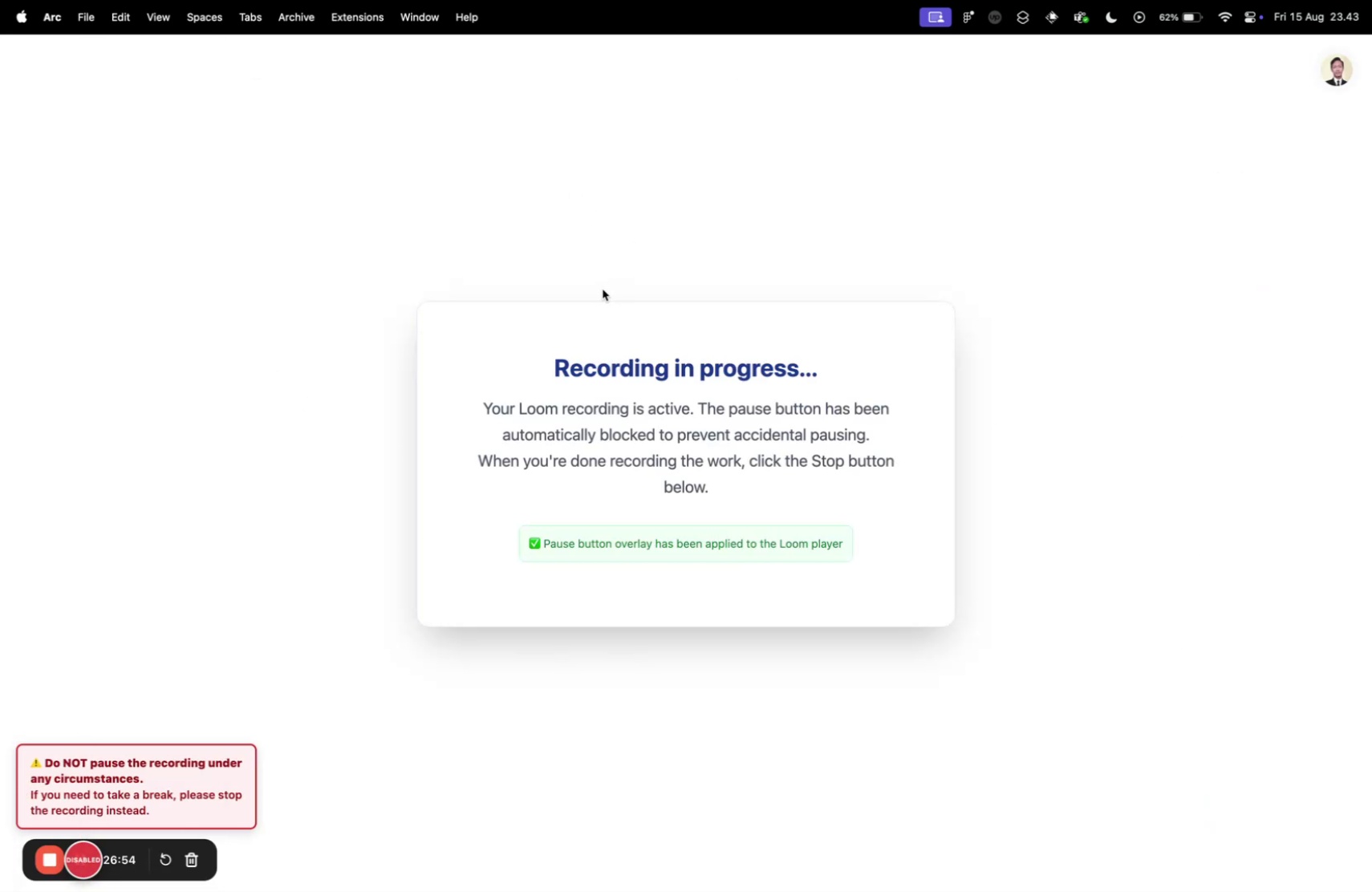 
wait(6.91)
 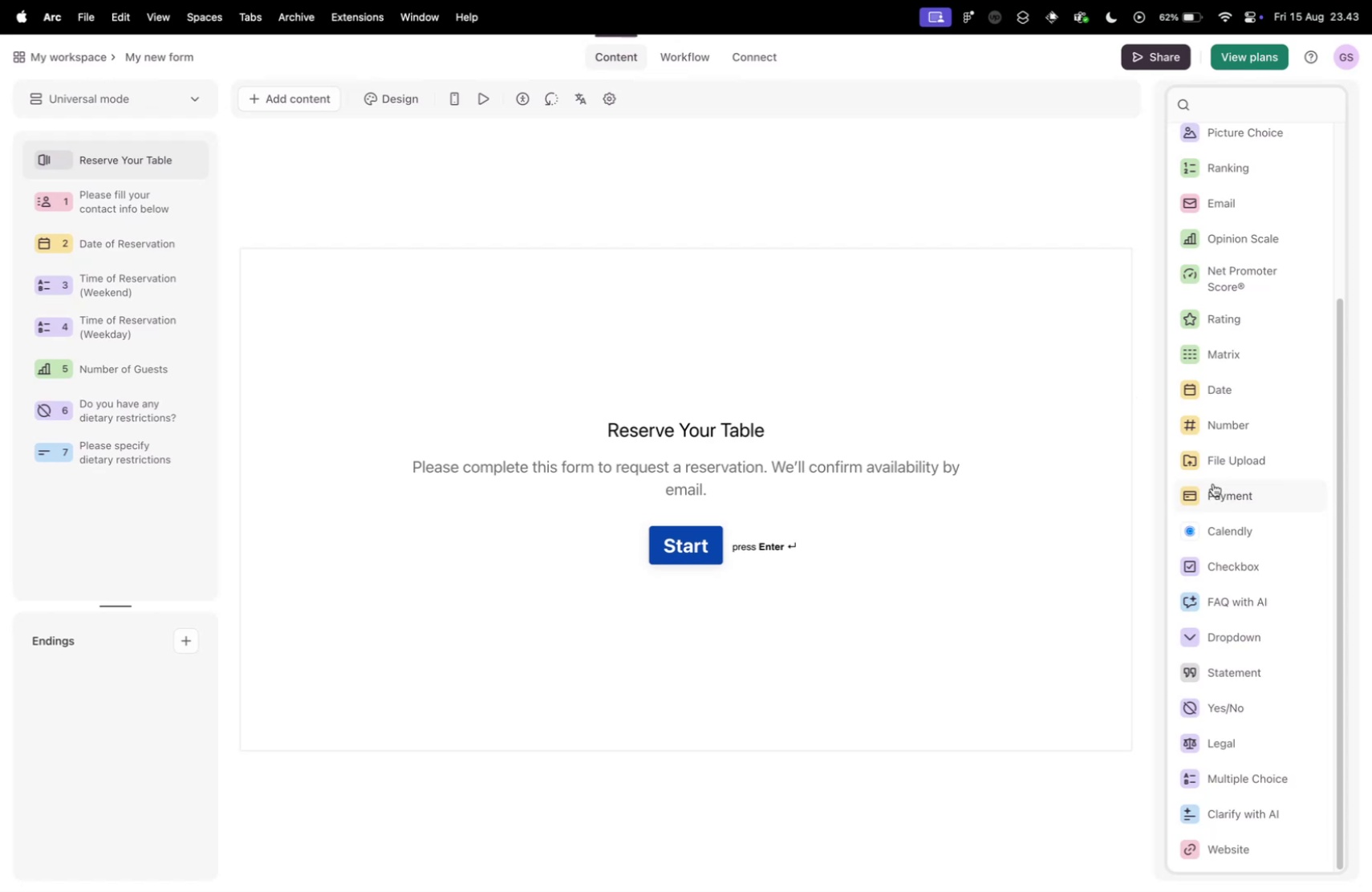 
key(Control+ControlLeft)
 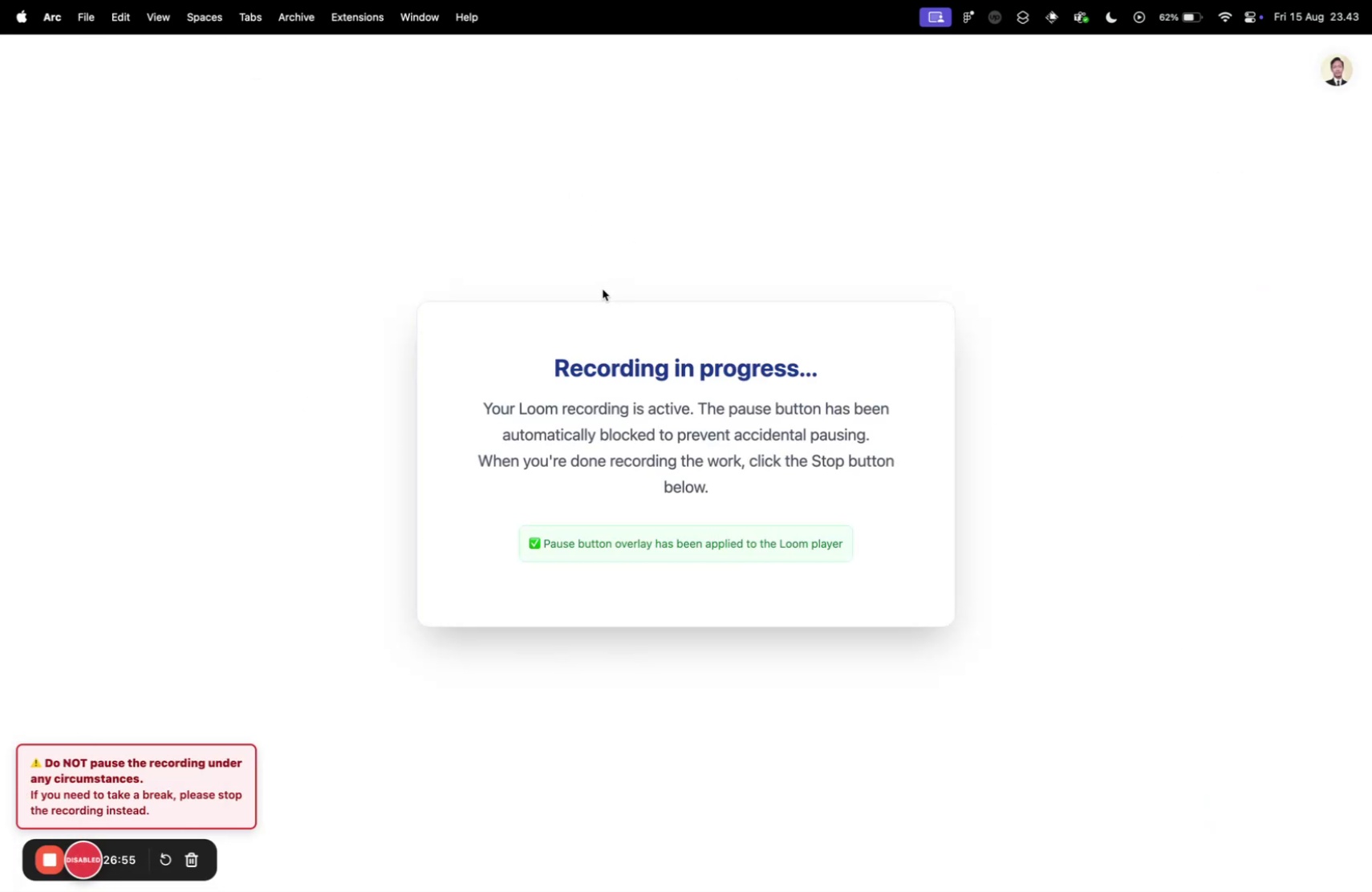 
key(Control+Tab)
 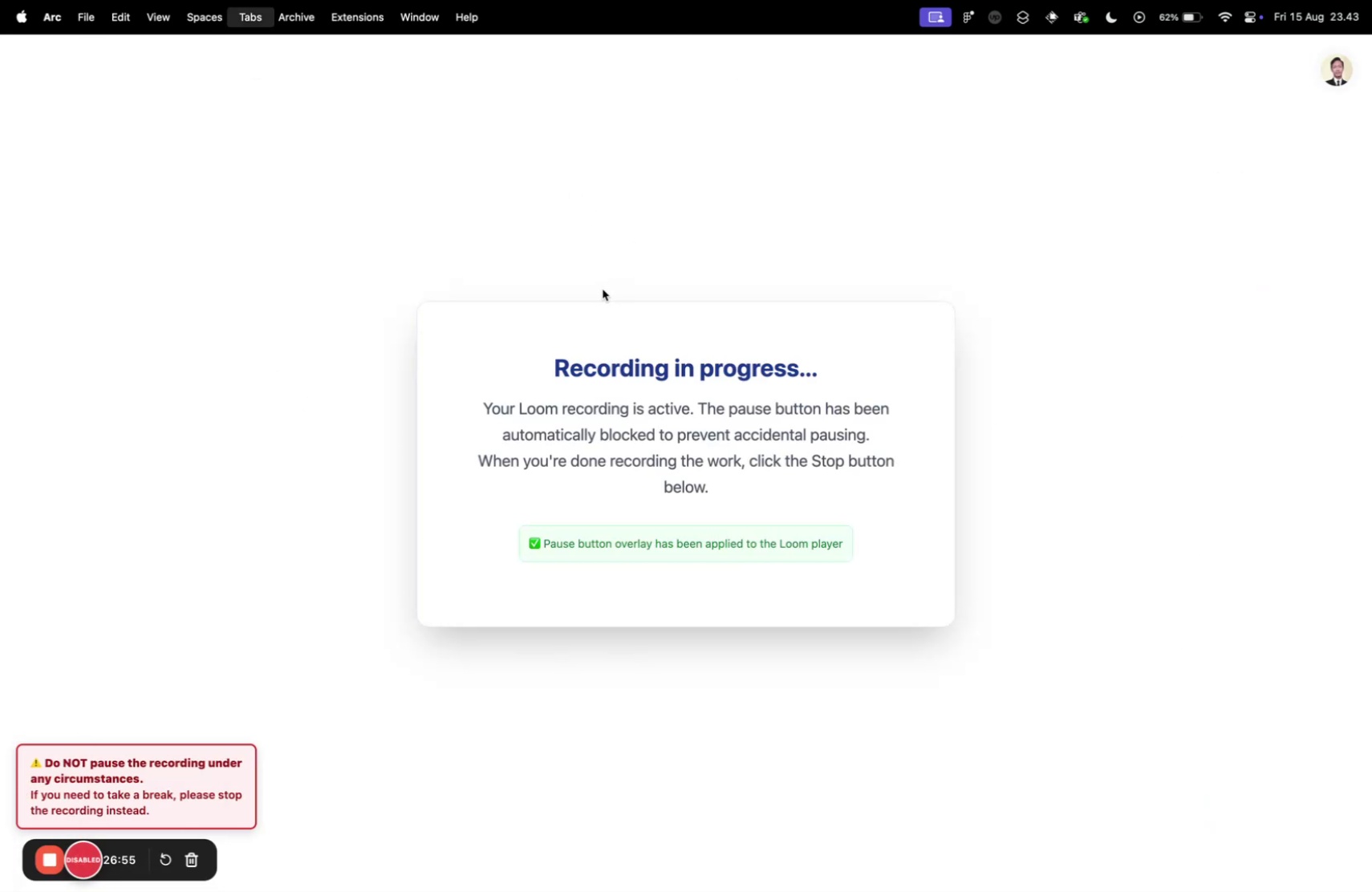 
key(Control+ControlLeft)
 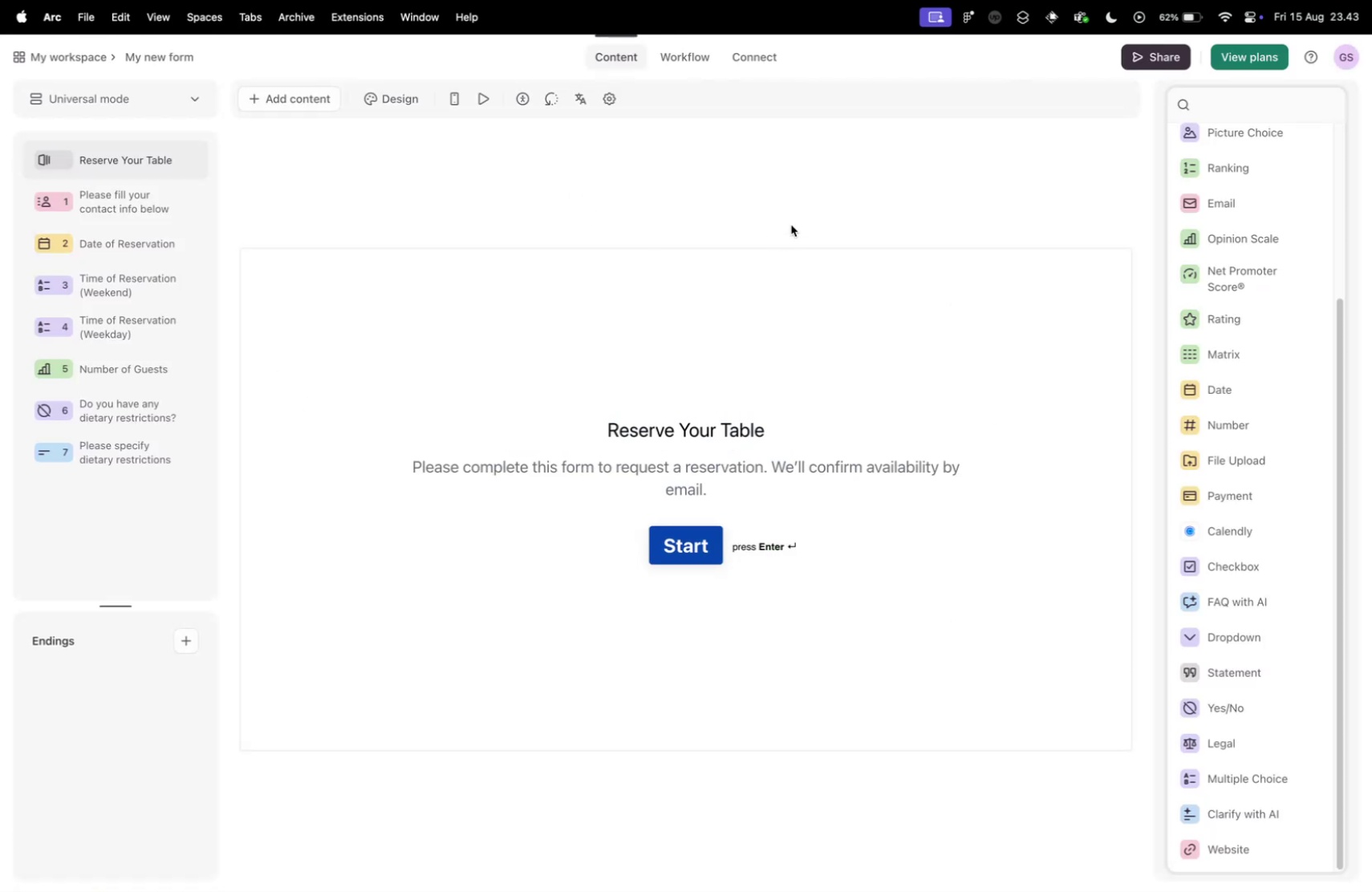 
left_click([824, 194])
 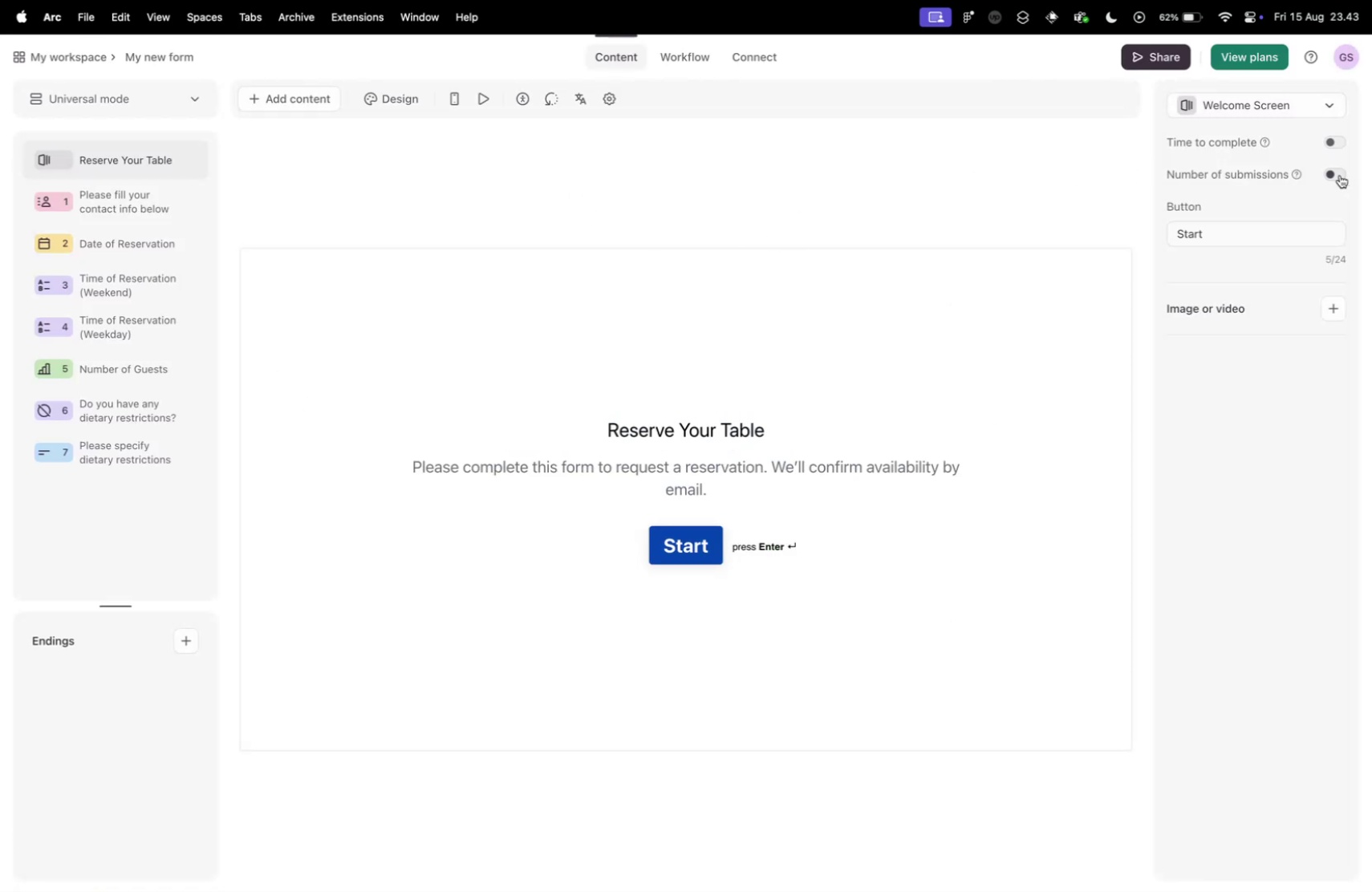 
left_click([1339, 175])
 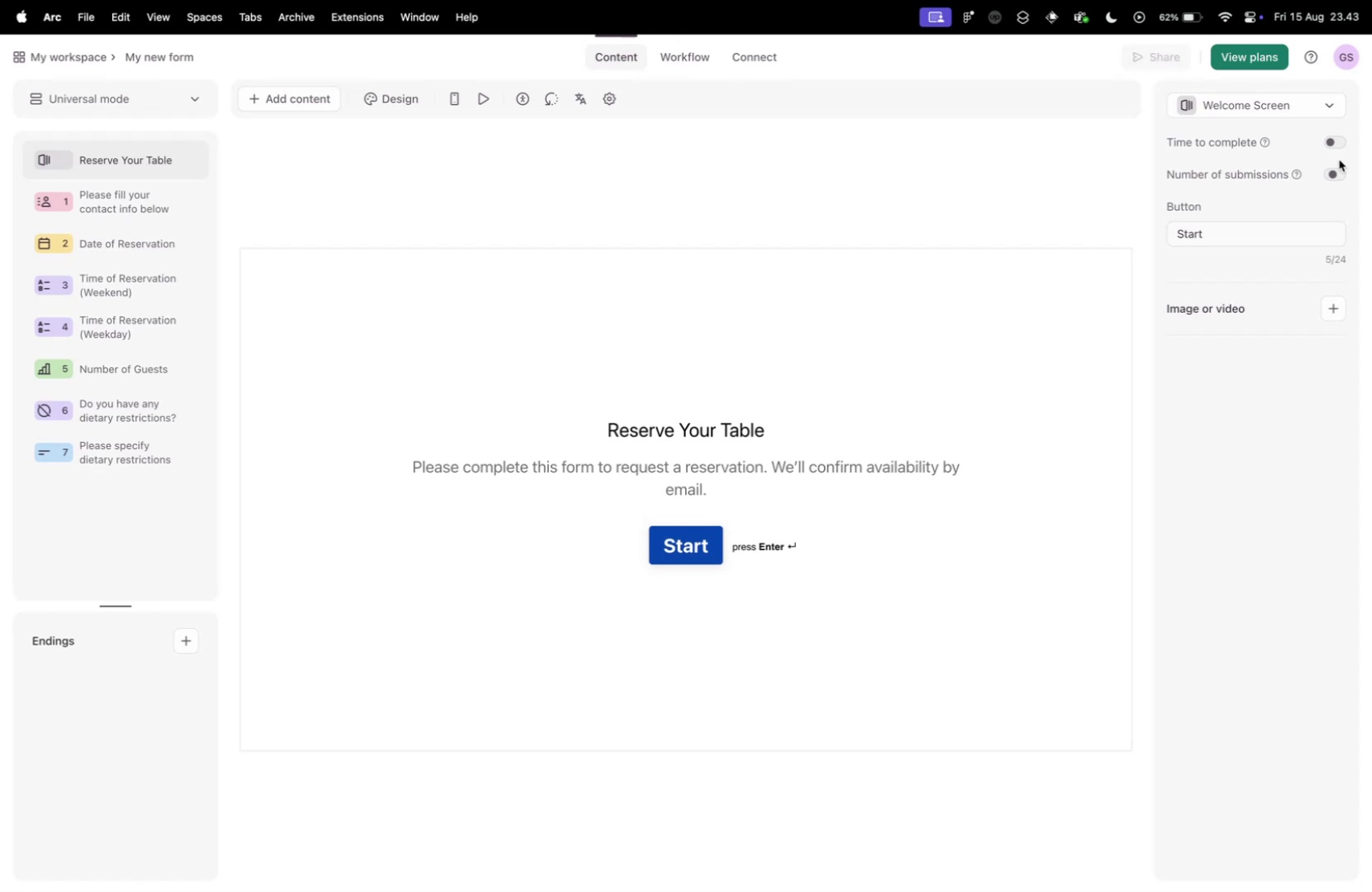 
double_click([1337, 151])
 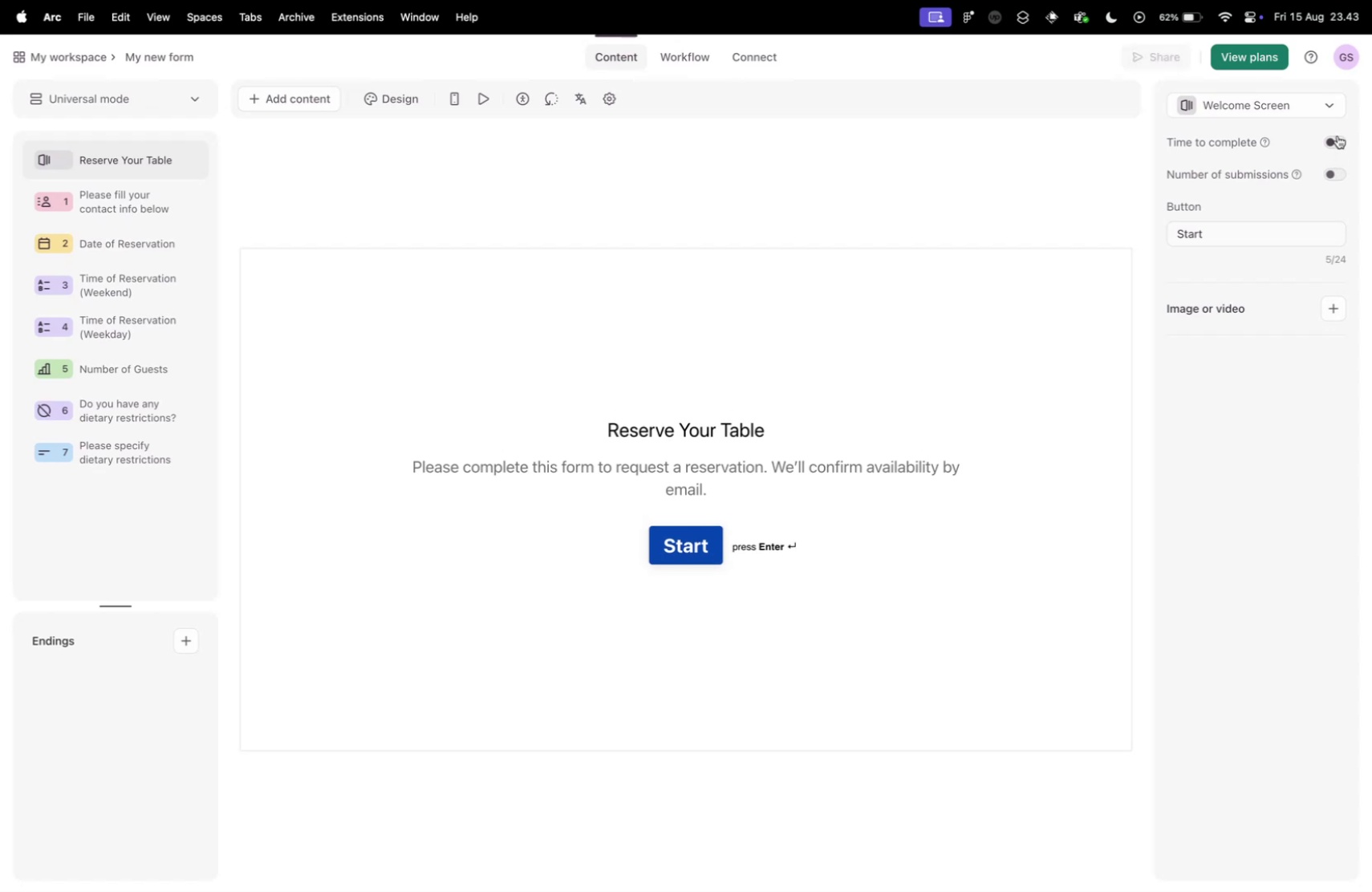 
triple_click([1337, 136])
 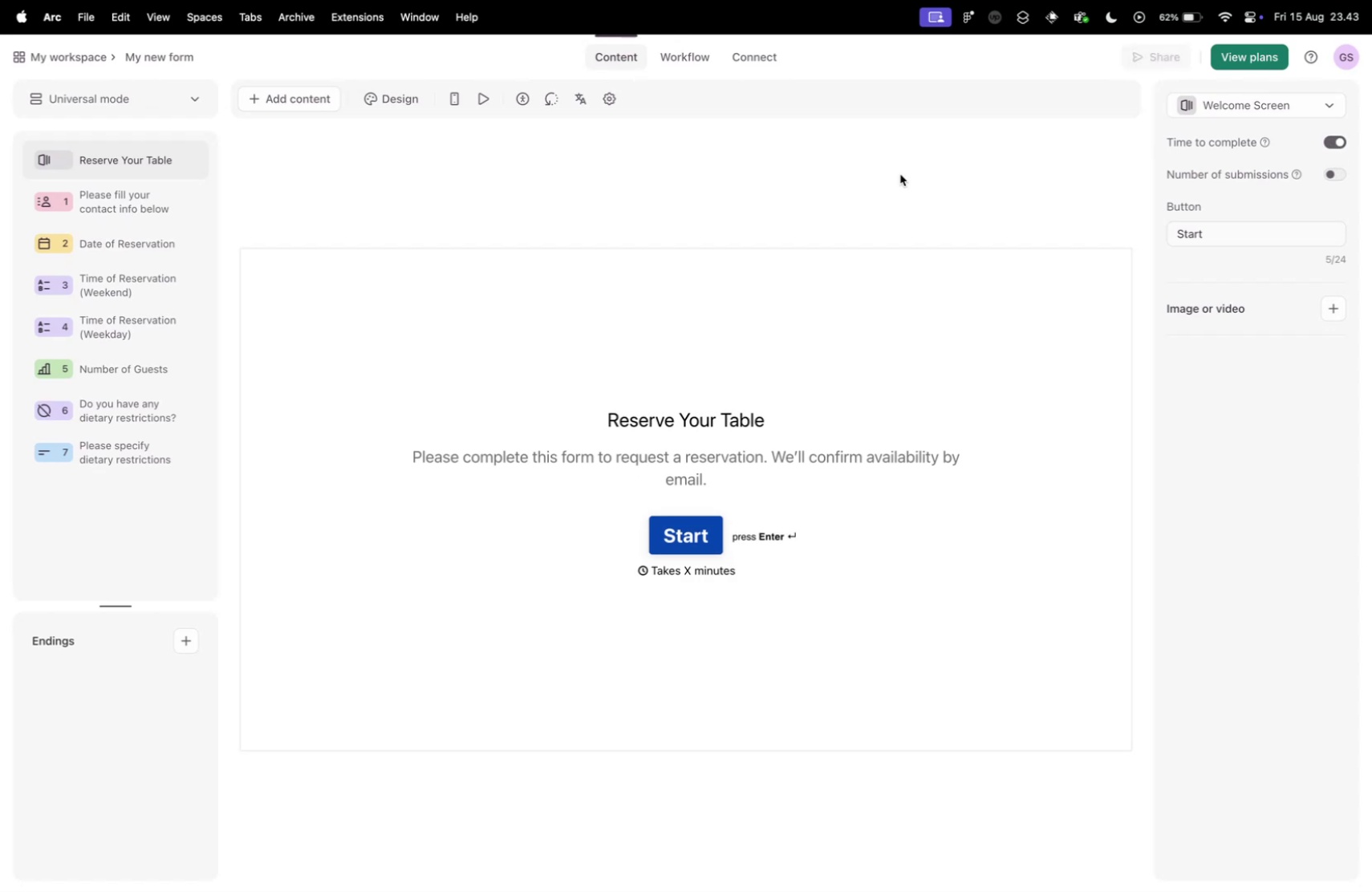 
key(Meta+CommandLeft)
 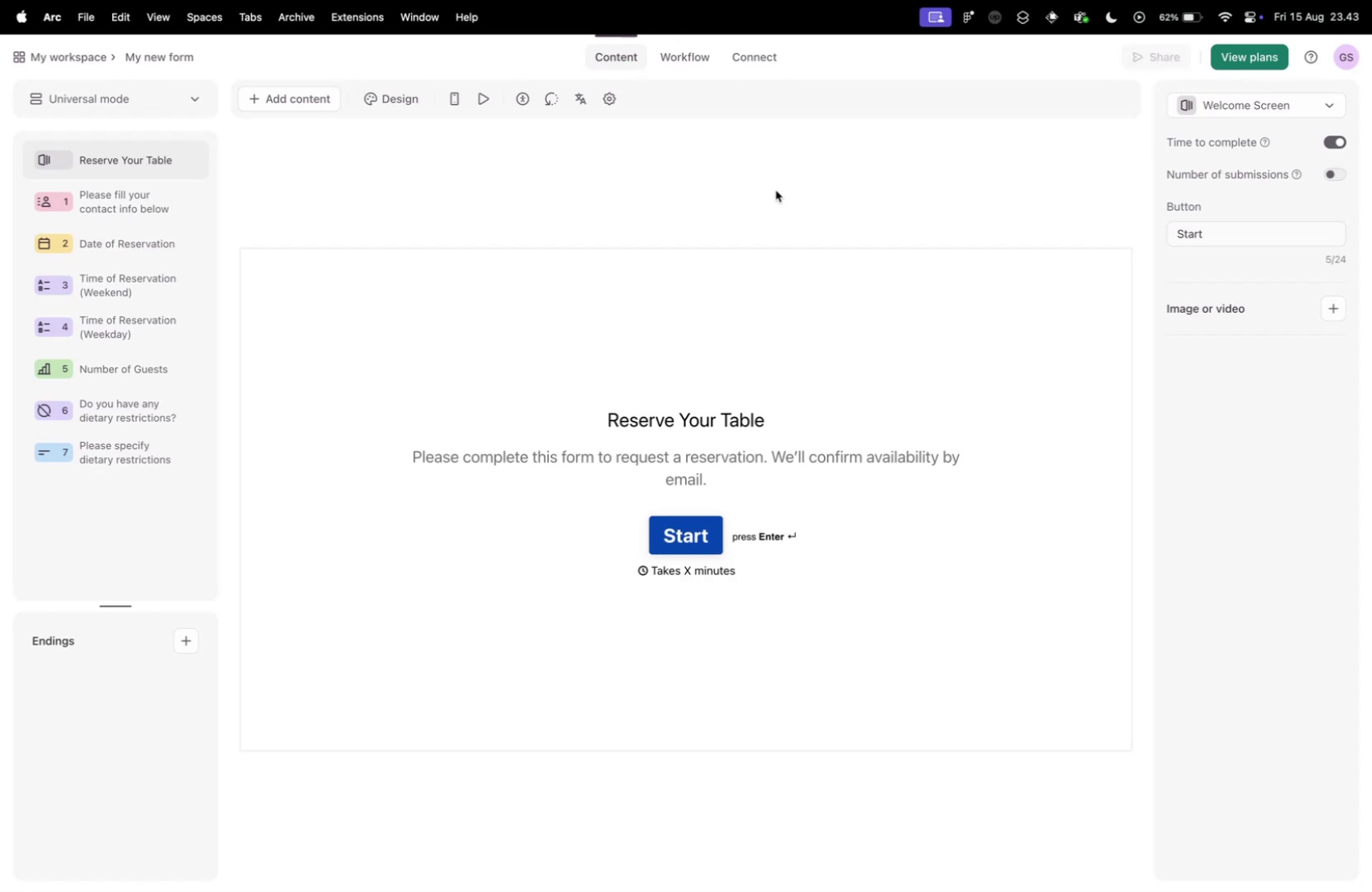 
key(Meta+Tab)
 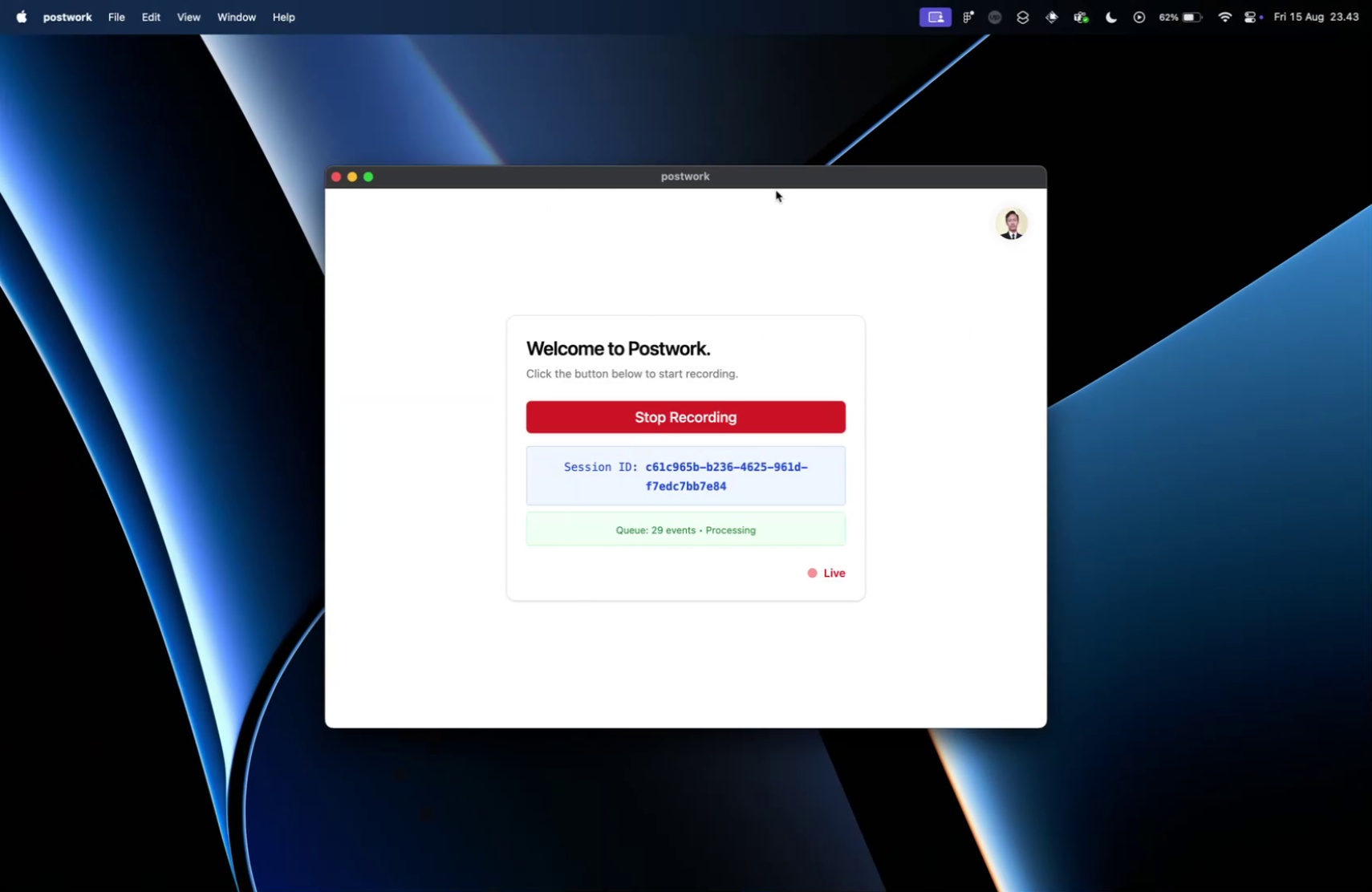 
key(Meta+CommandLeft)
 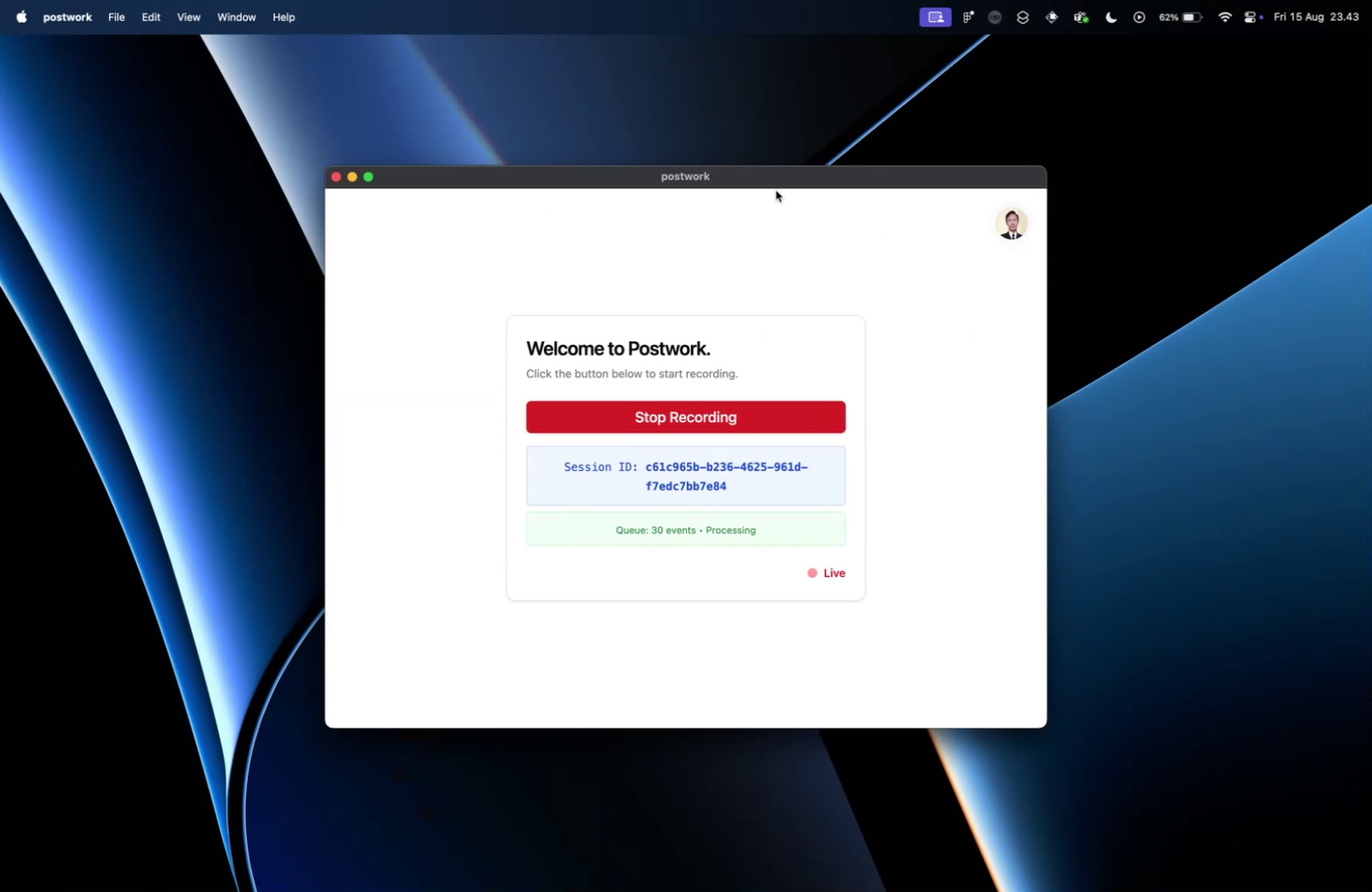 
key(Meta+Tab)
 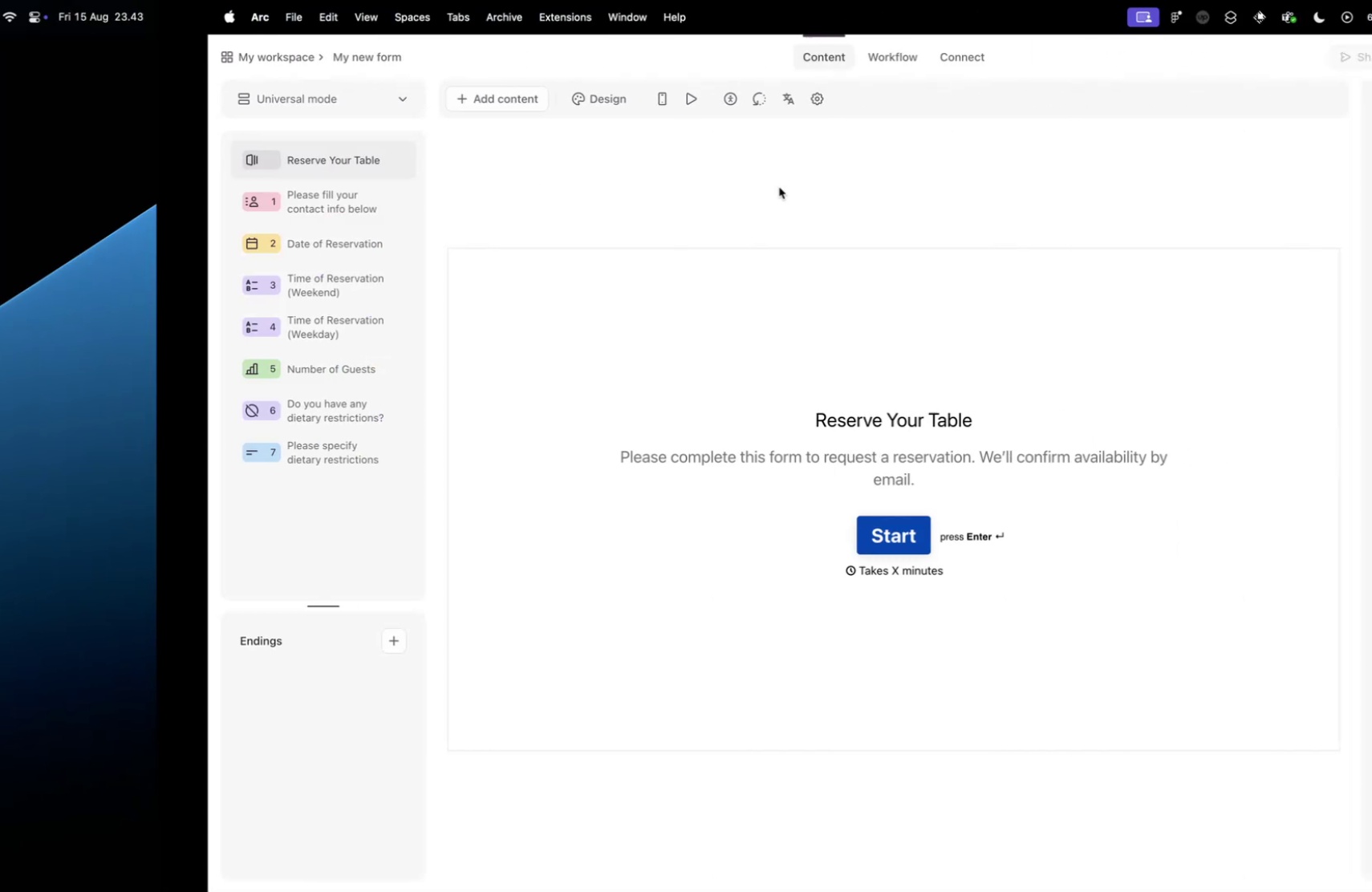 
key(Control+ControlLeft)
 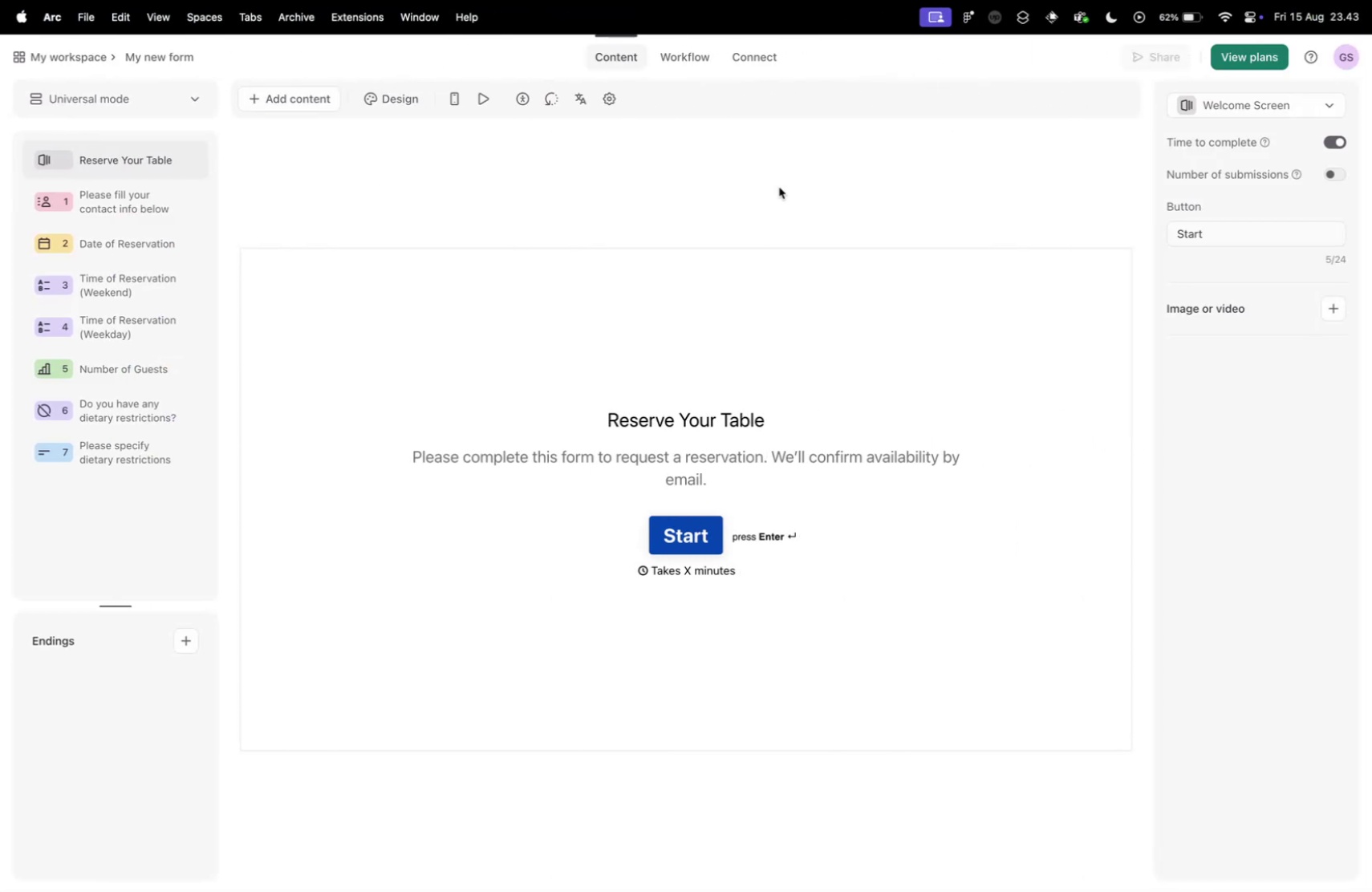 
key(Control+Tab)
 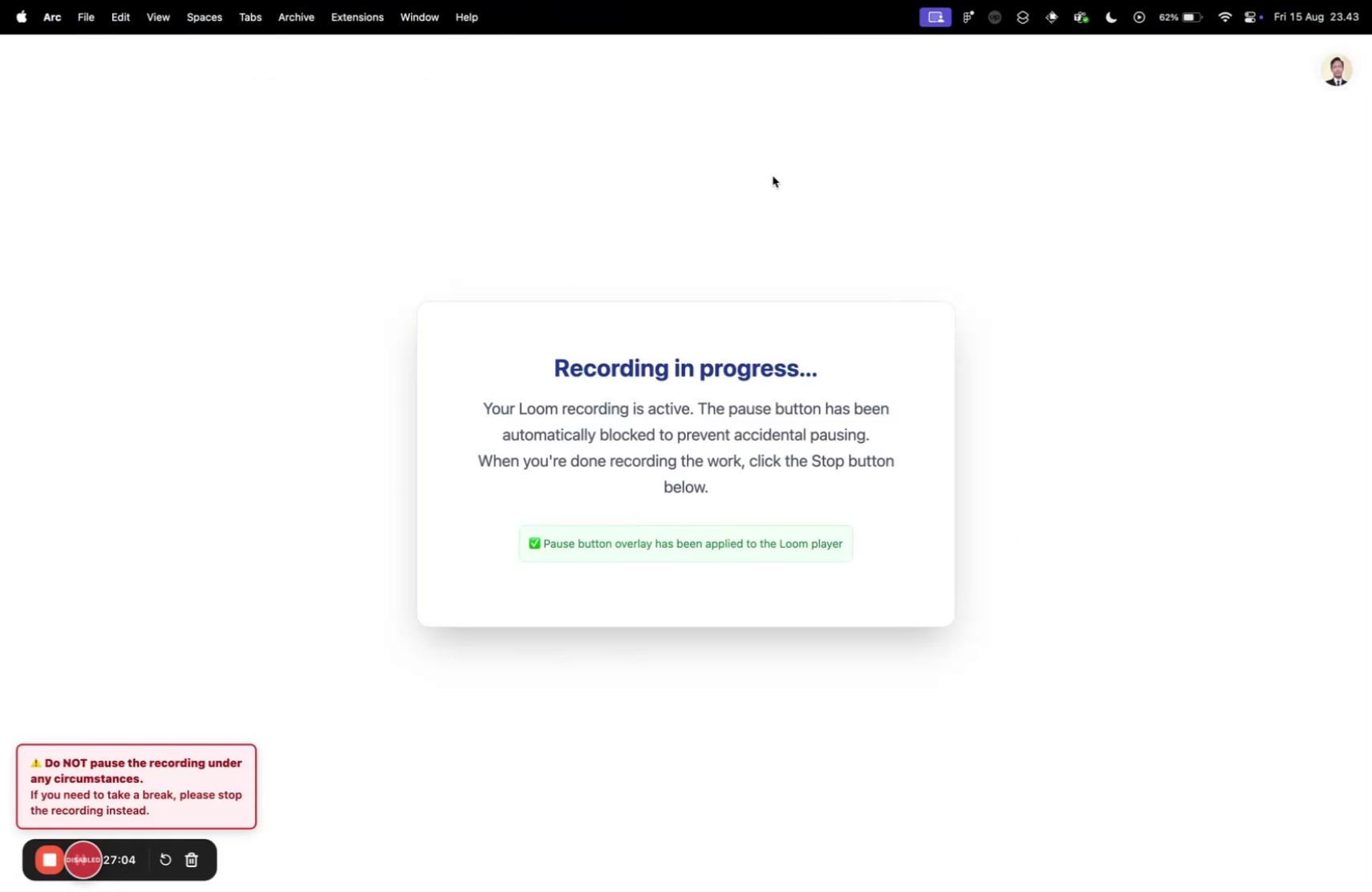 
key(Control+ControlLeft)
 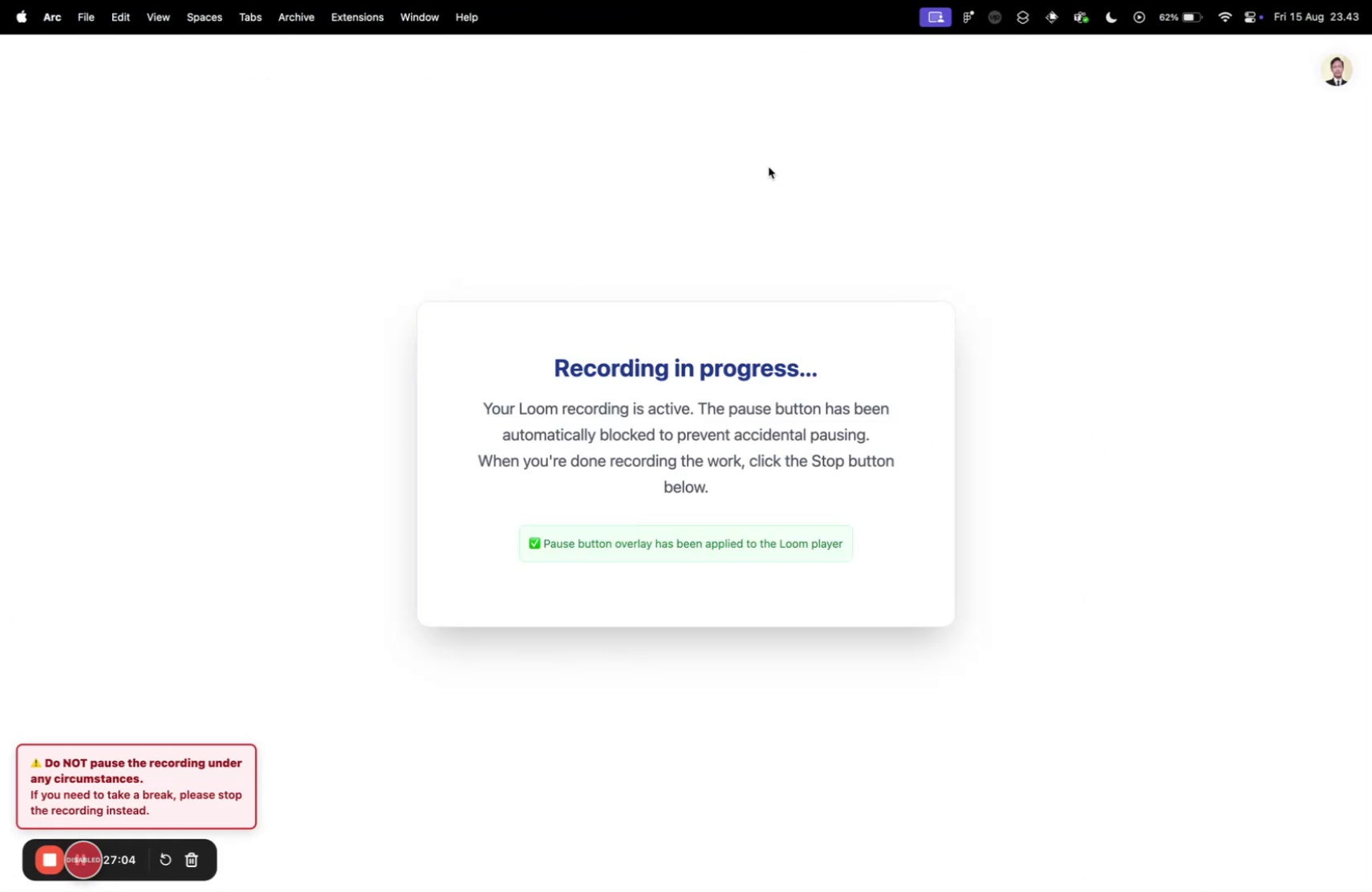 
key(Control+Tab)
 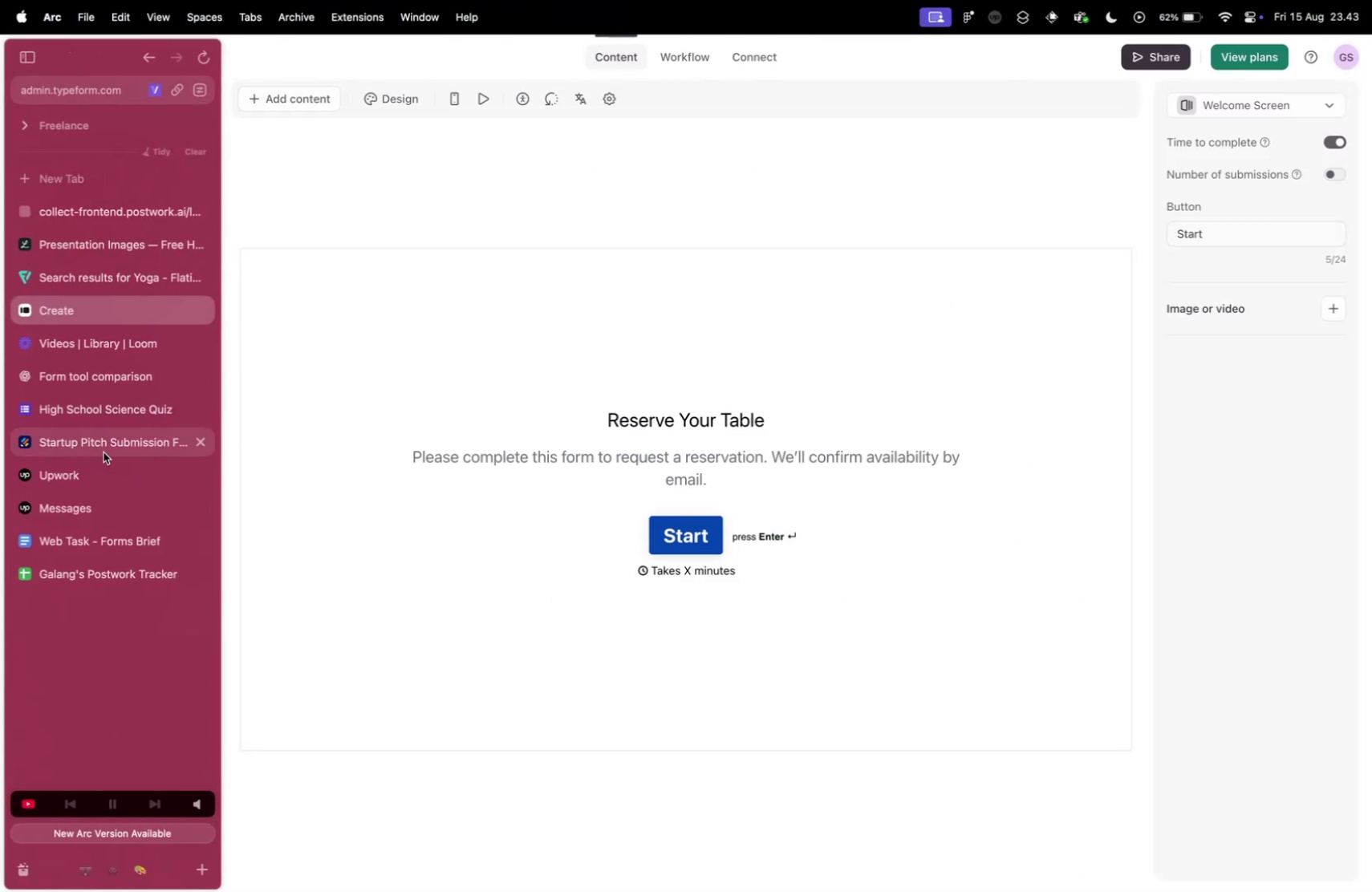 
left_click([76, 385])
 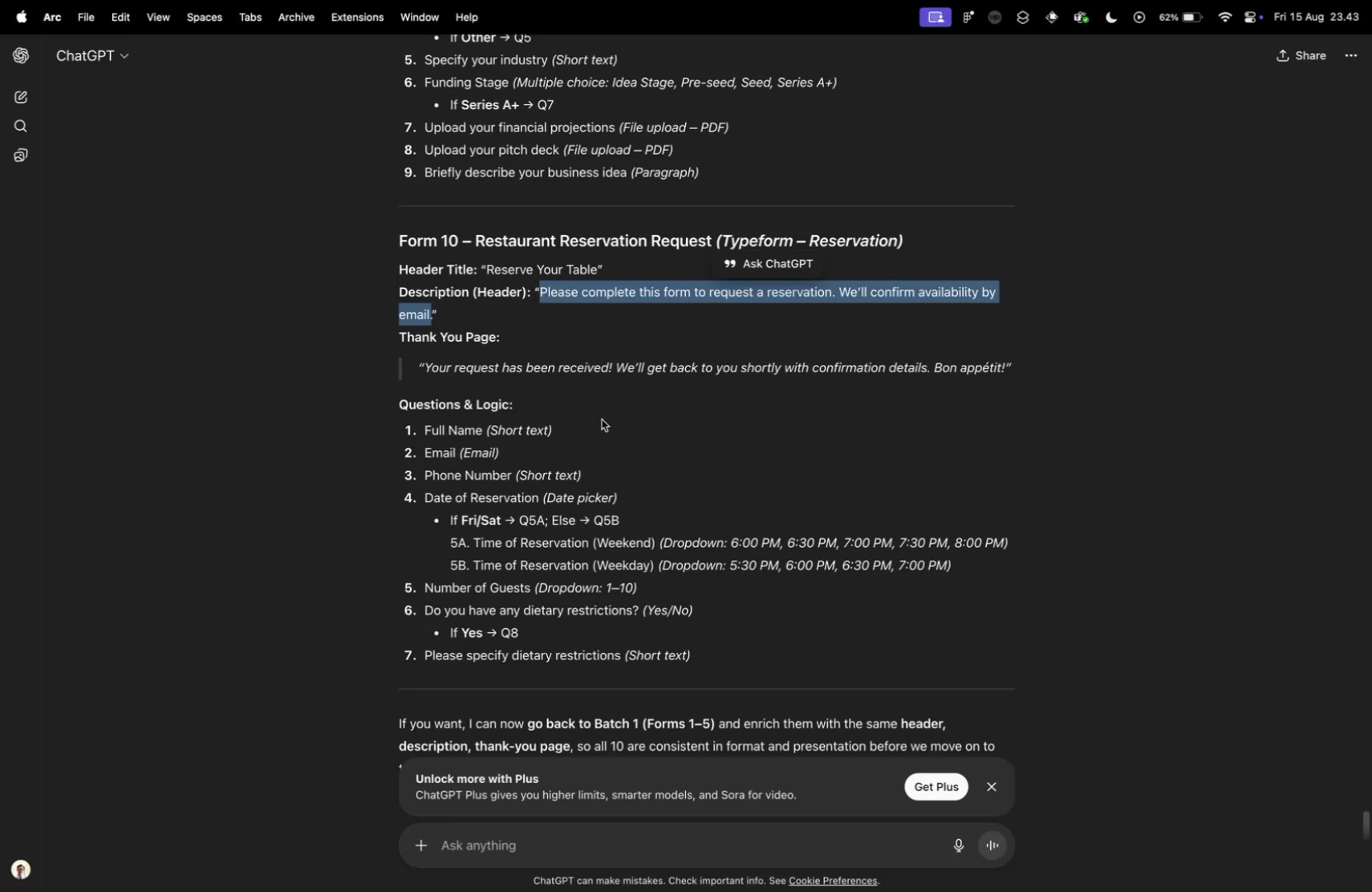 
scroll: coordinate [596, 419], scroll_direction: down, amount: 22.0
 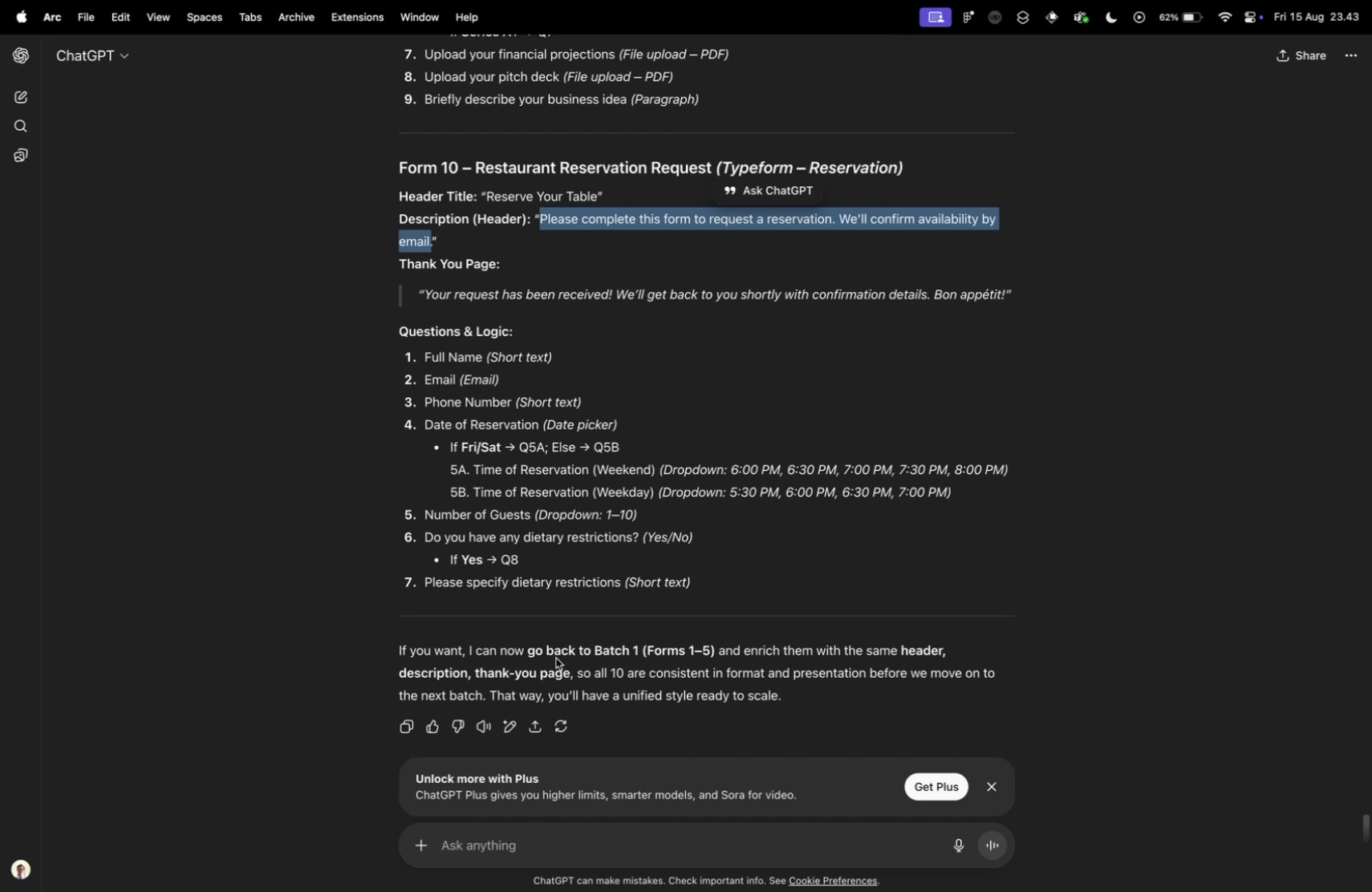 
left_click([538, 651])
 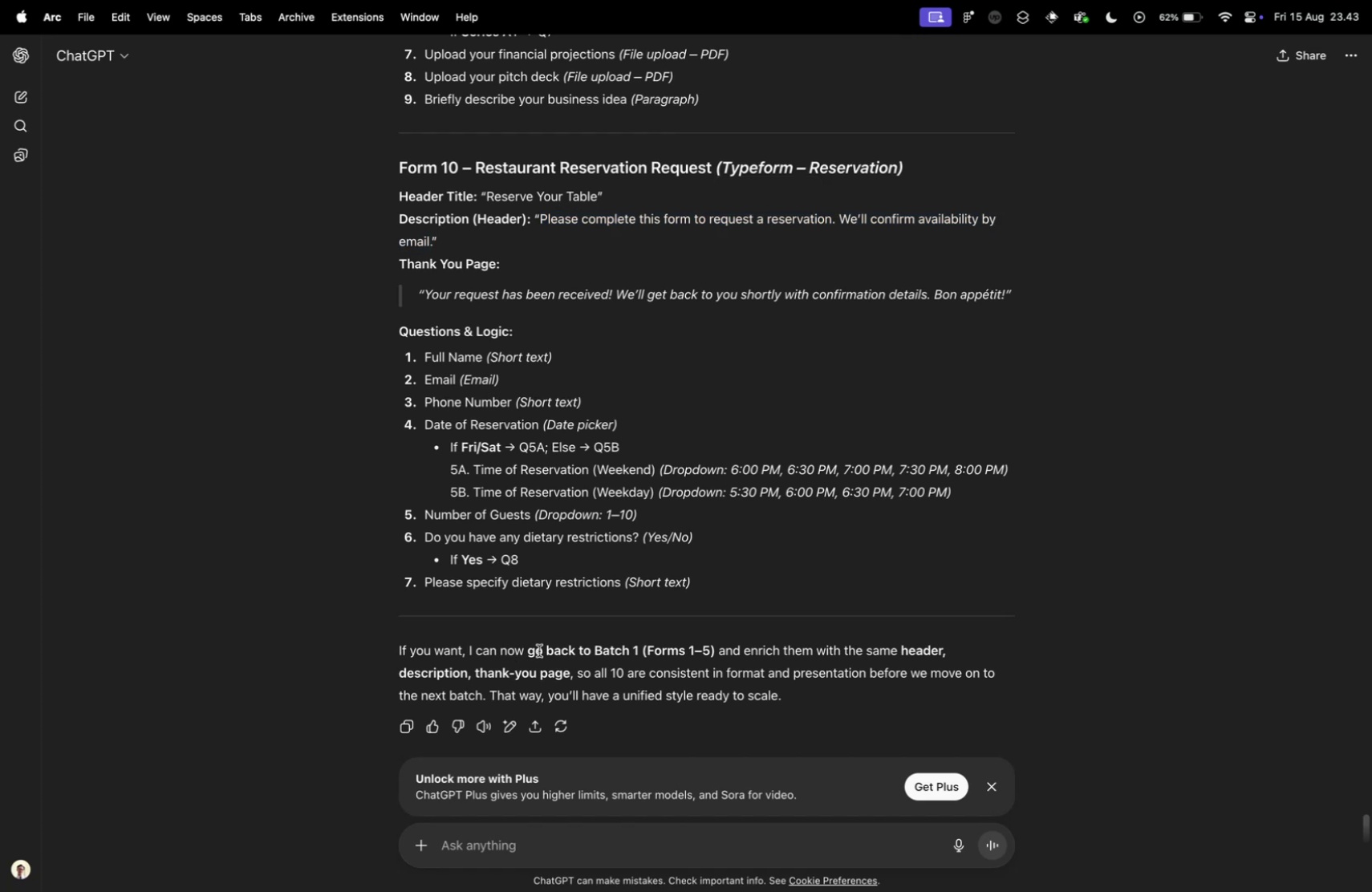 
key(Control+ControlLeft)
 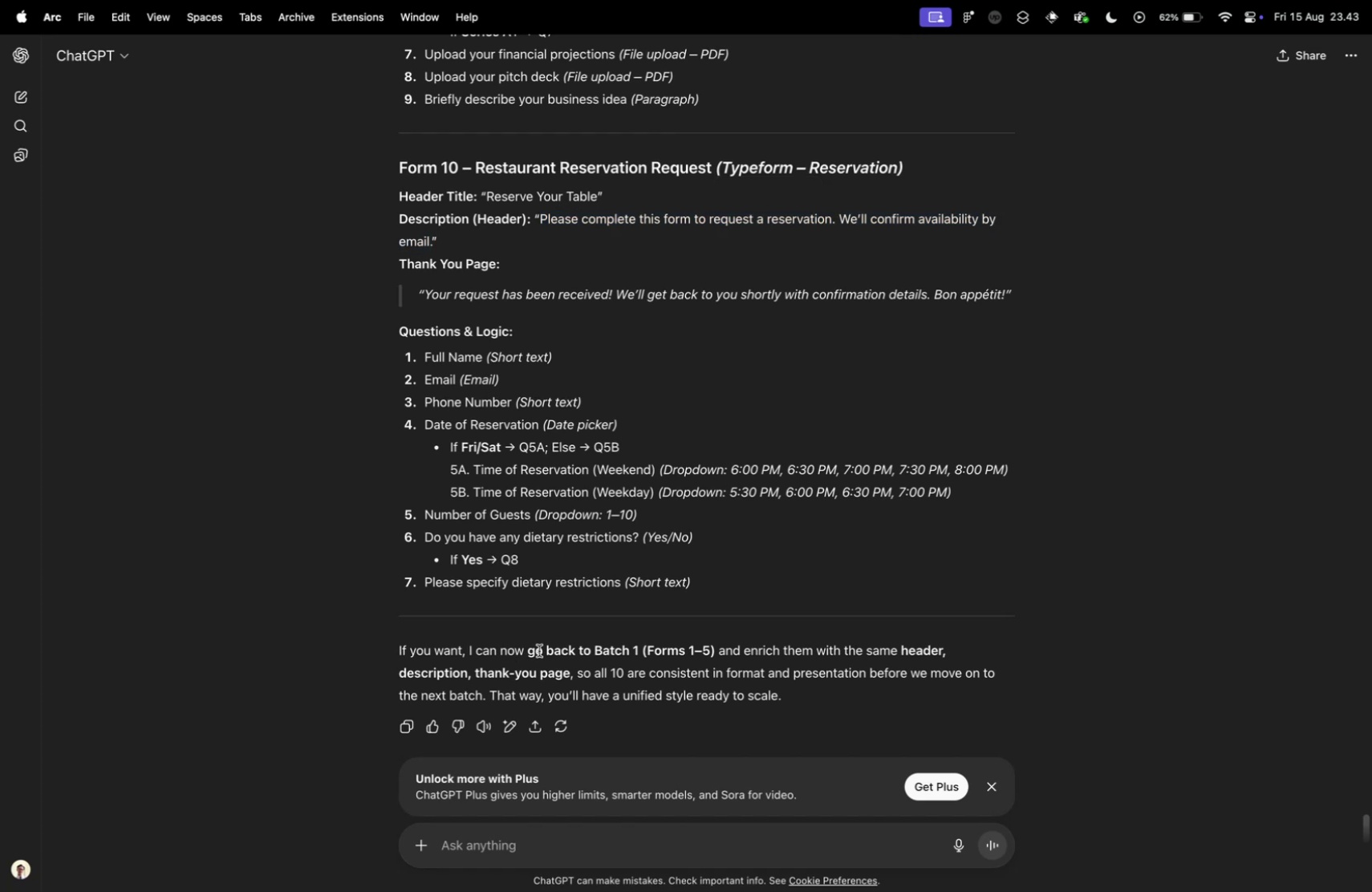 
key(Control+Tab)
 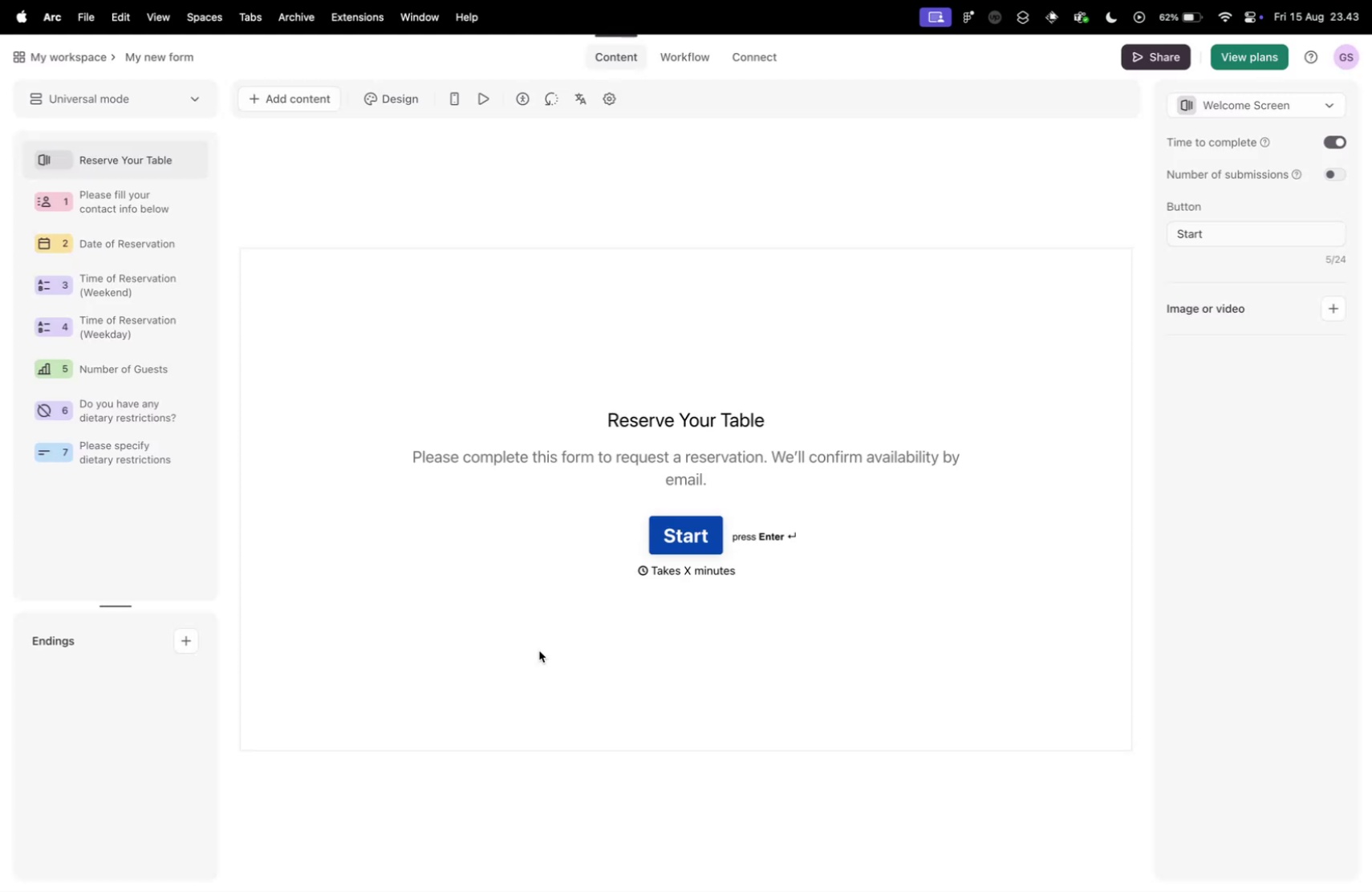 
key(Control+ControlLeft)
 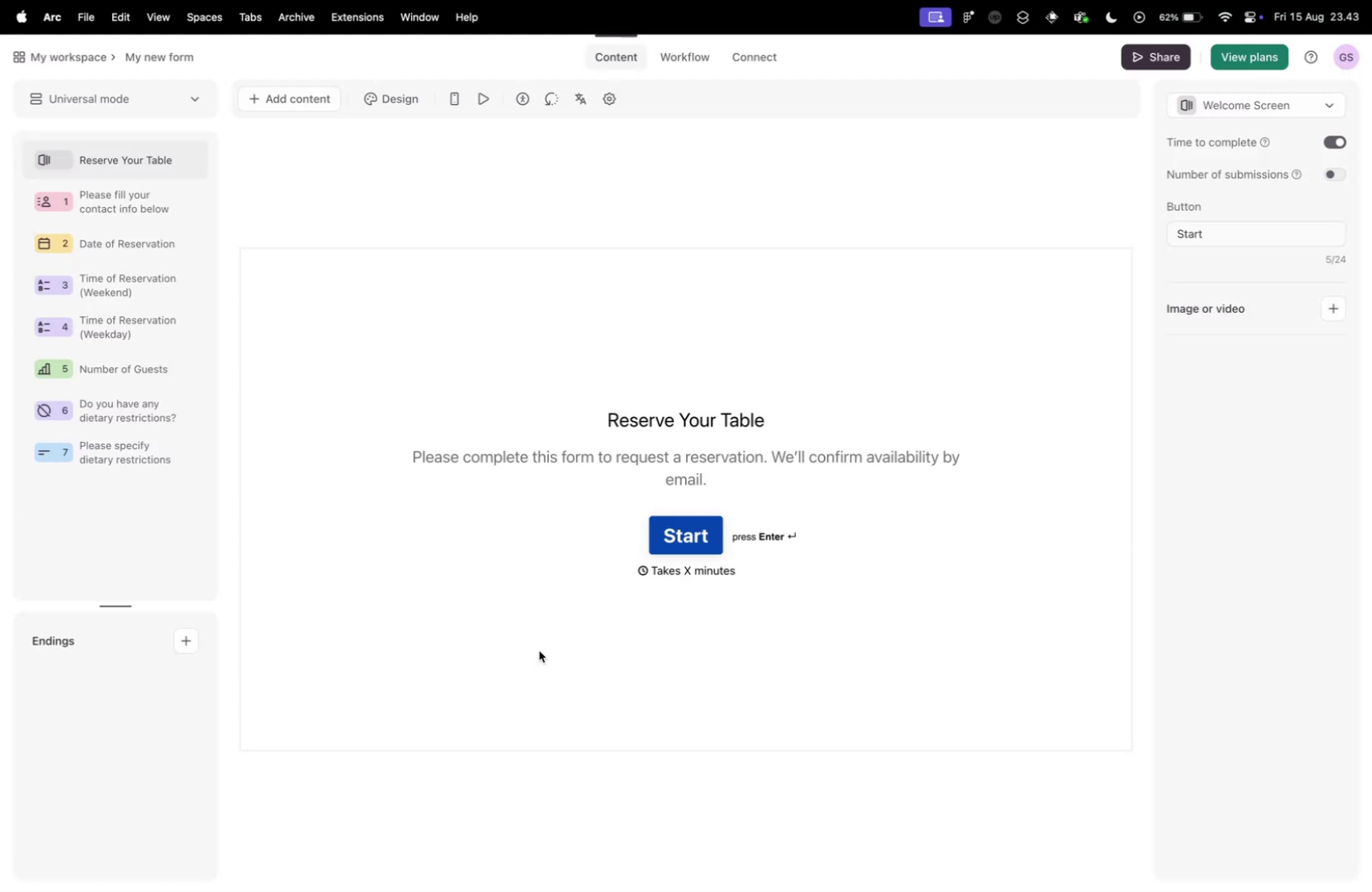 
key(Control+Tab)
 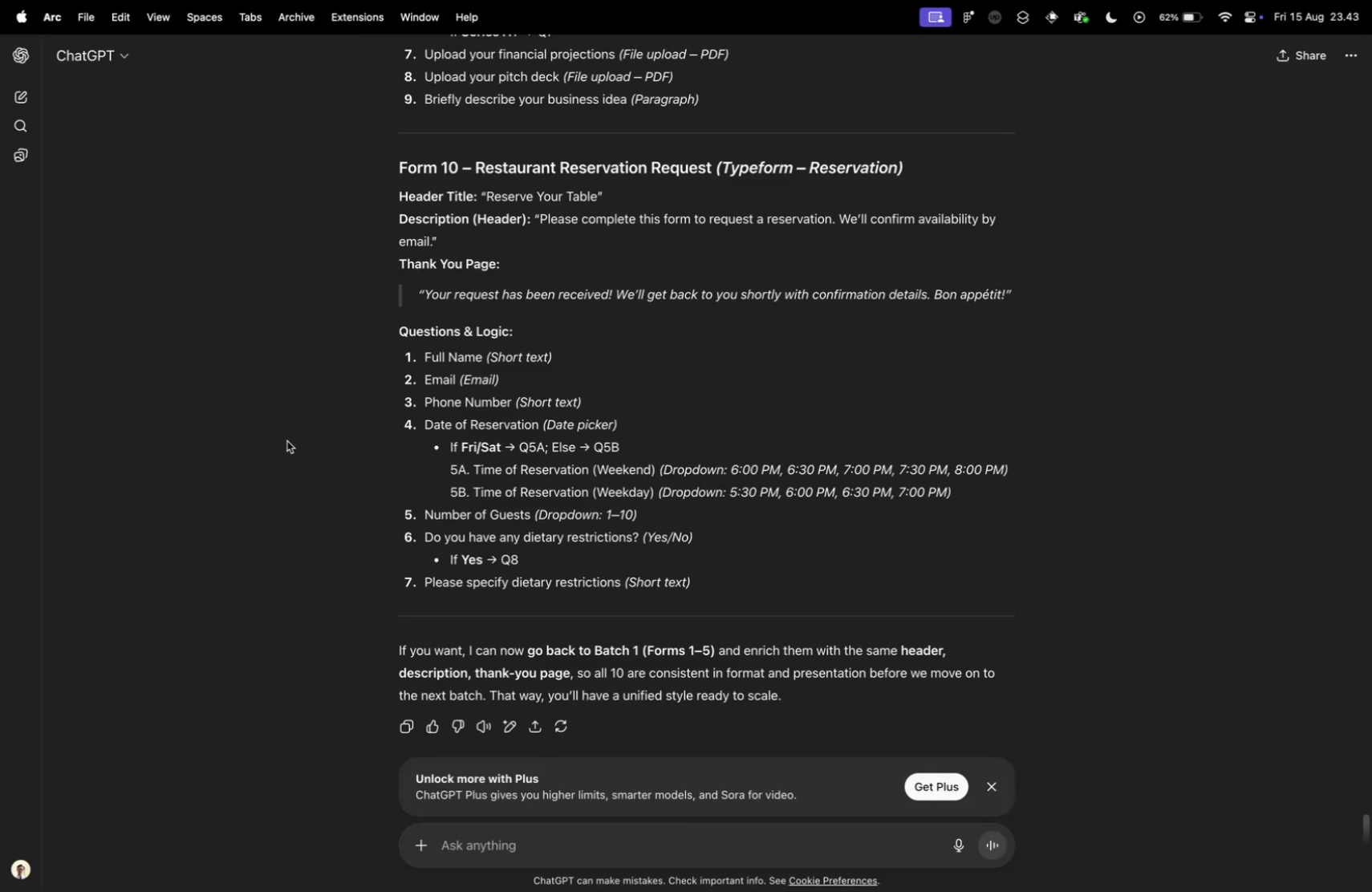 
hold_key(key=ControlLeft, duration=0.32)
 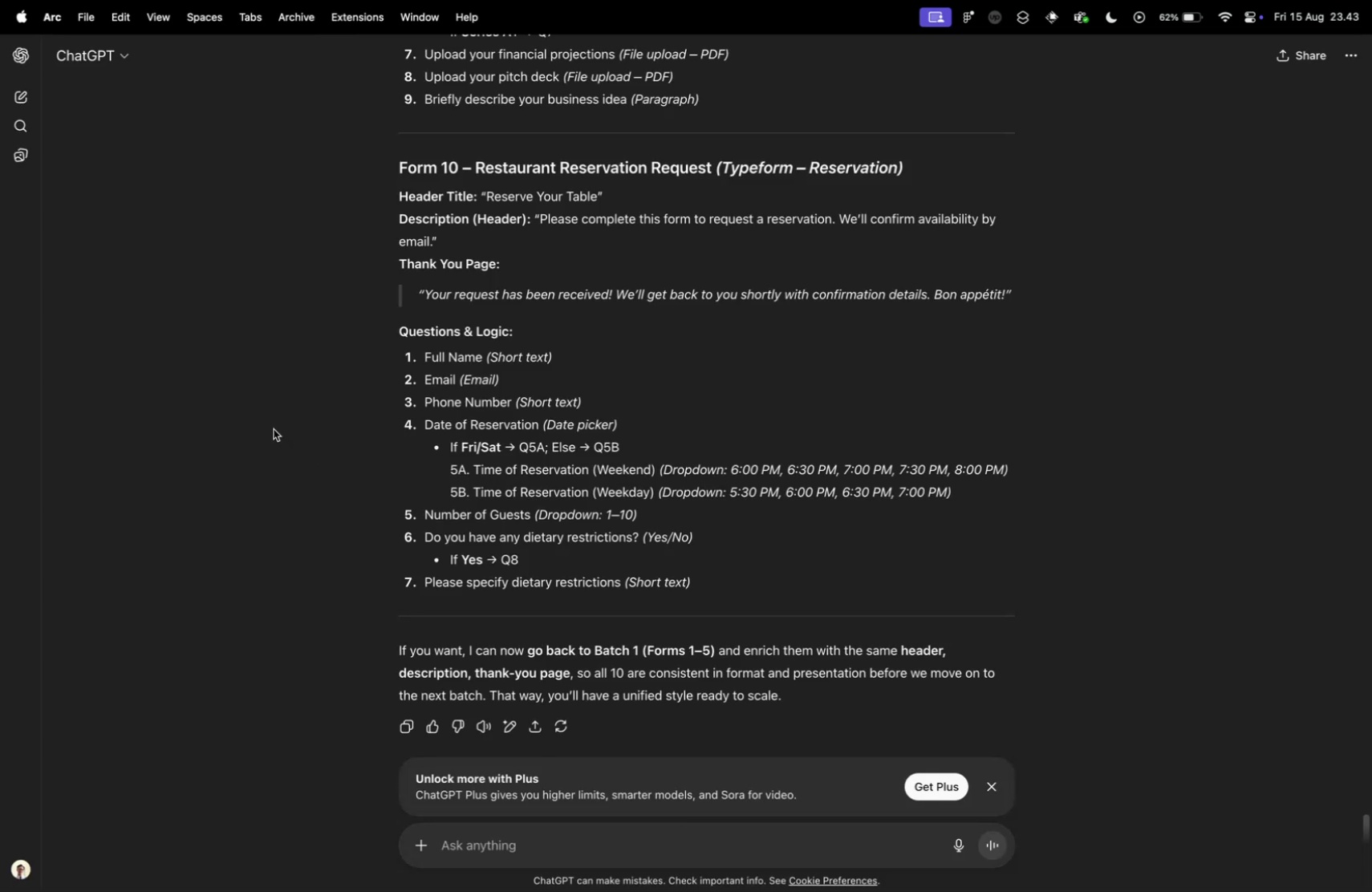 
key(Control+ControlLeft)
 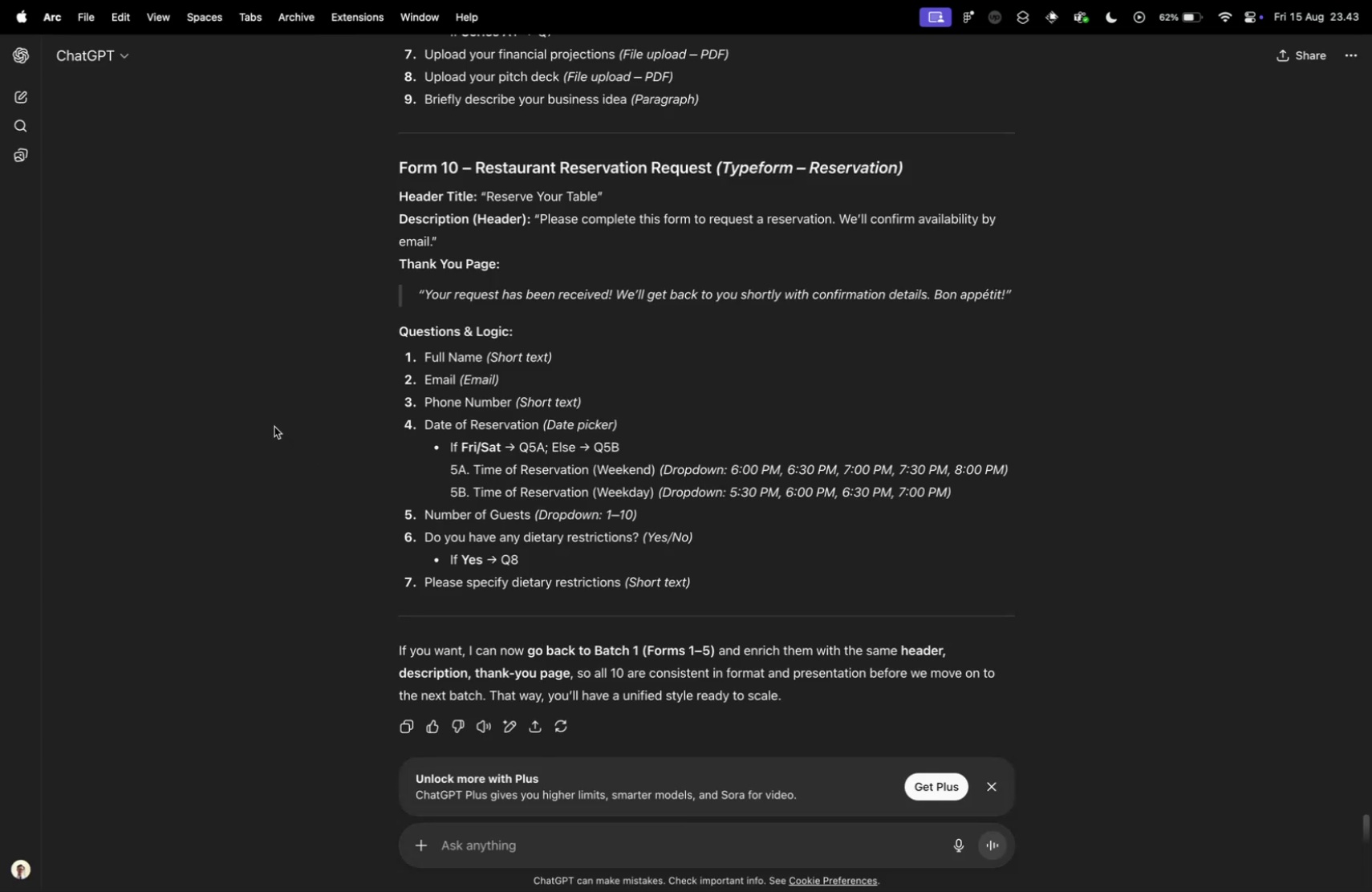 
key(Control+Tab)
 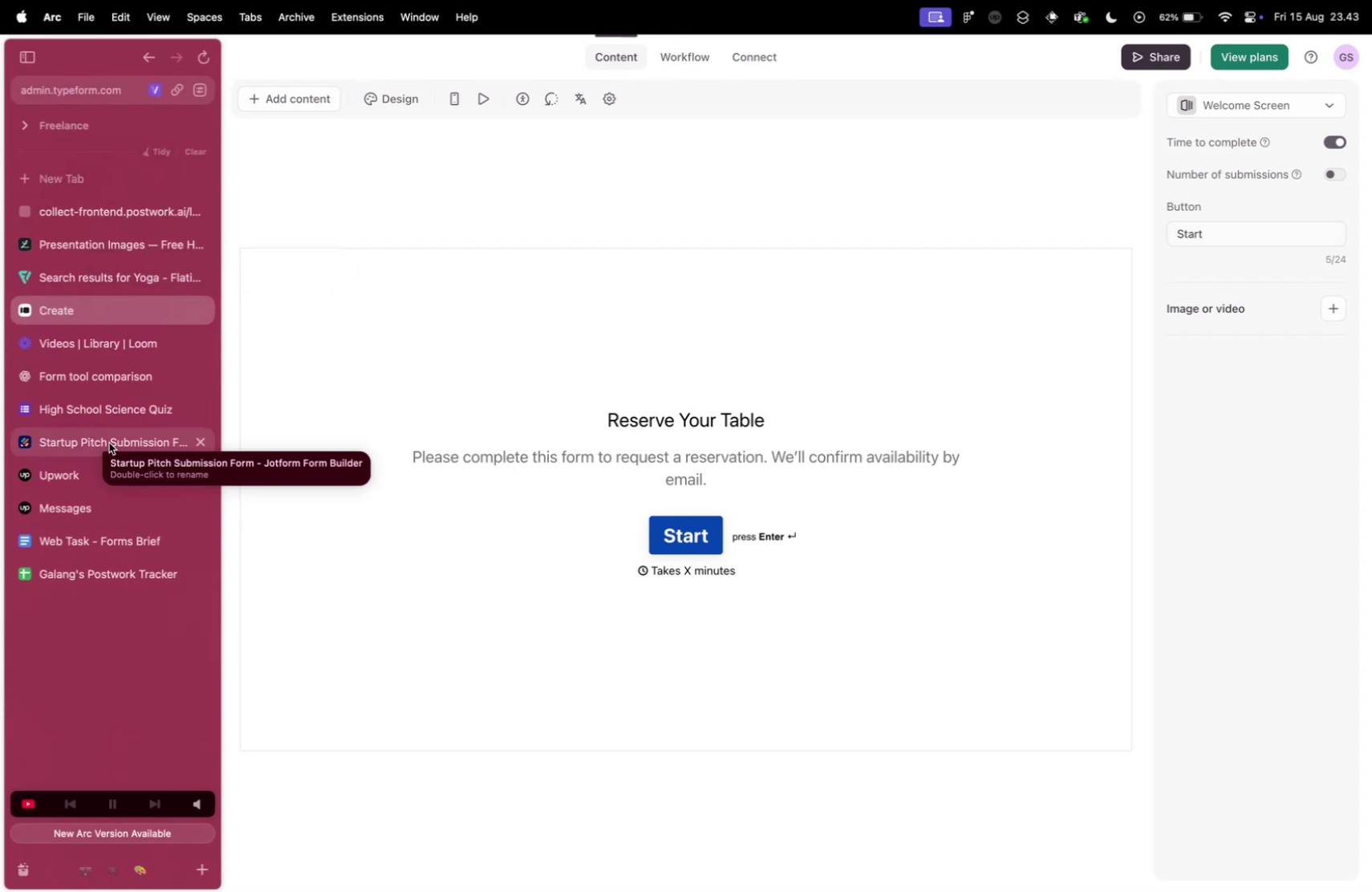 
wait(7.68)
 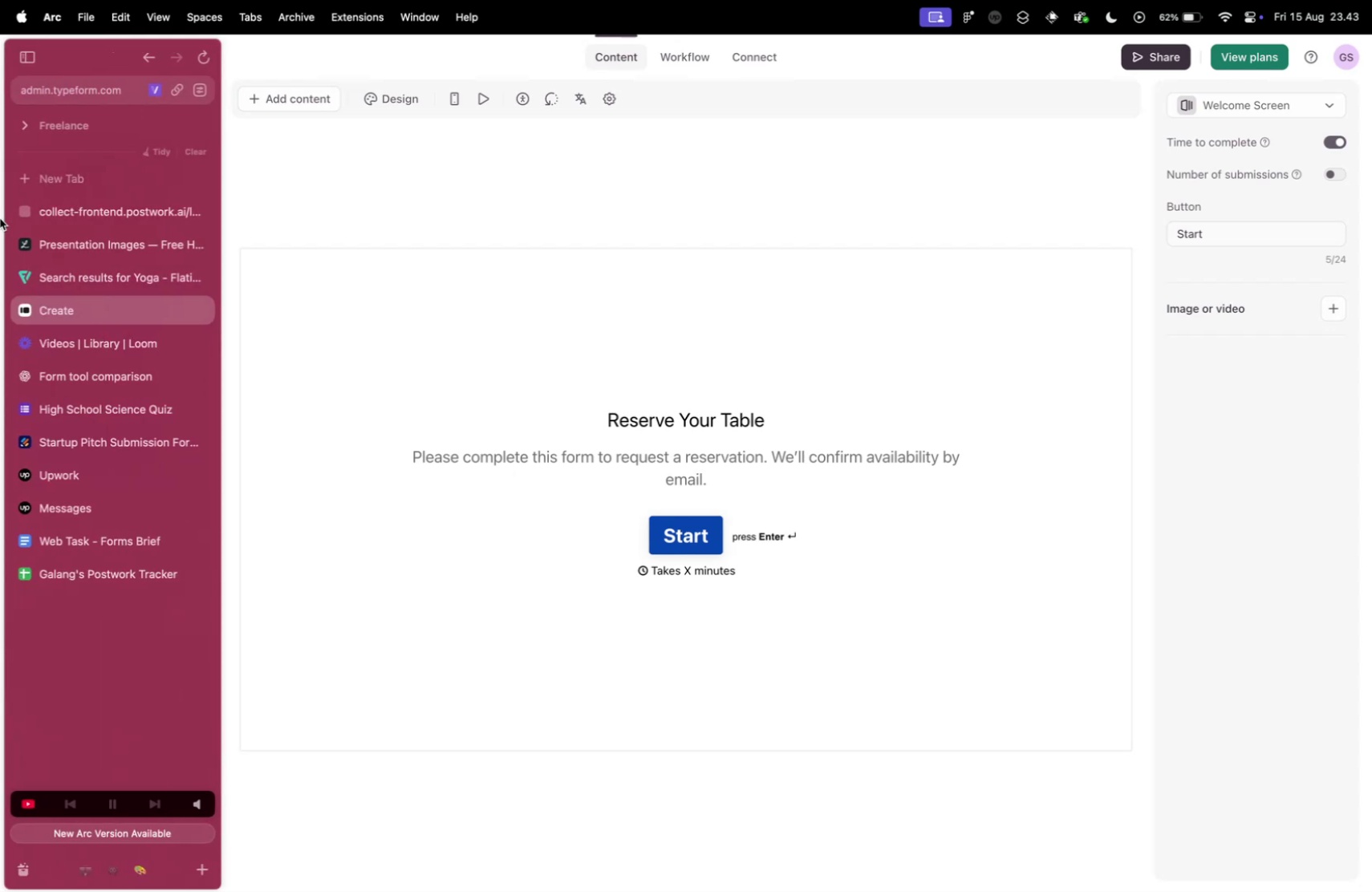 
left_click([696, 52])
 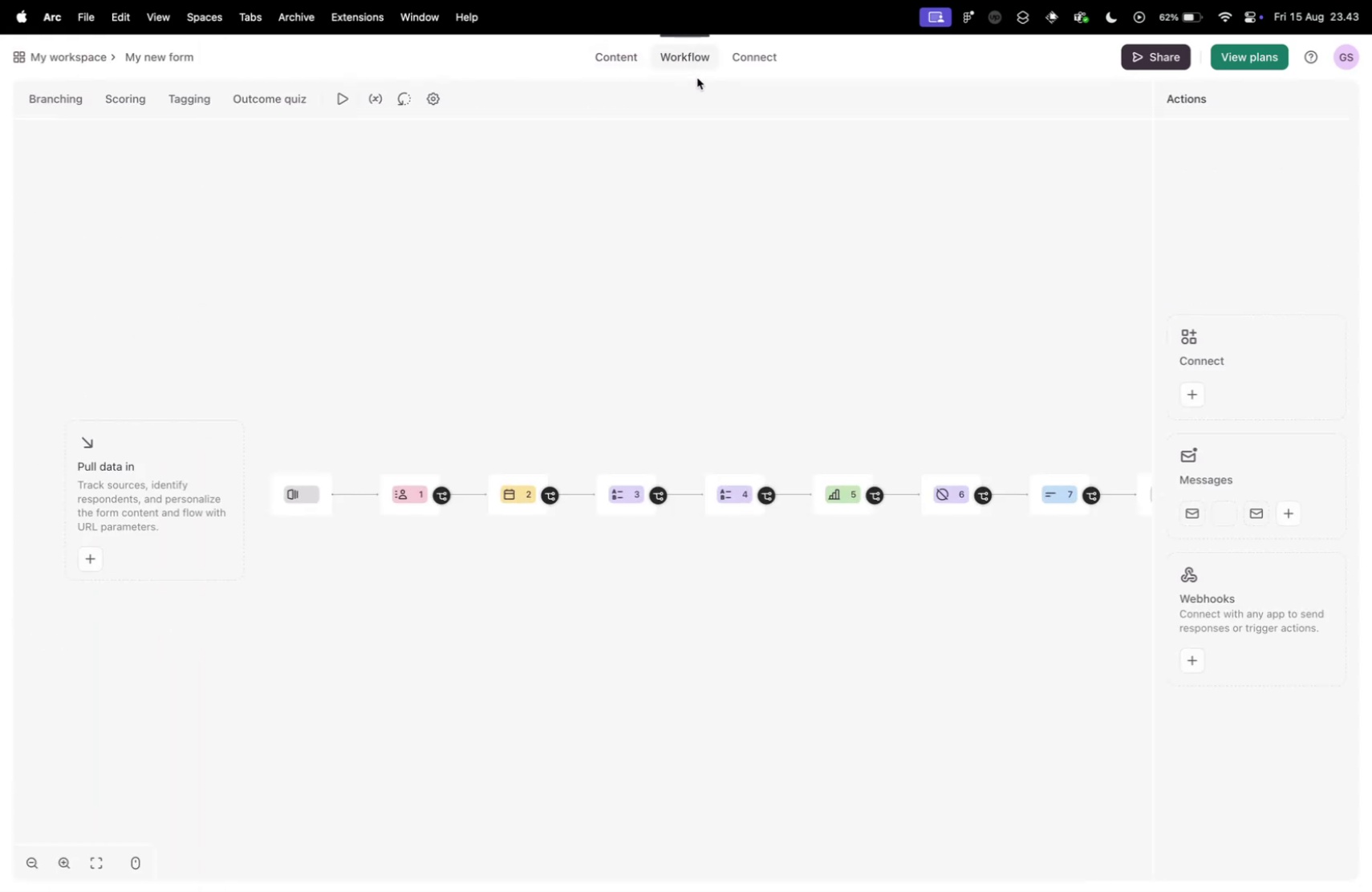 
key(Control+ControlLeft)
 